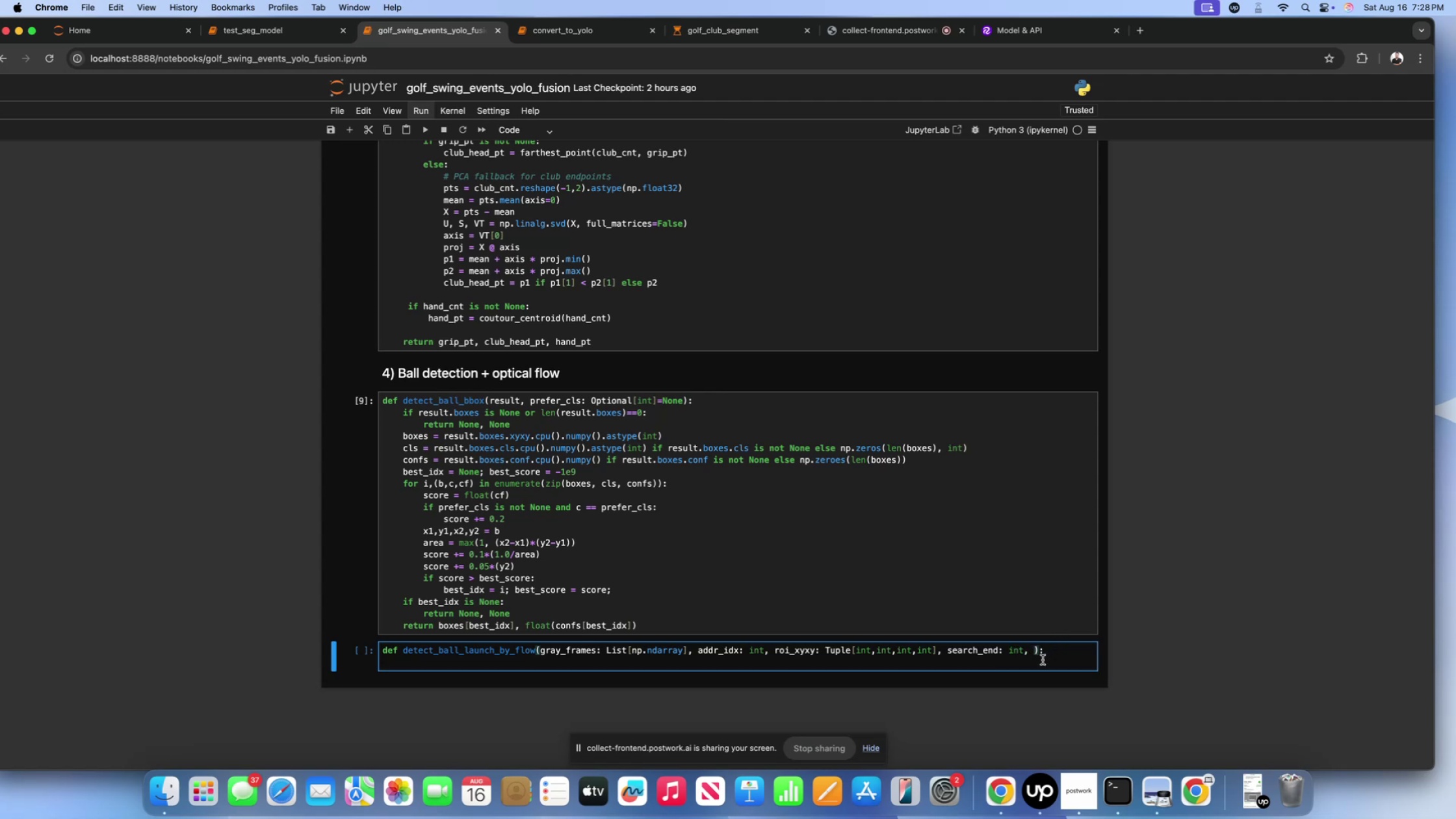 
wait(7.65)
 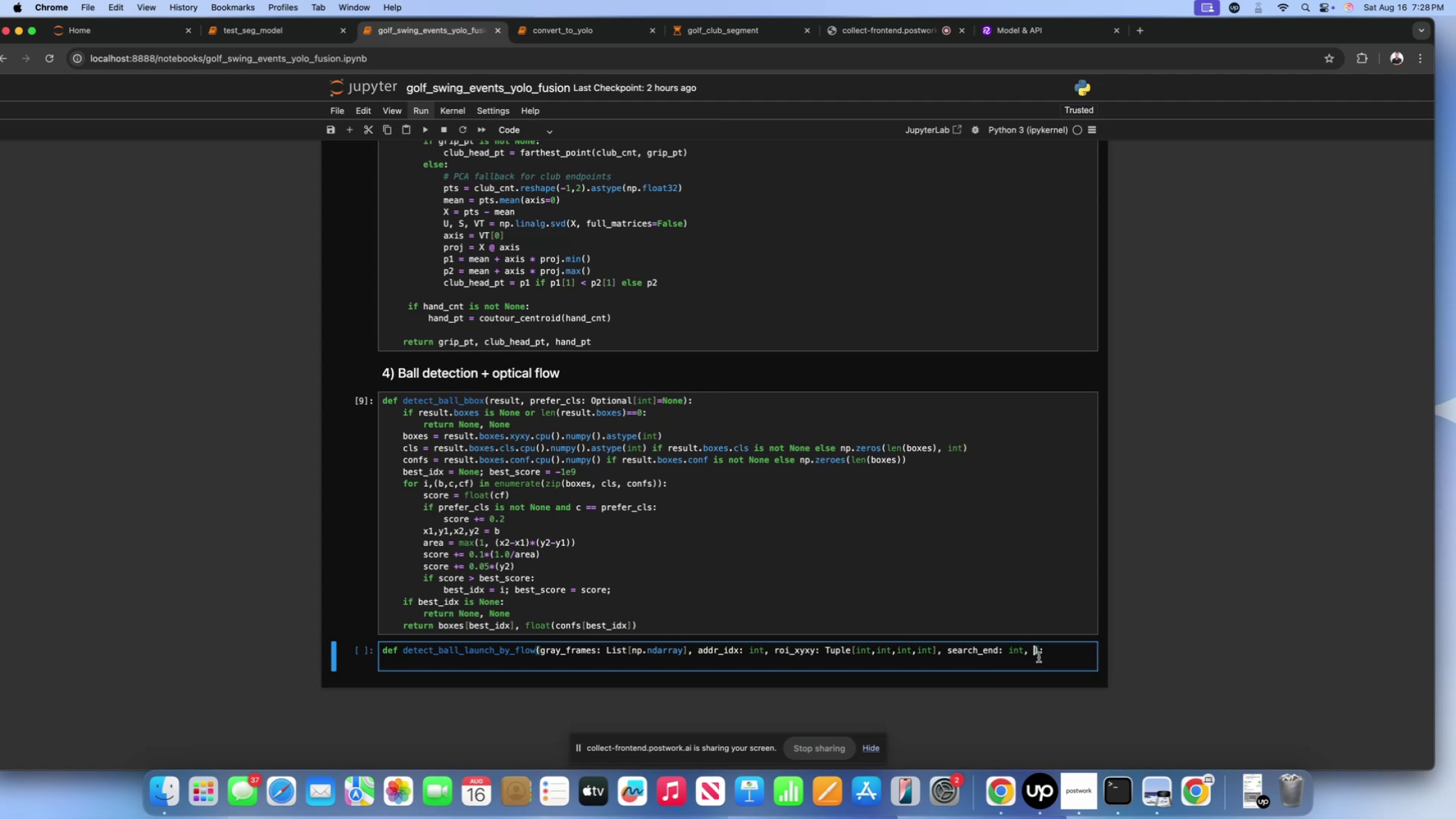 
type(px_thred)
key(Backspace)
type(sh: float = 3.0)
 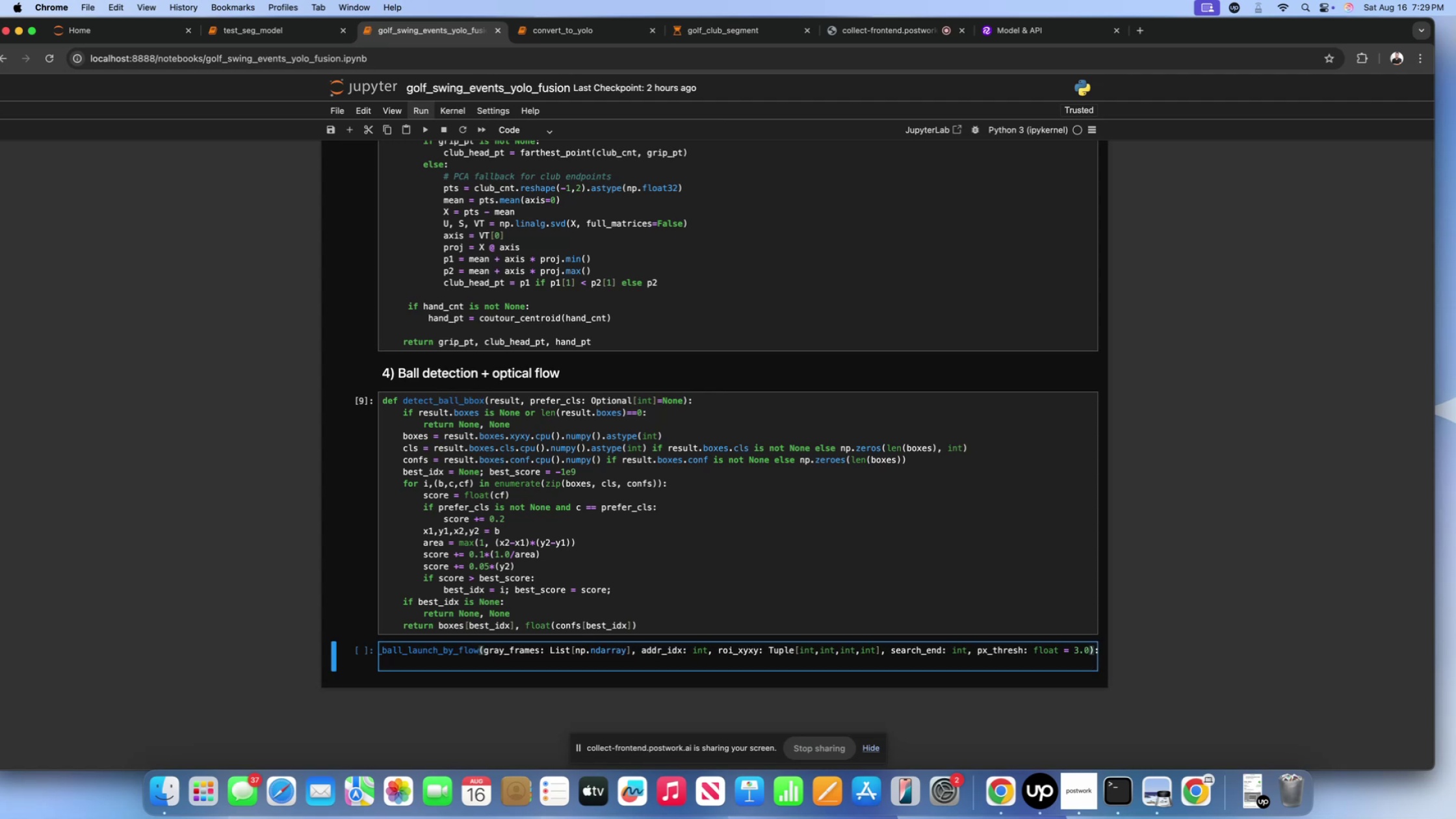 
key(ArrowRight)
 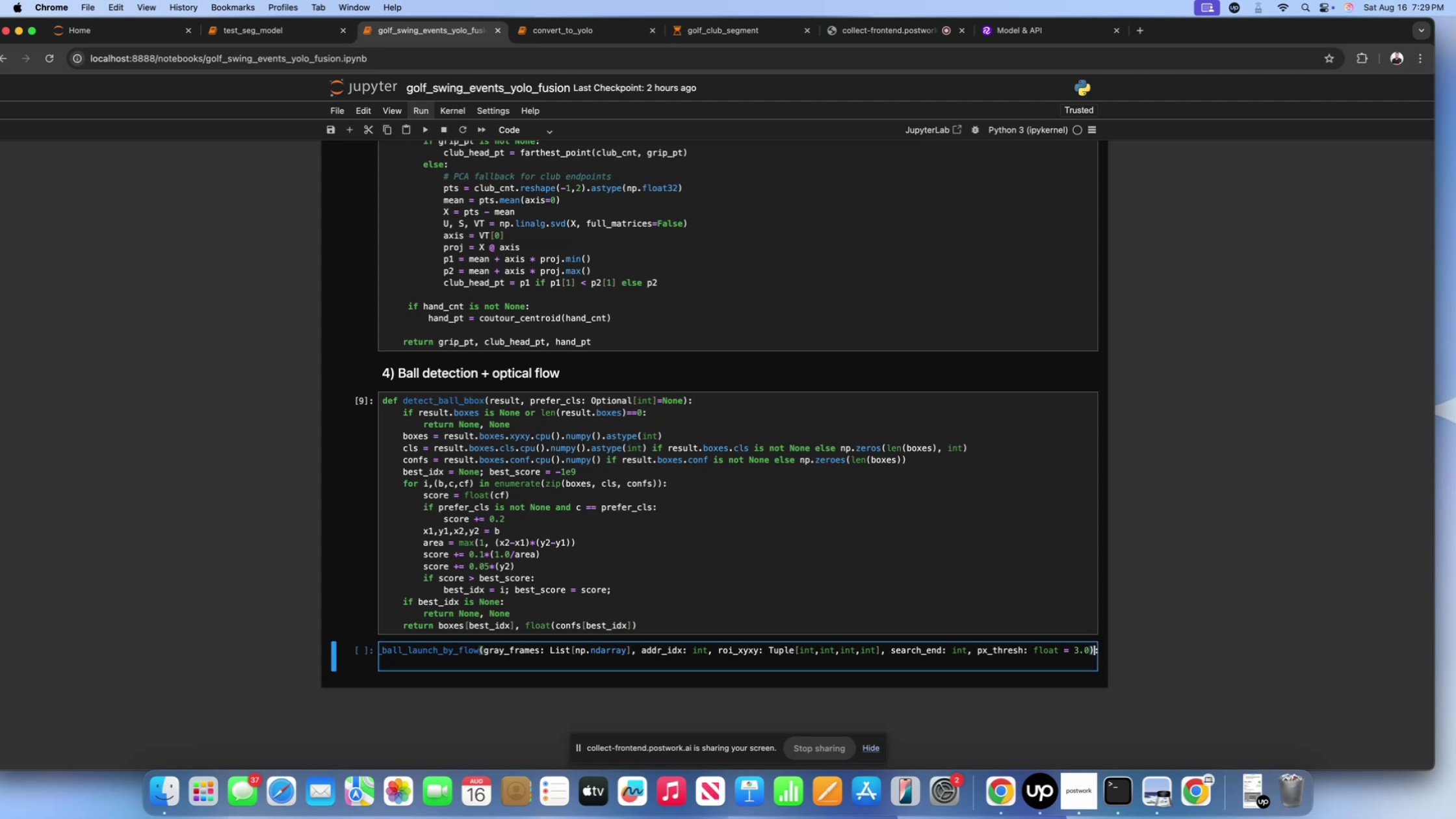 
key(ArrowRight)
 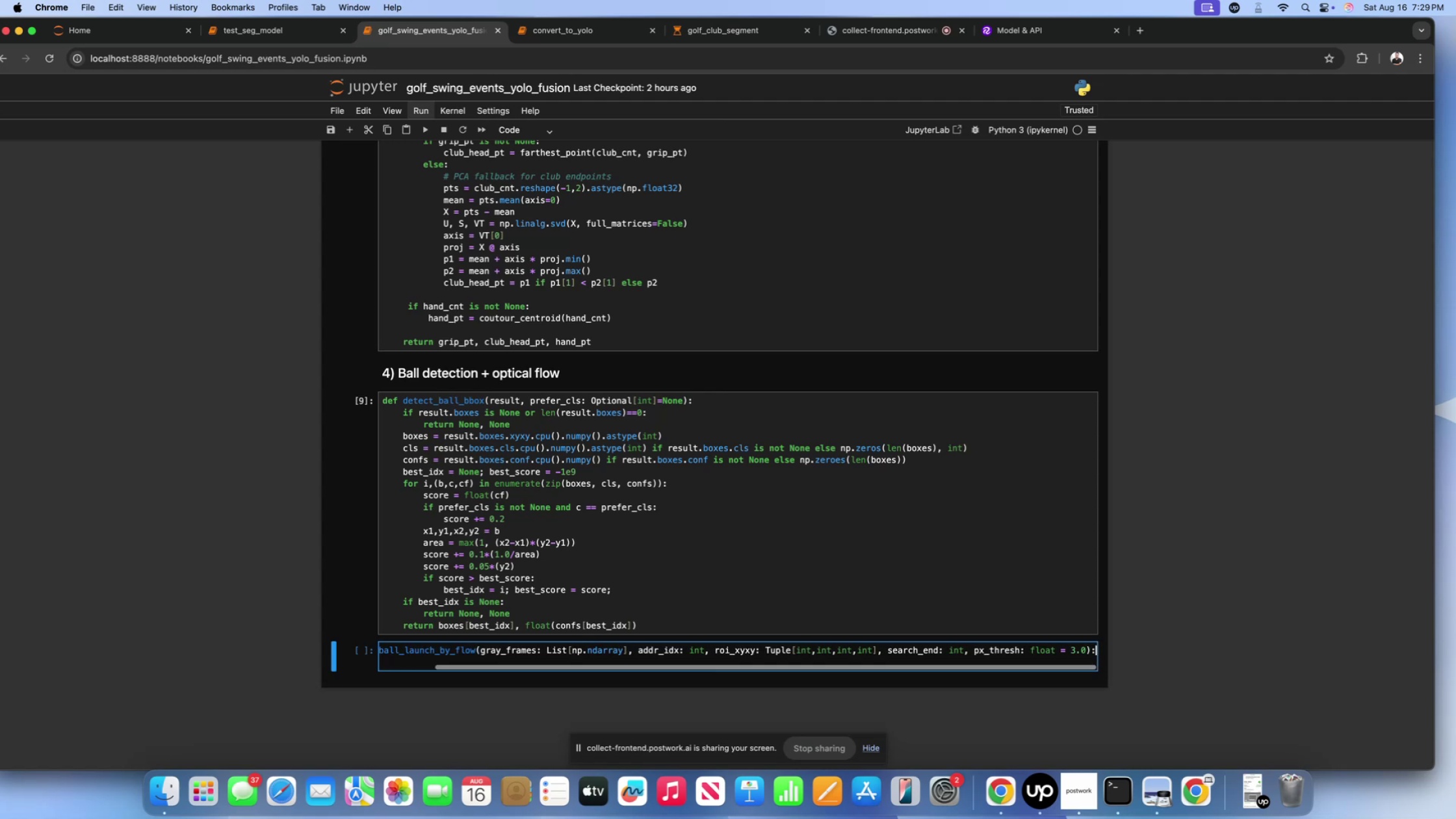 
key(Enter)
 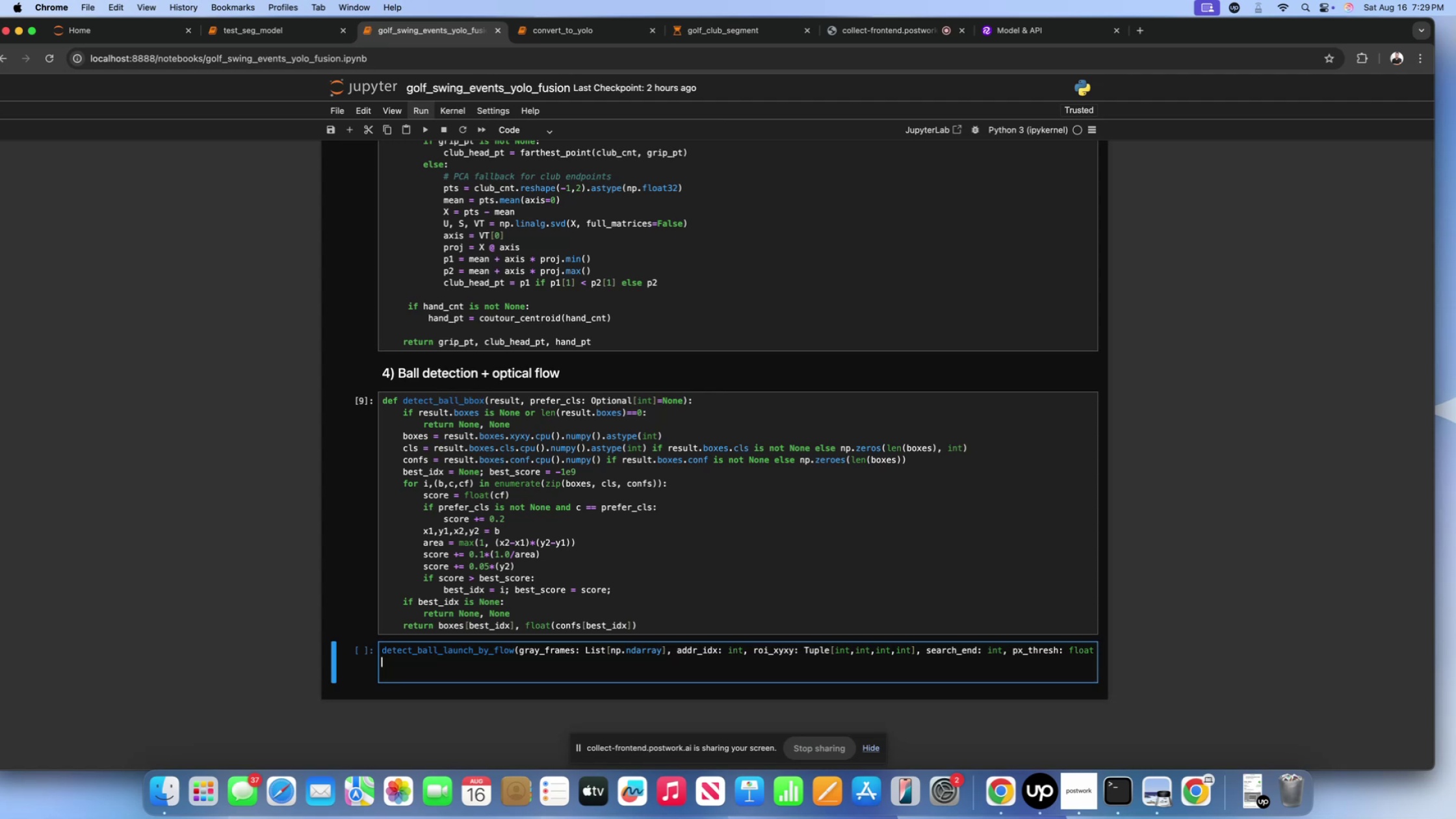 
key(Backspace)
 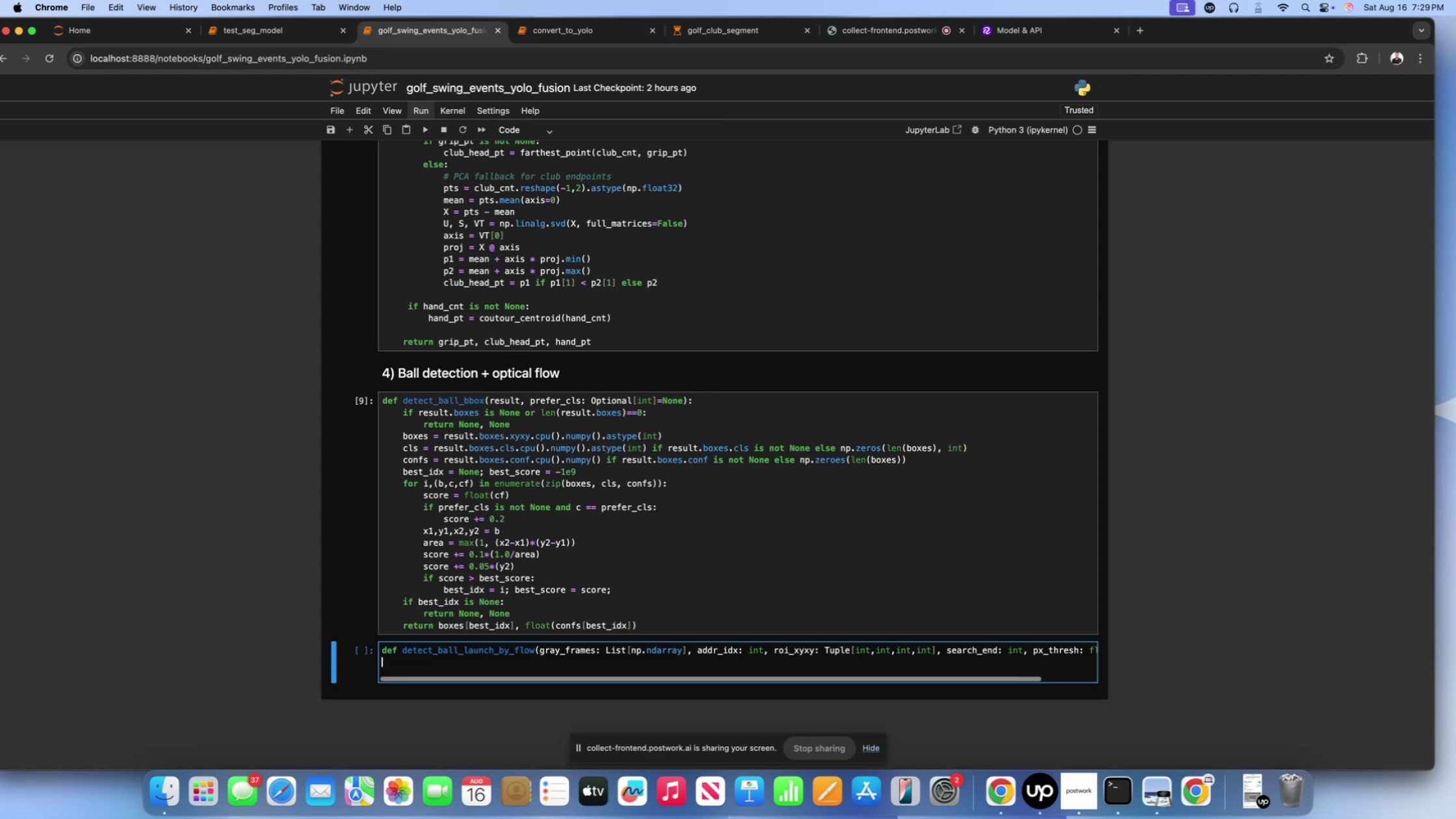 
key(Backspace)
 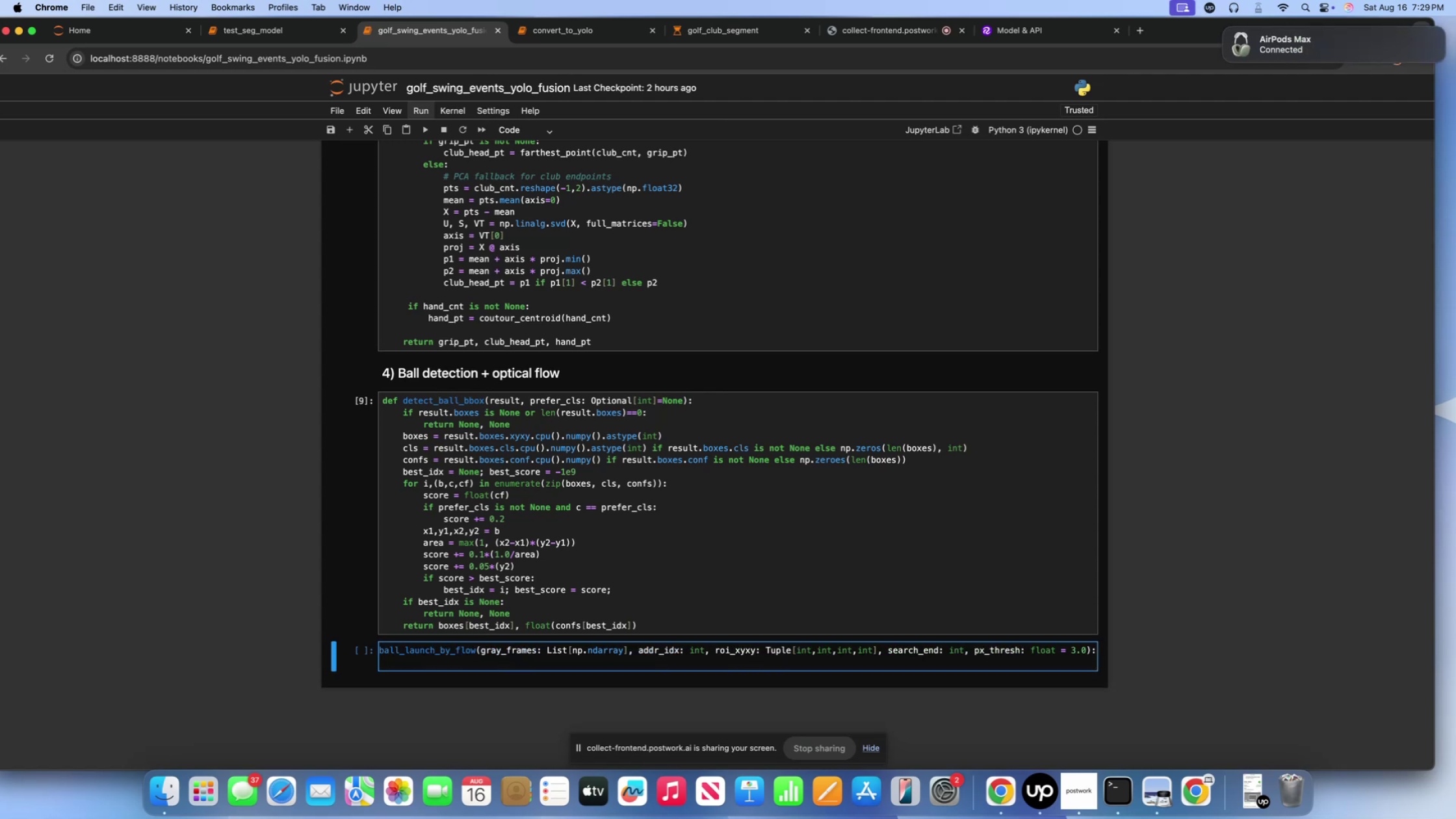 
key(Enter)
 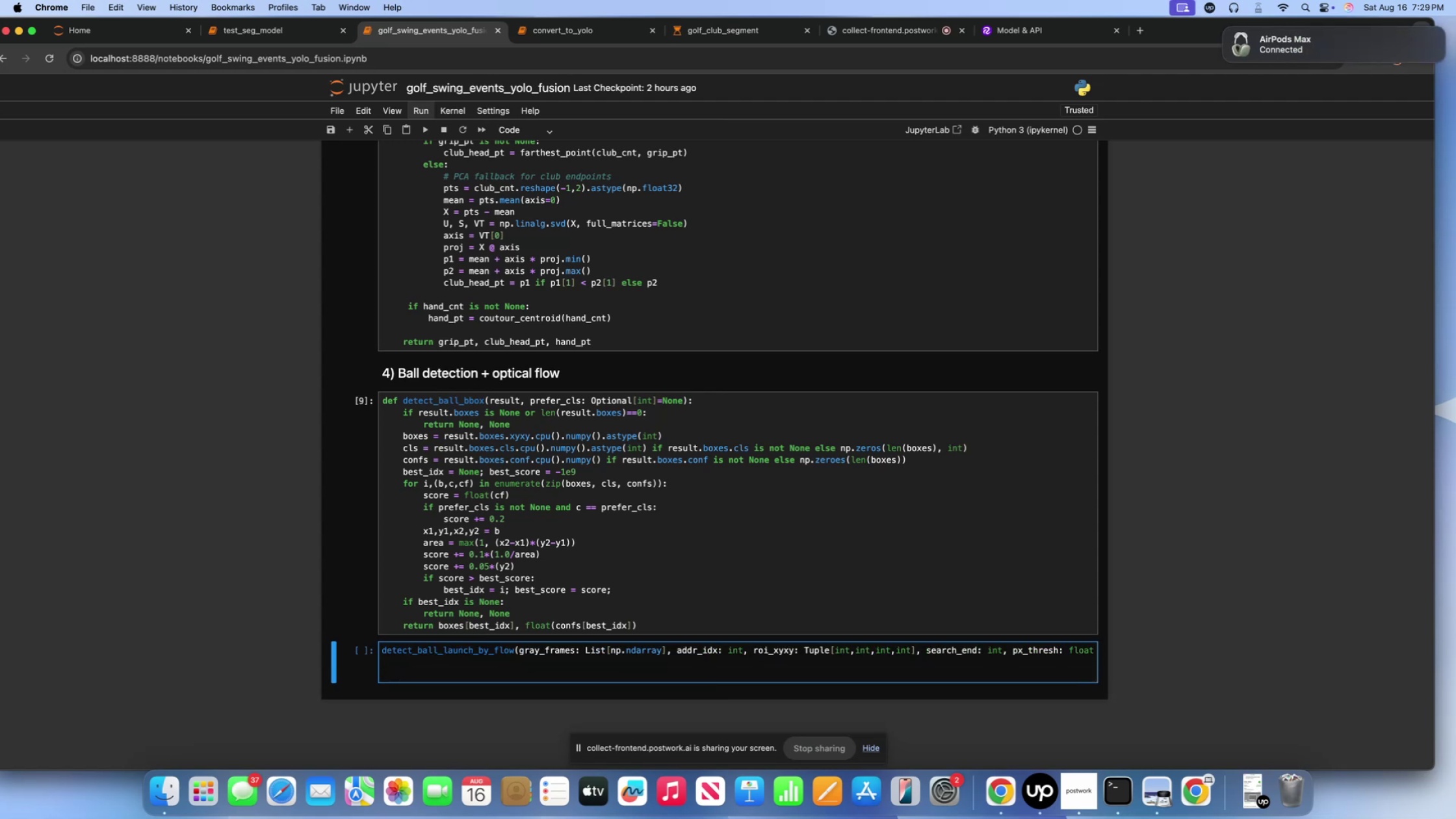 
key(Backspace)
 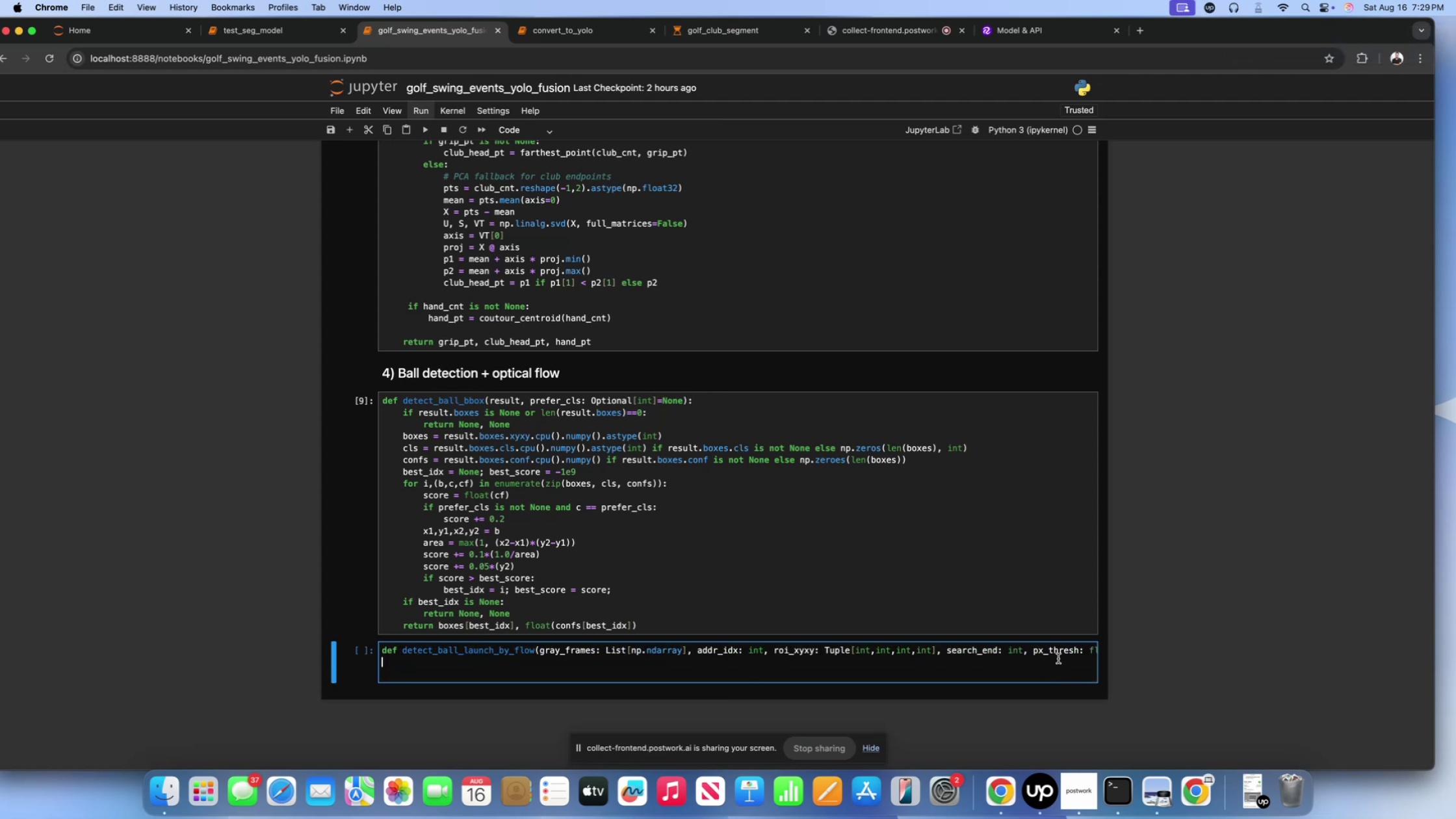 
scroll: coordinate [1015, 651], scroll_direction: down, amount: 64.0
 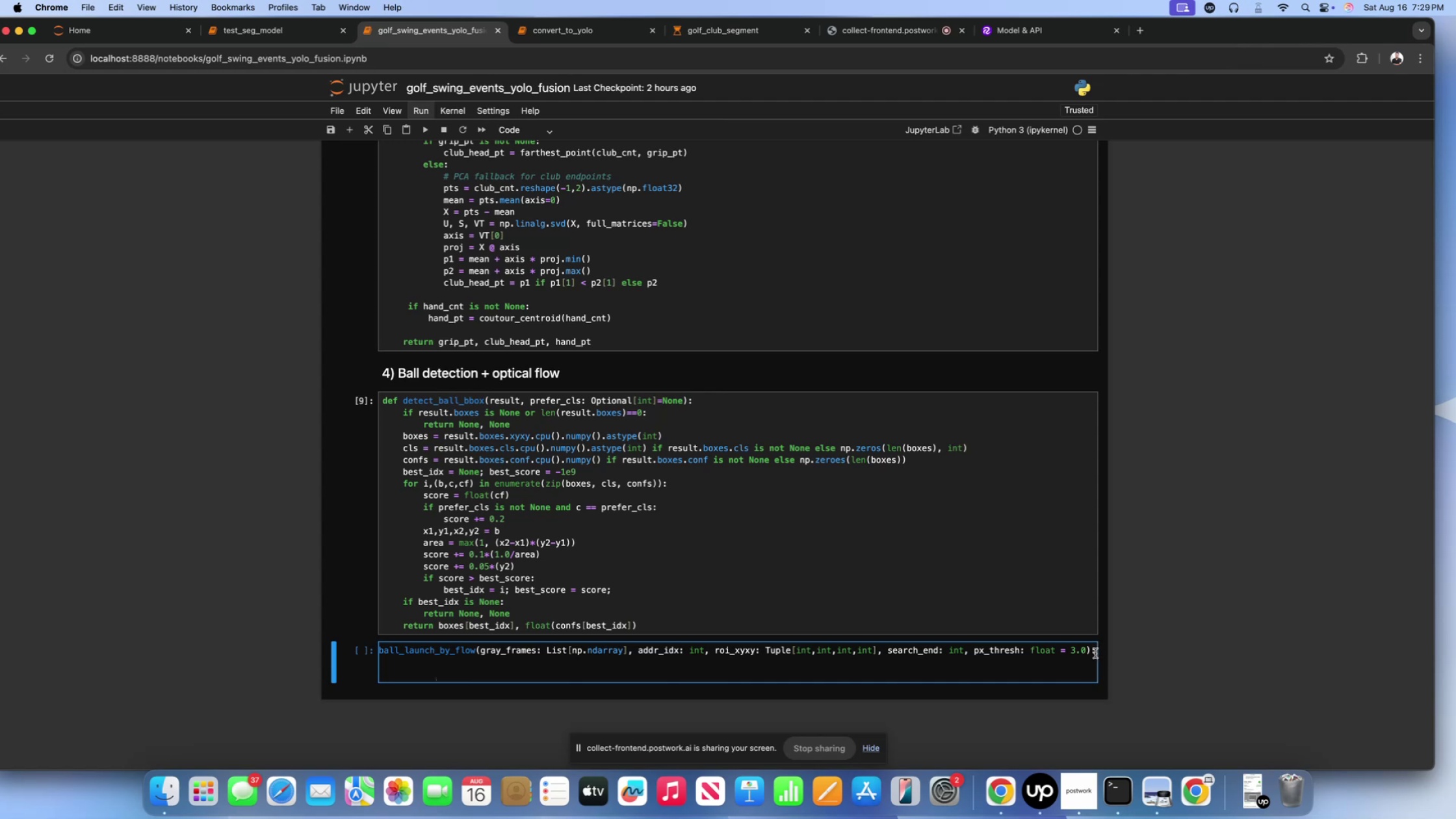 
left_click([1095, 653])
 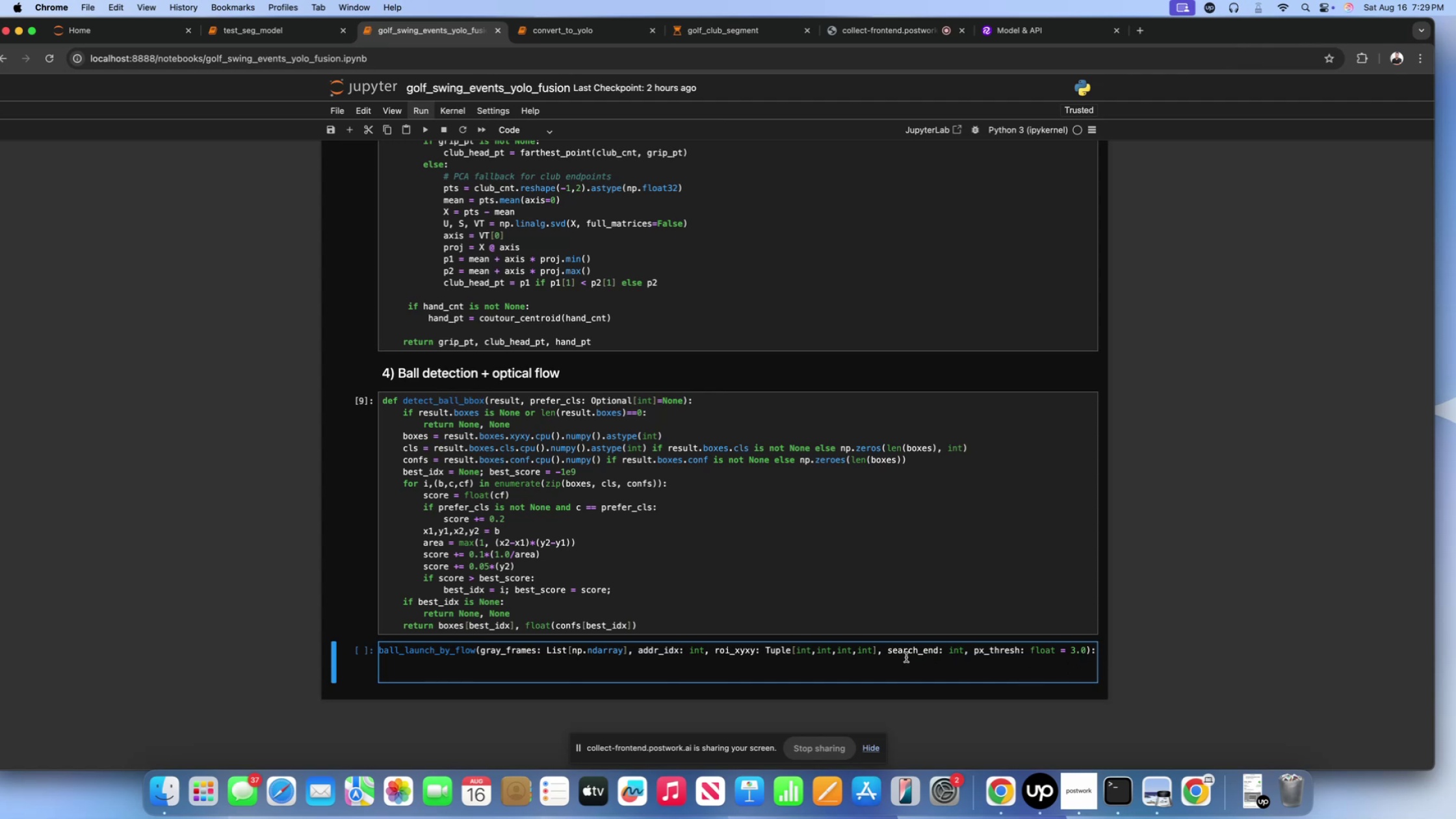 
key(Enter)
 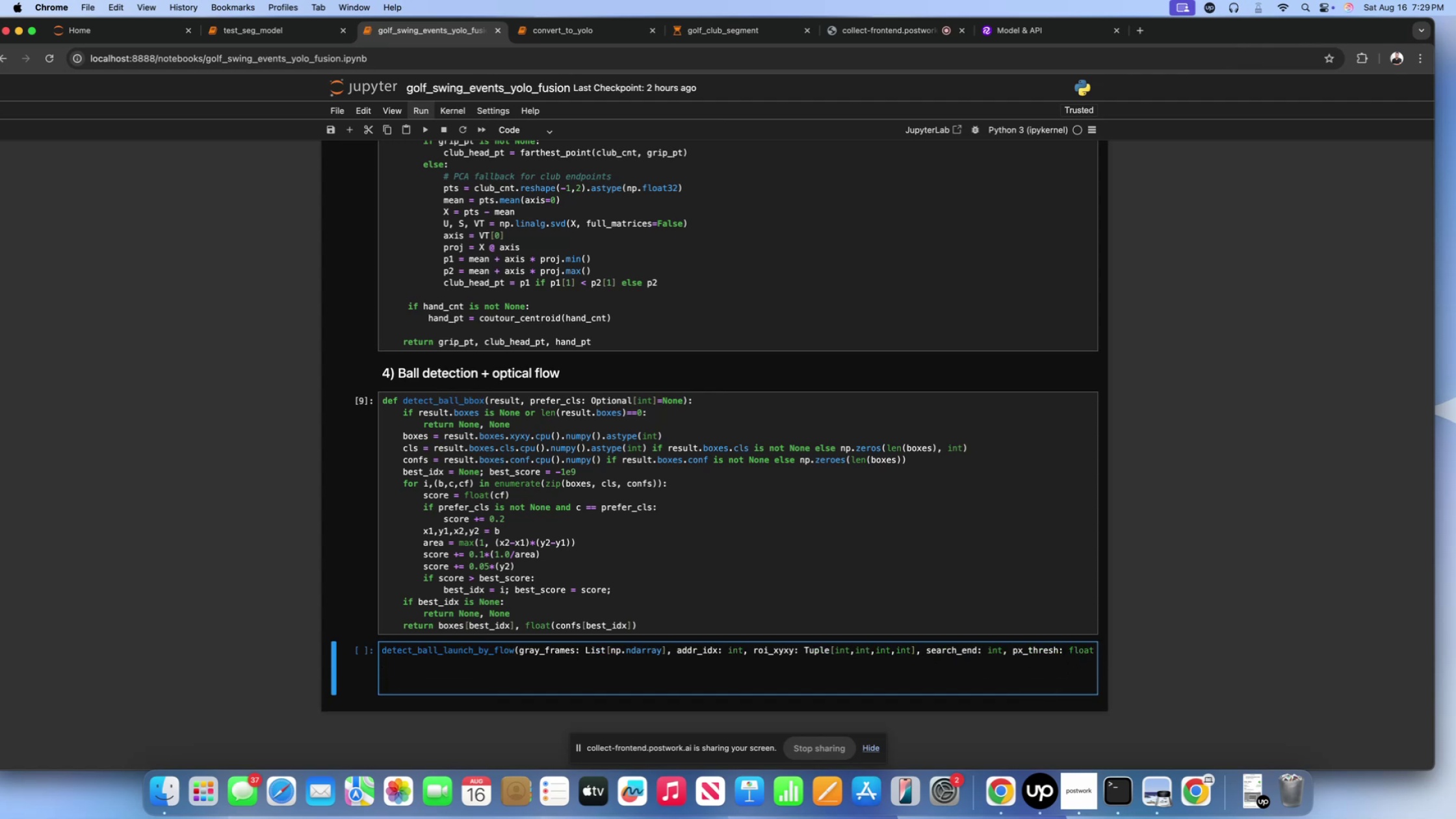 
key(Backspace)
 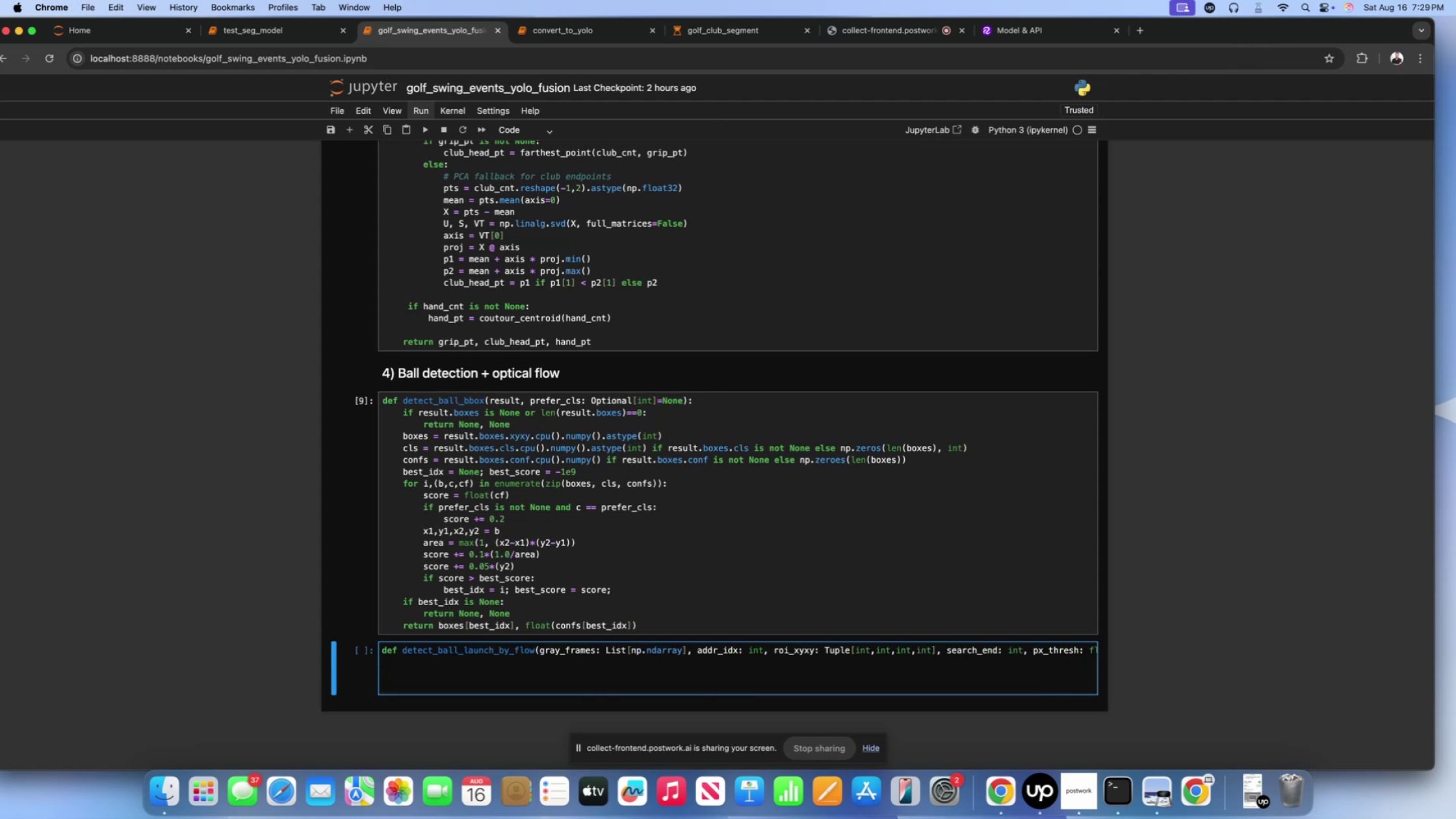 
key(Backspace)
 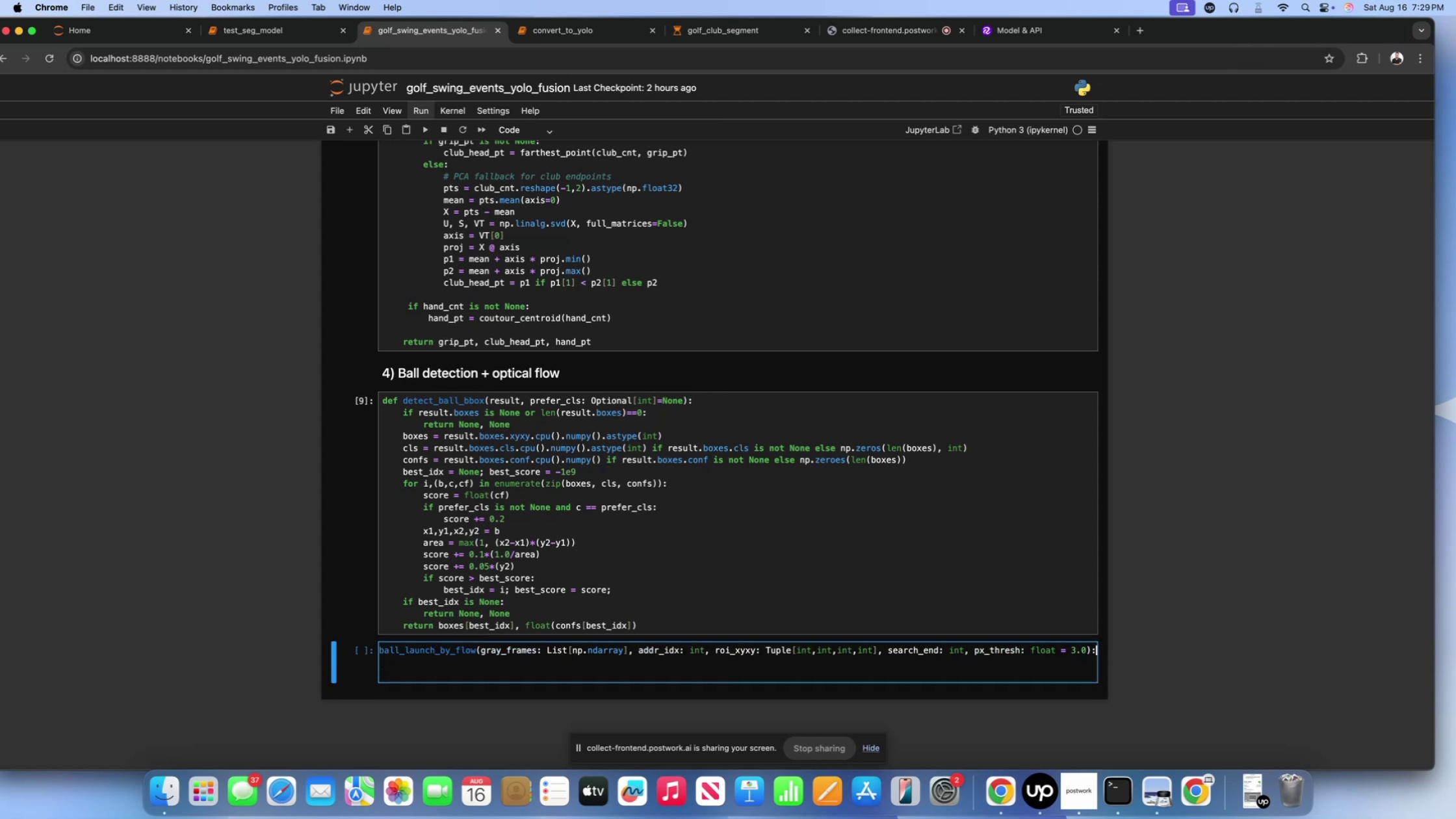 
key(Enter)
 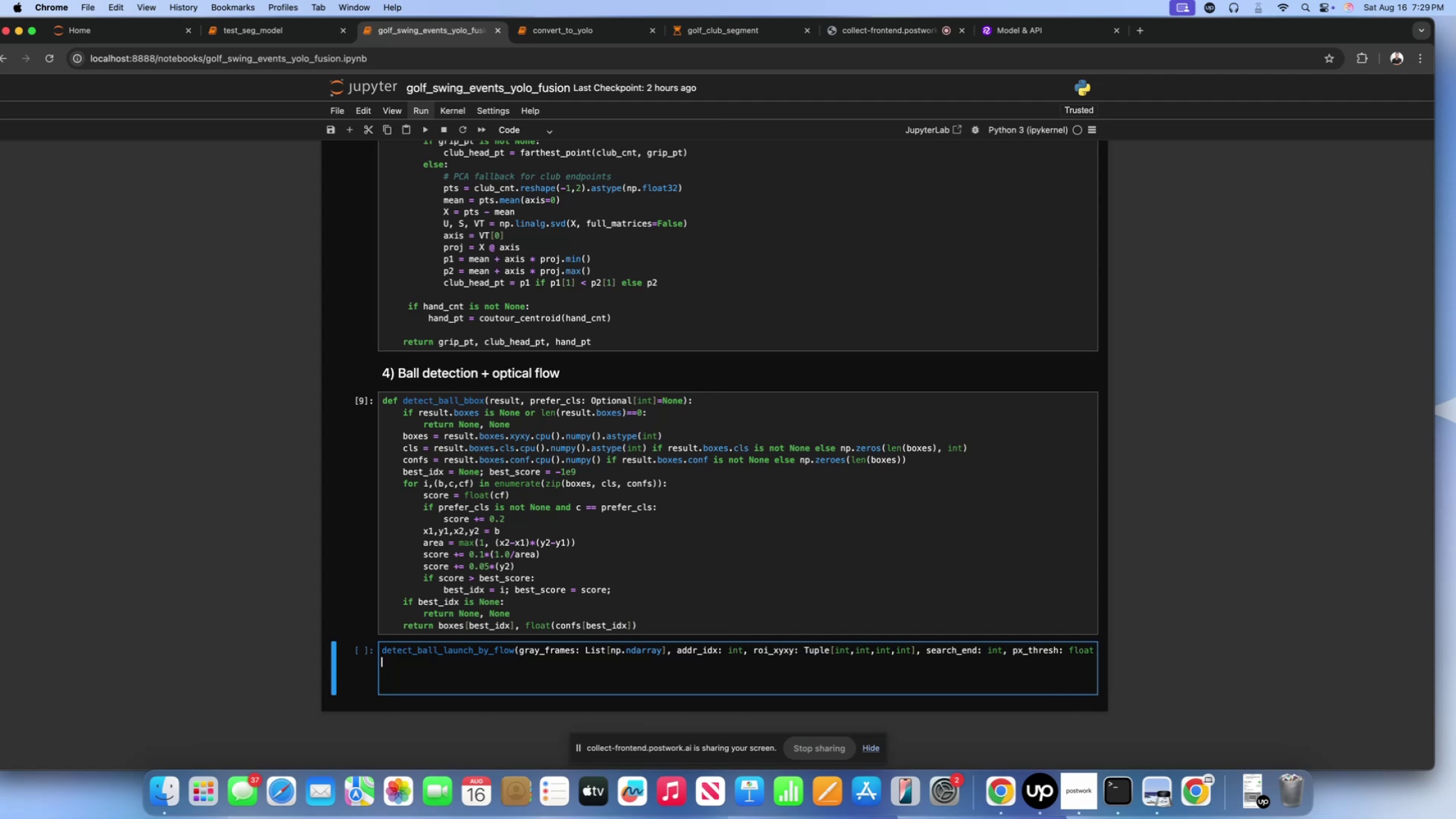 
key(Backspace)
 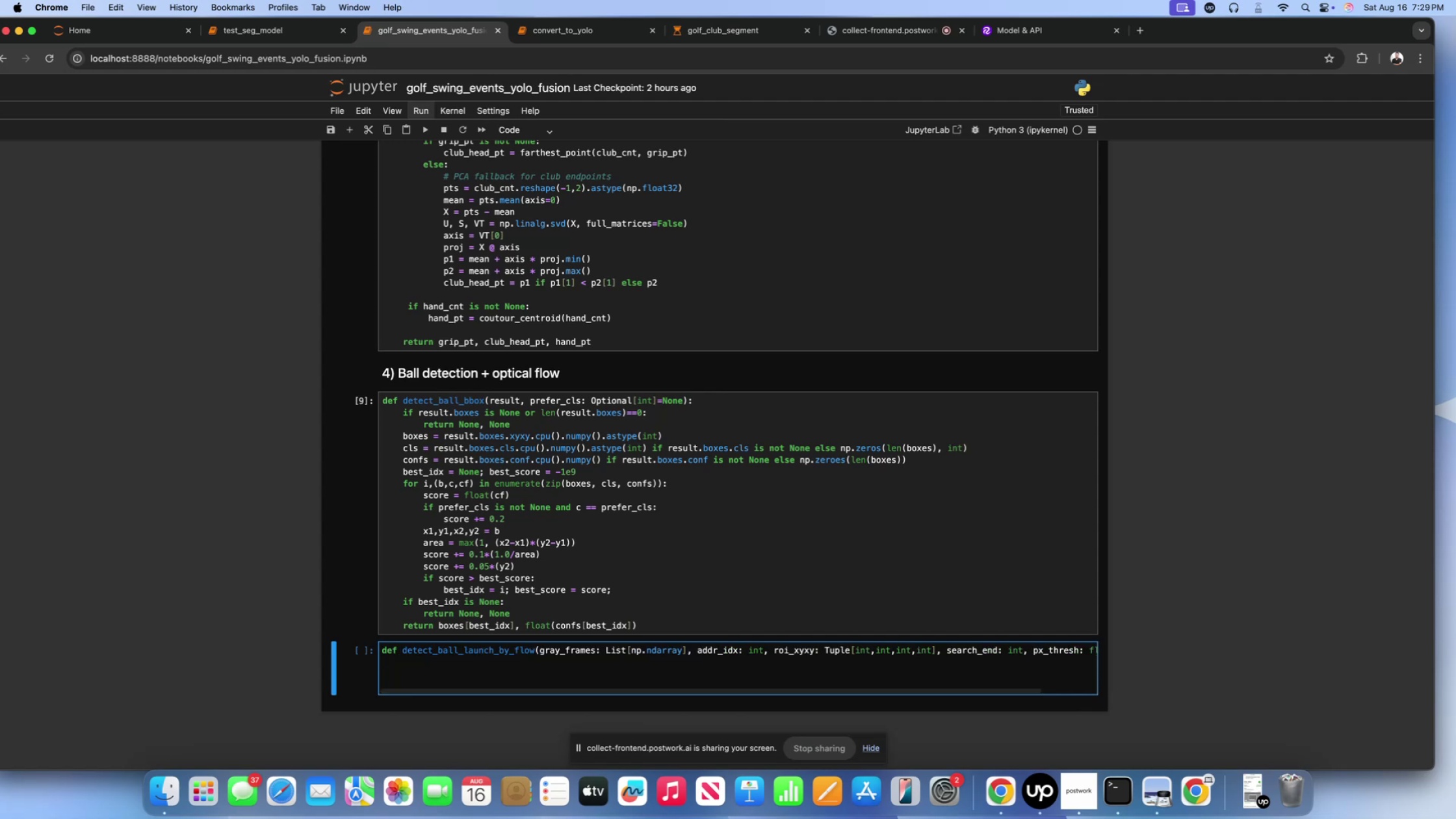 
key(ArrowLeft)
 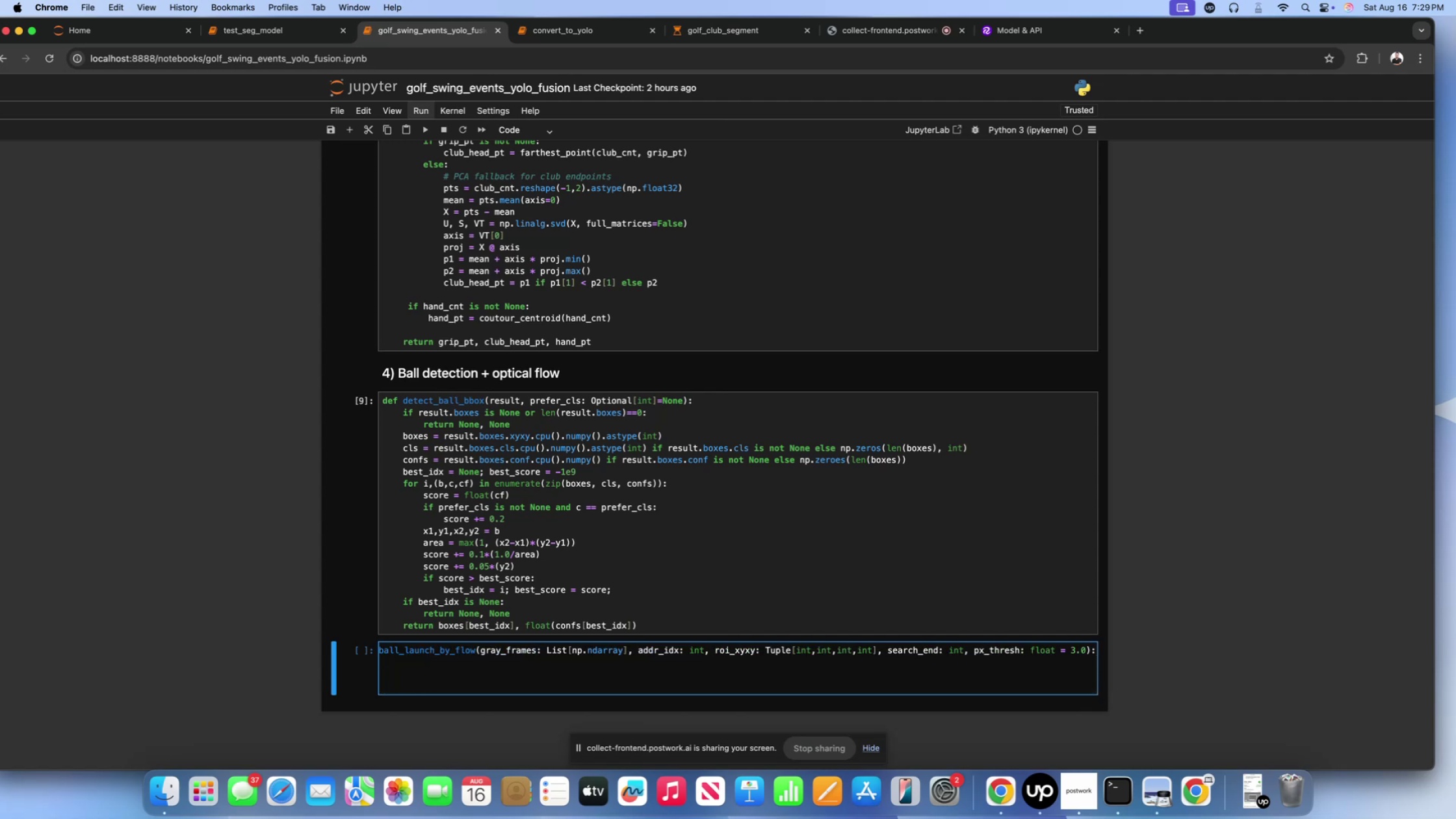 
key(ArrowLeft)
 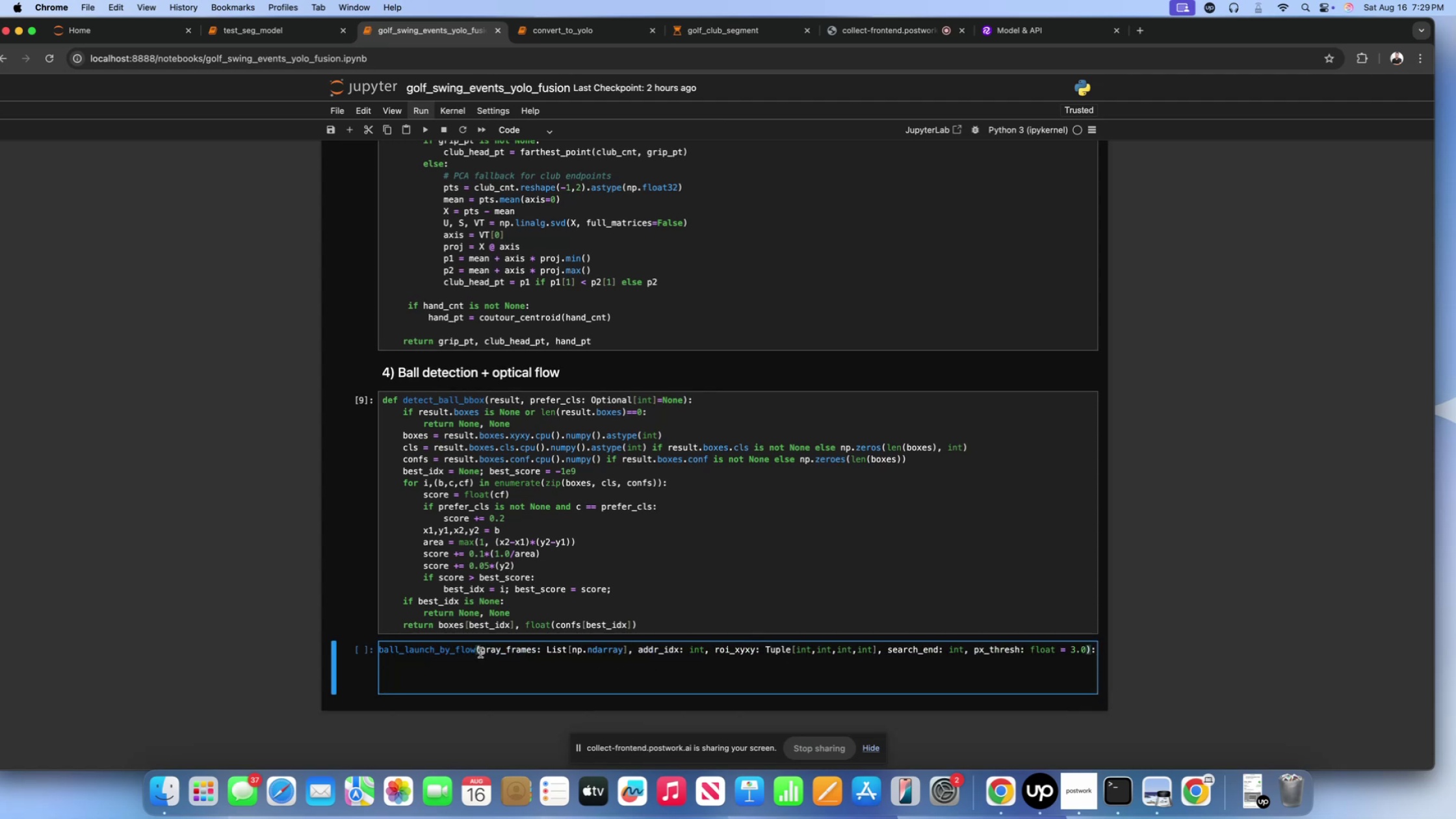 
left_click([480, 653])
 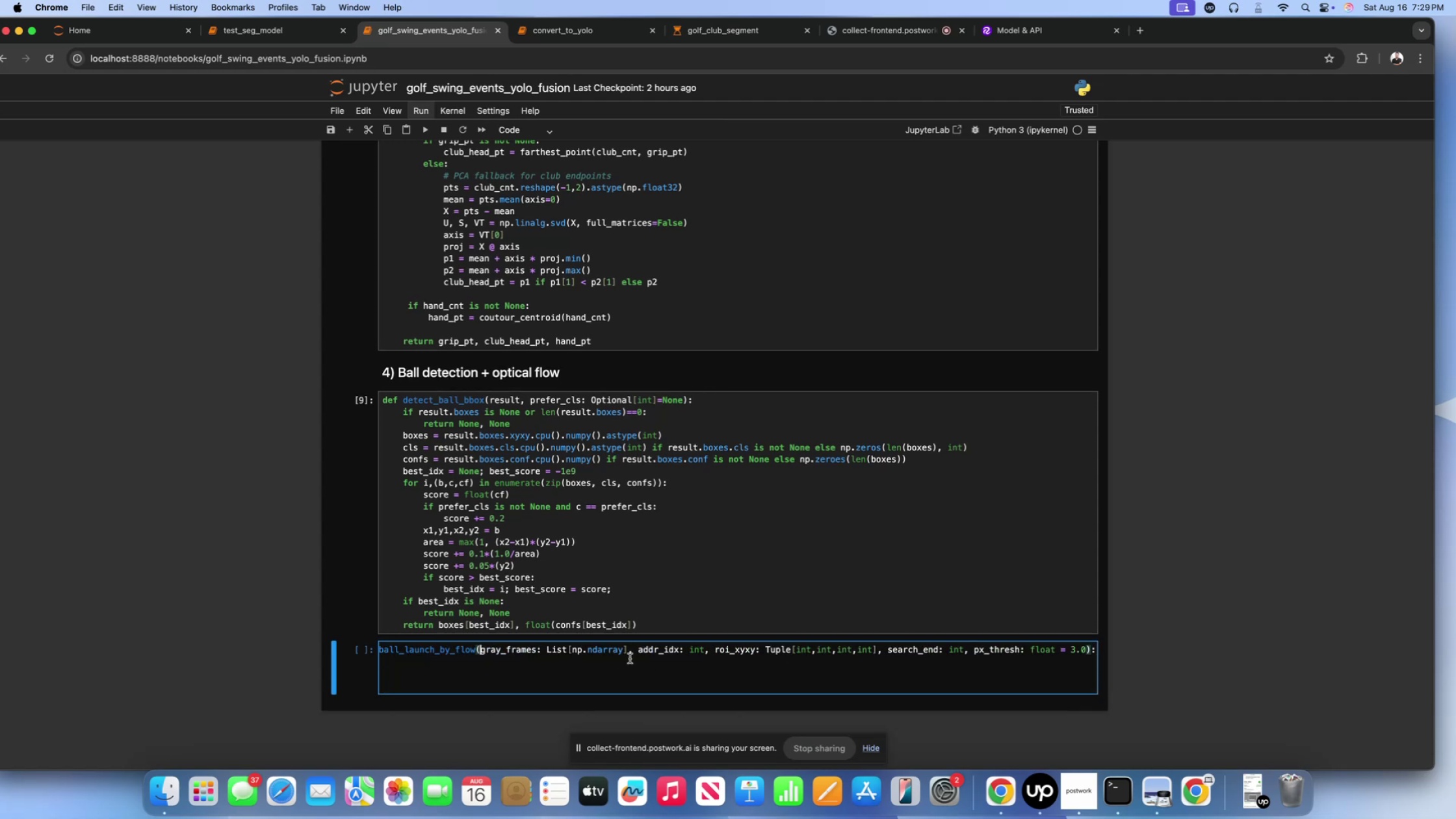 
left_click([645, 655])
 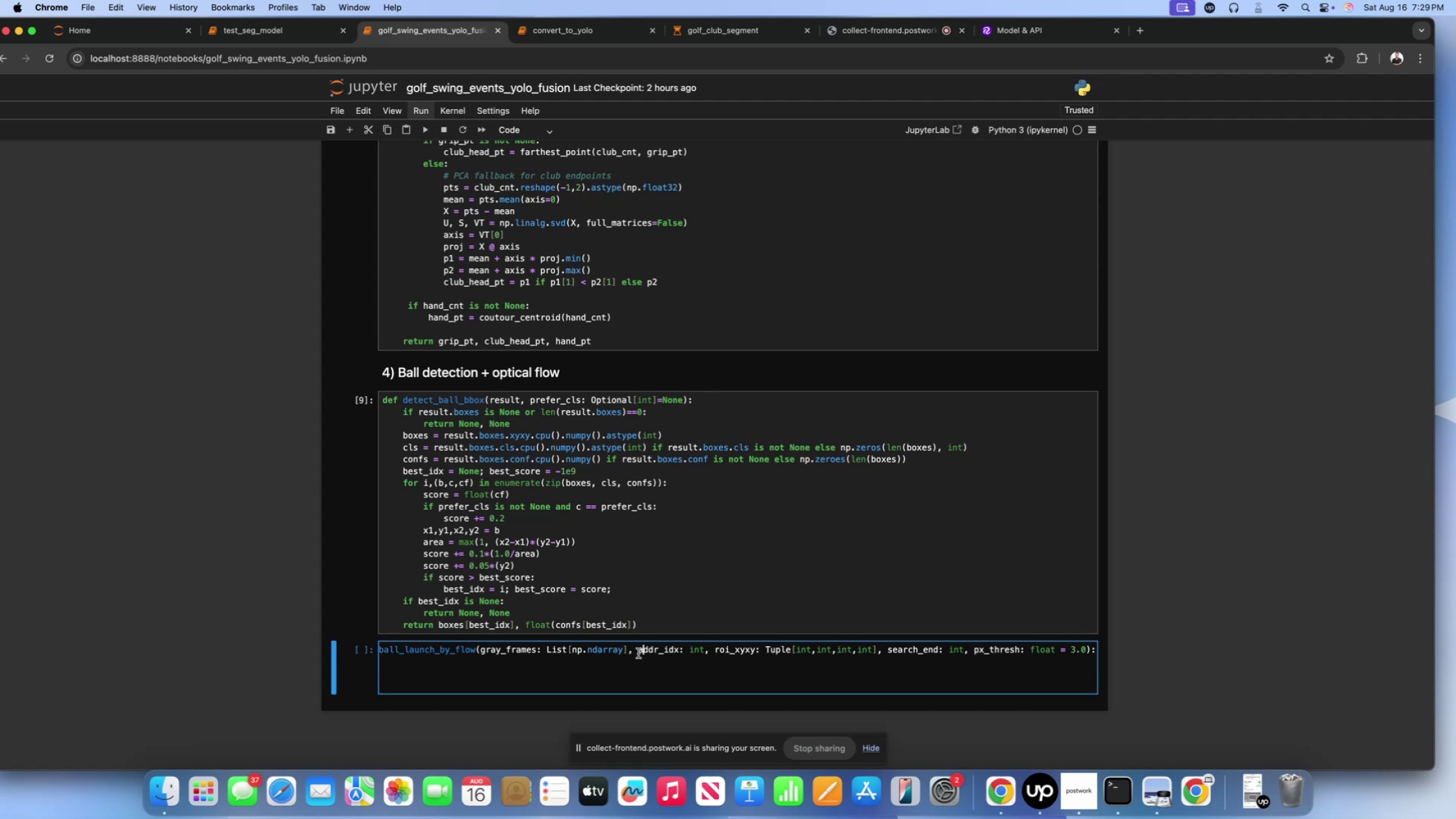 
left_click([638, 653])
 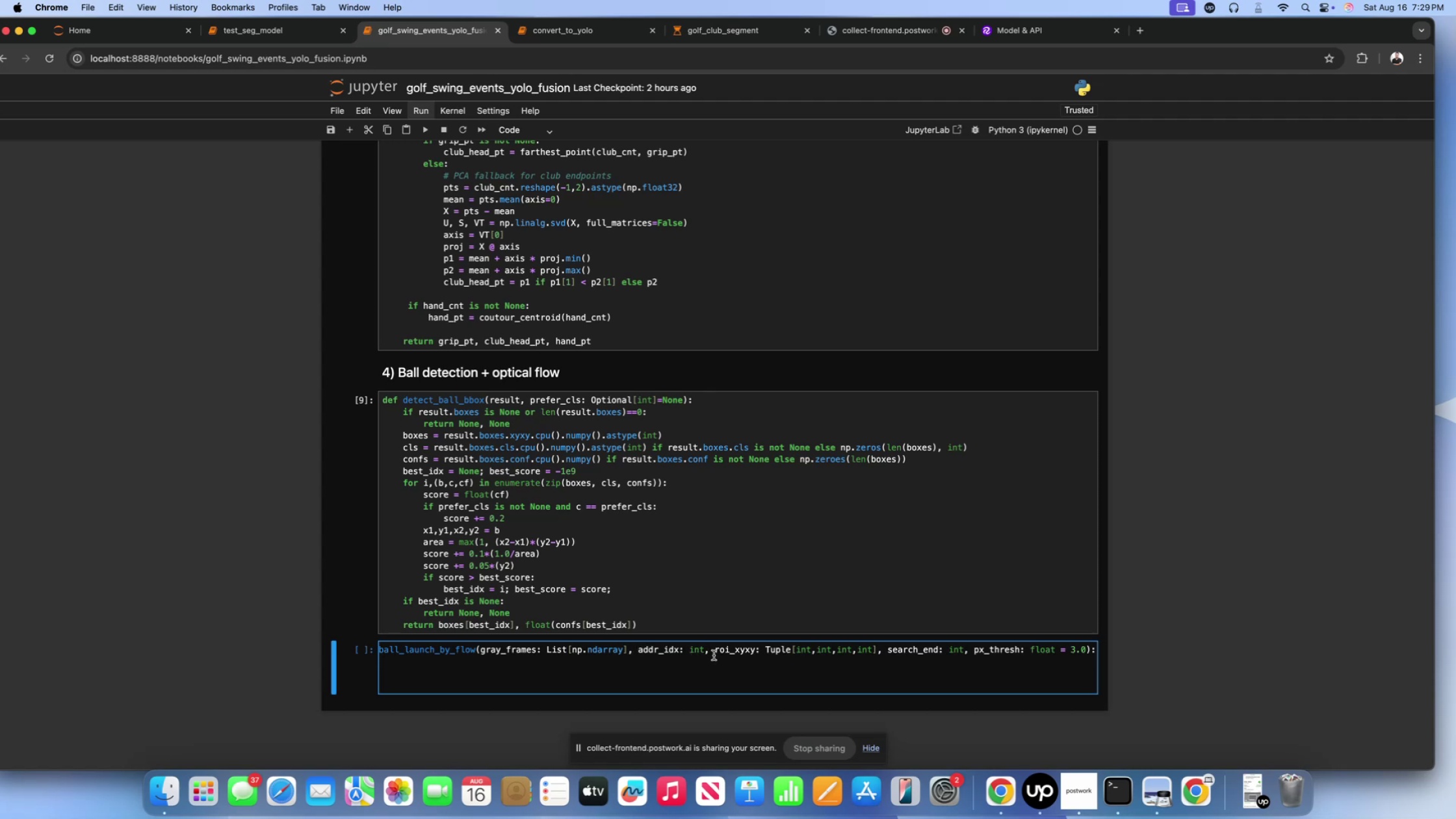 
left_click([714, 655])
 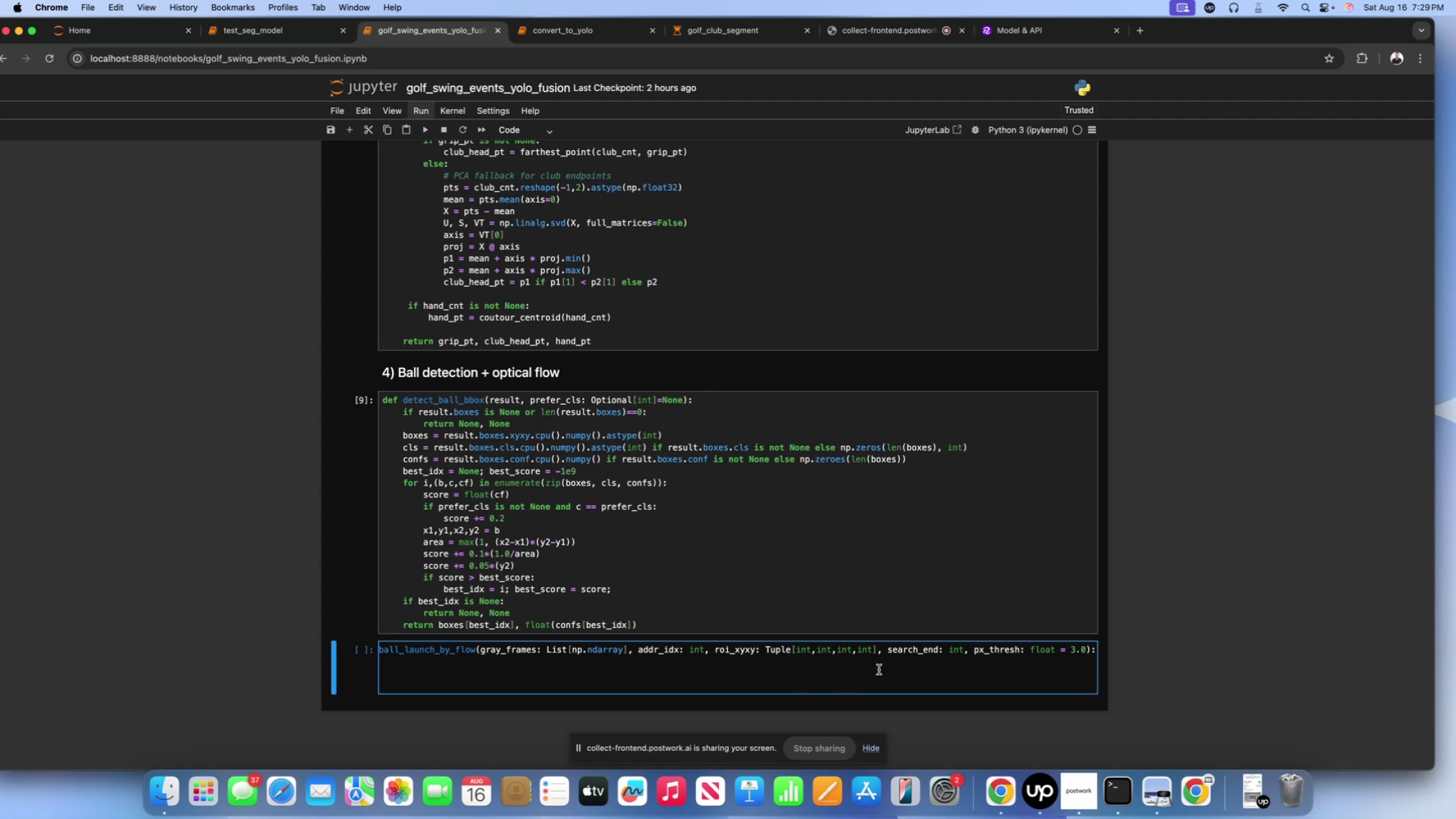 
scroll: coordinate [924, 656], scroll_direction: down, amount: 4.0
 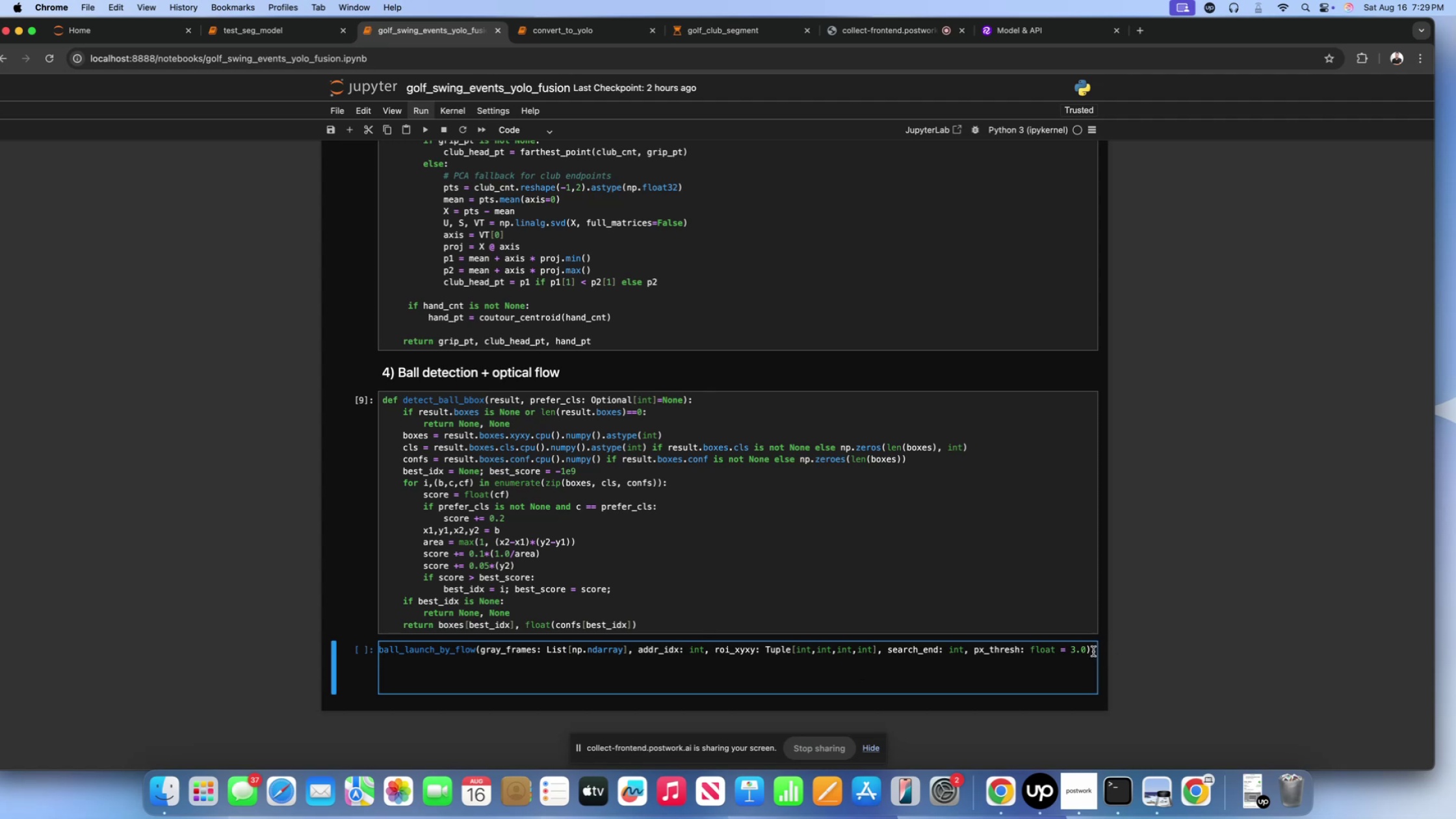 
left_click([1093, 651])
 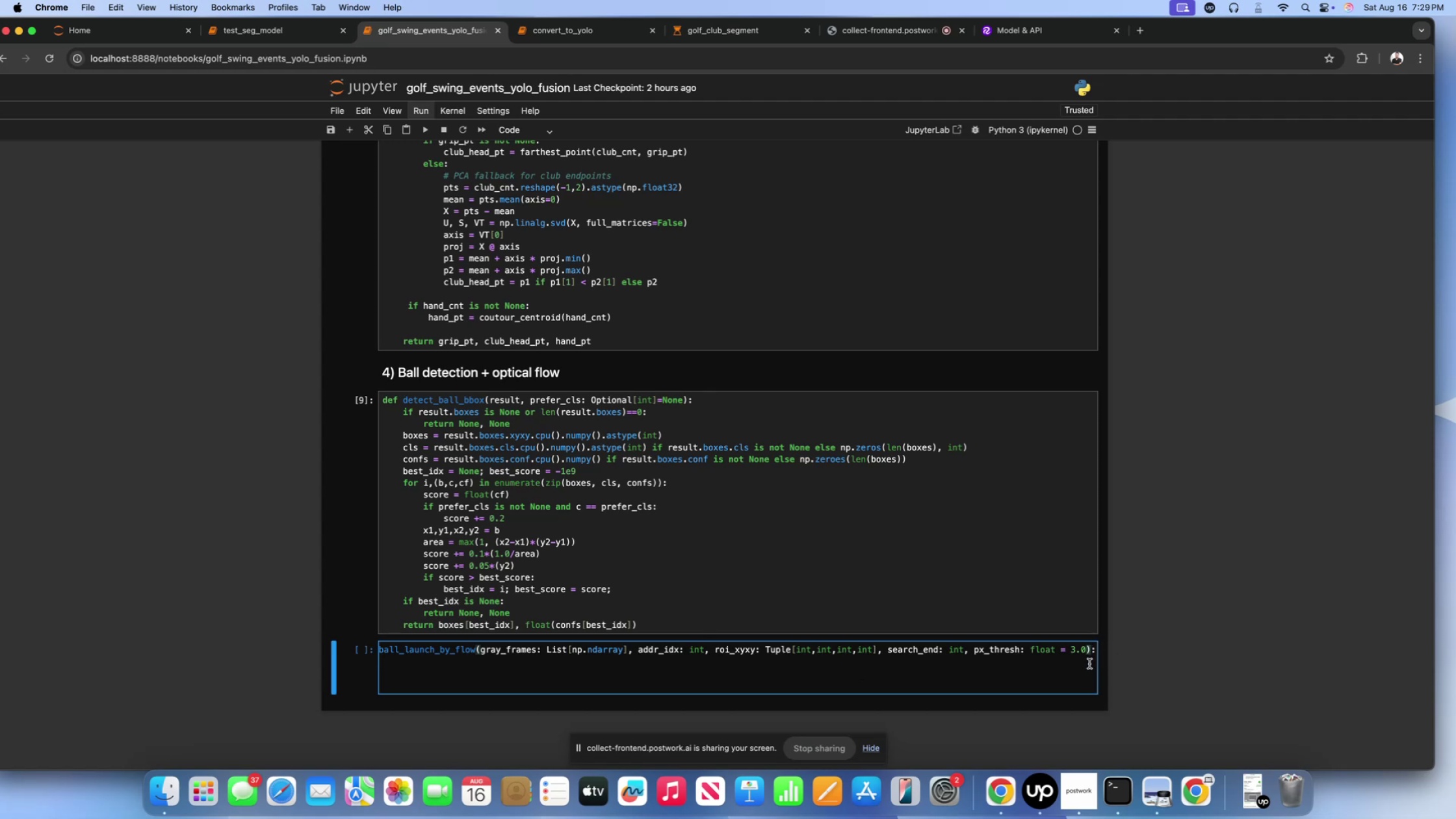 
key(ArrowRight)
 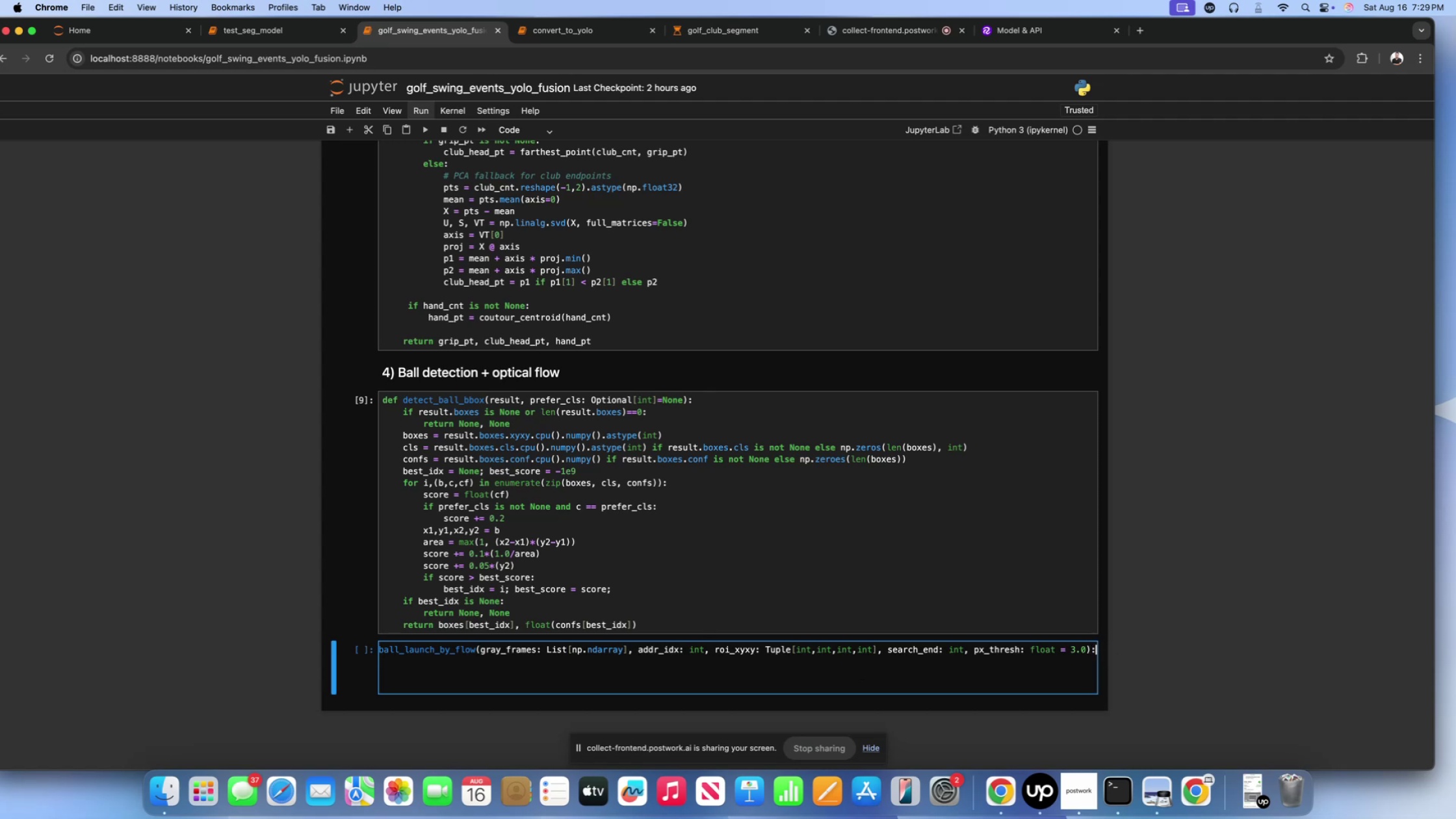 
key(Enter)
 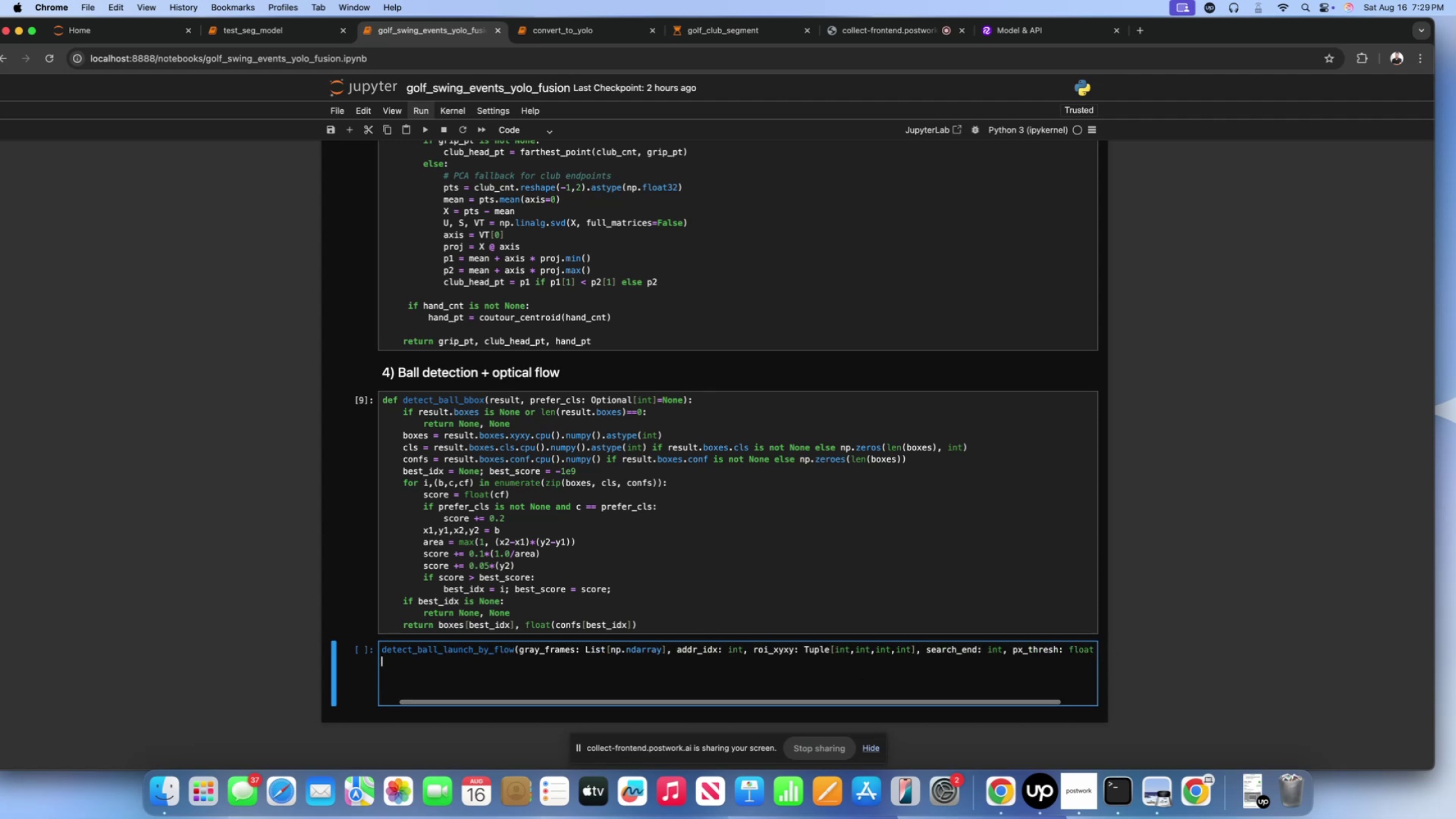 
key(Backspace)
 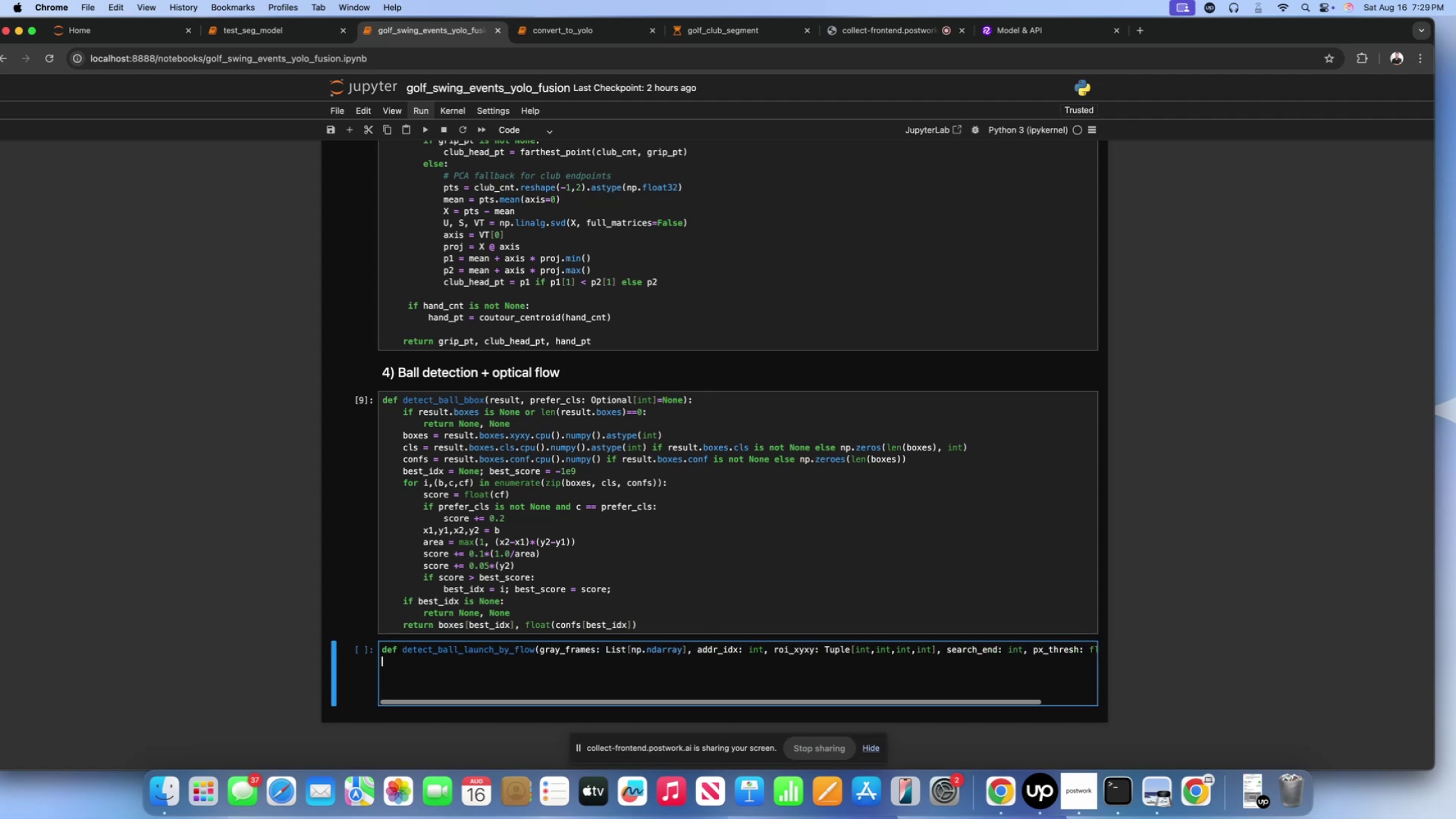 
key(Backspace)
 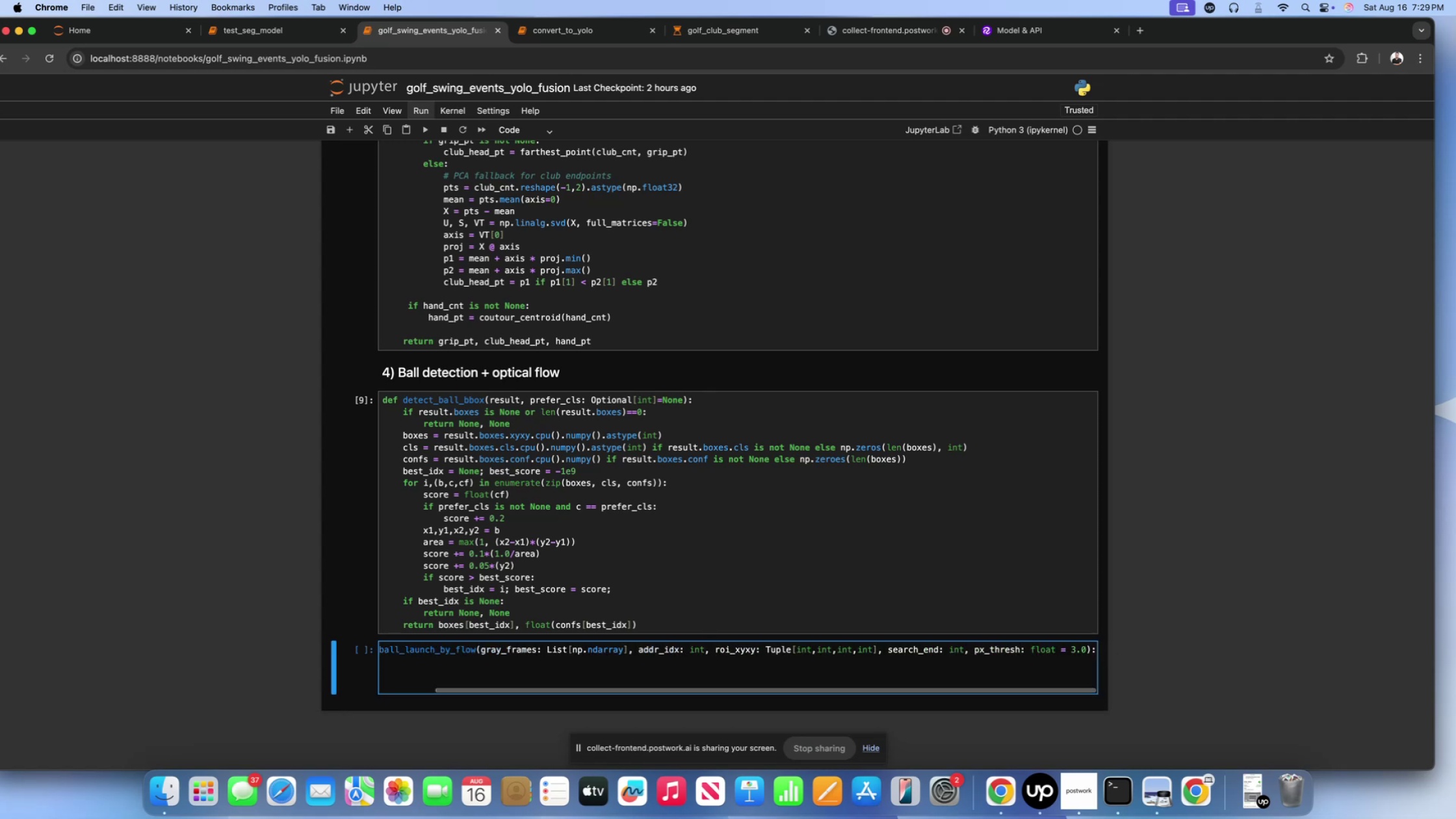 
key(Enter)
 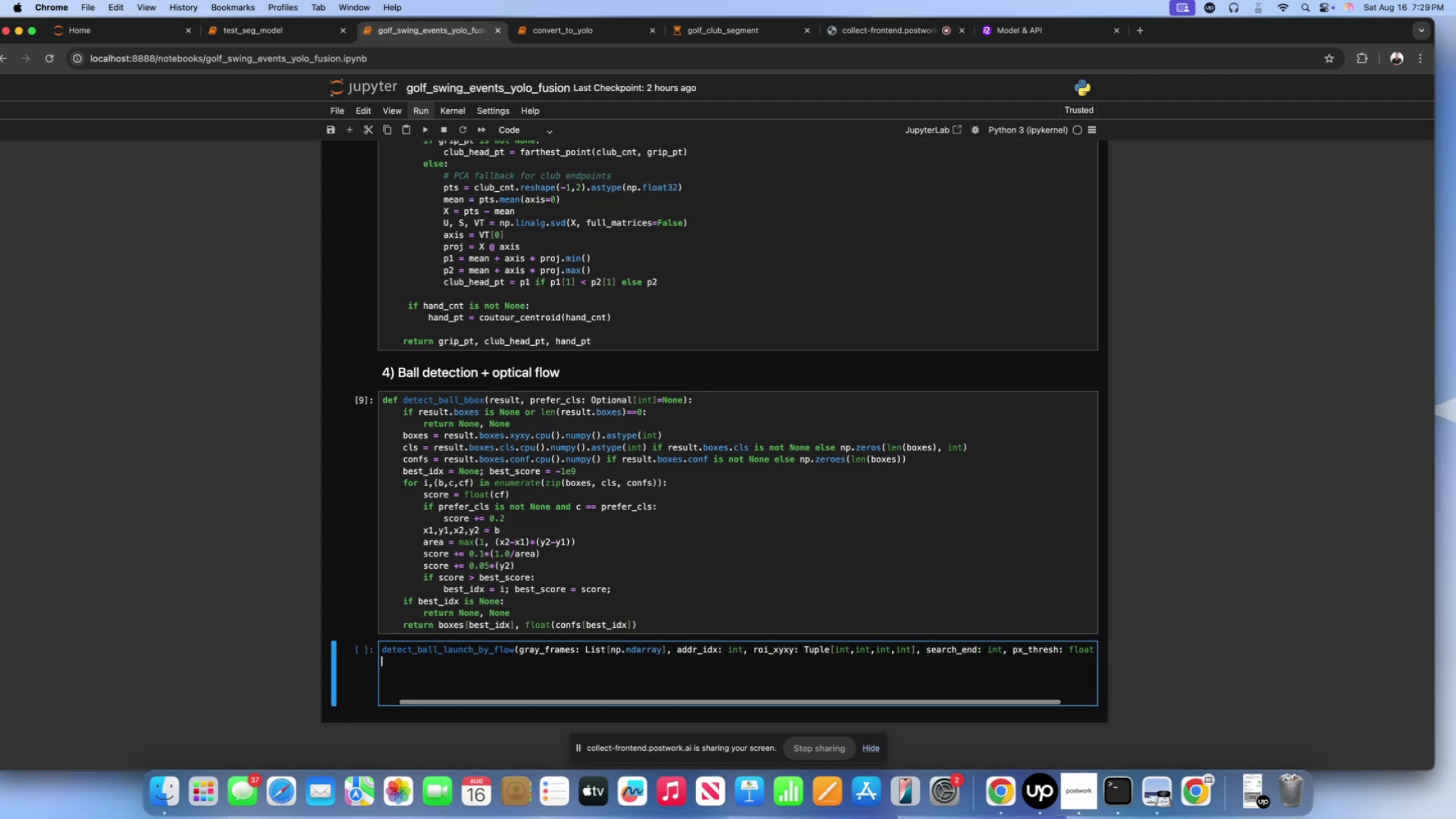 
key(Backspace)
 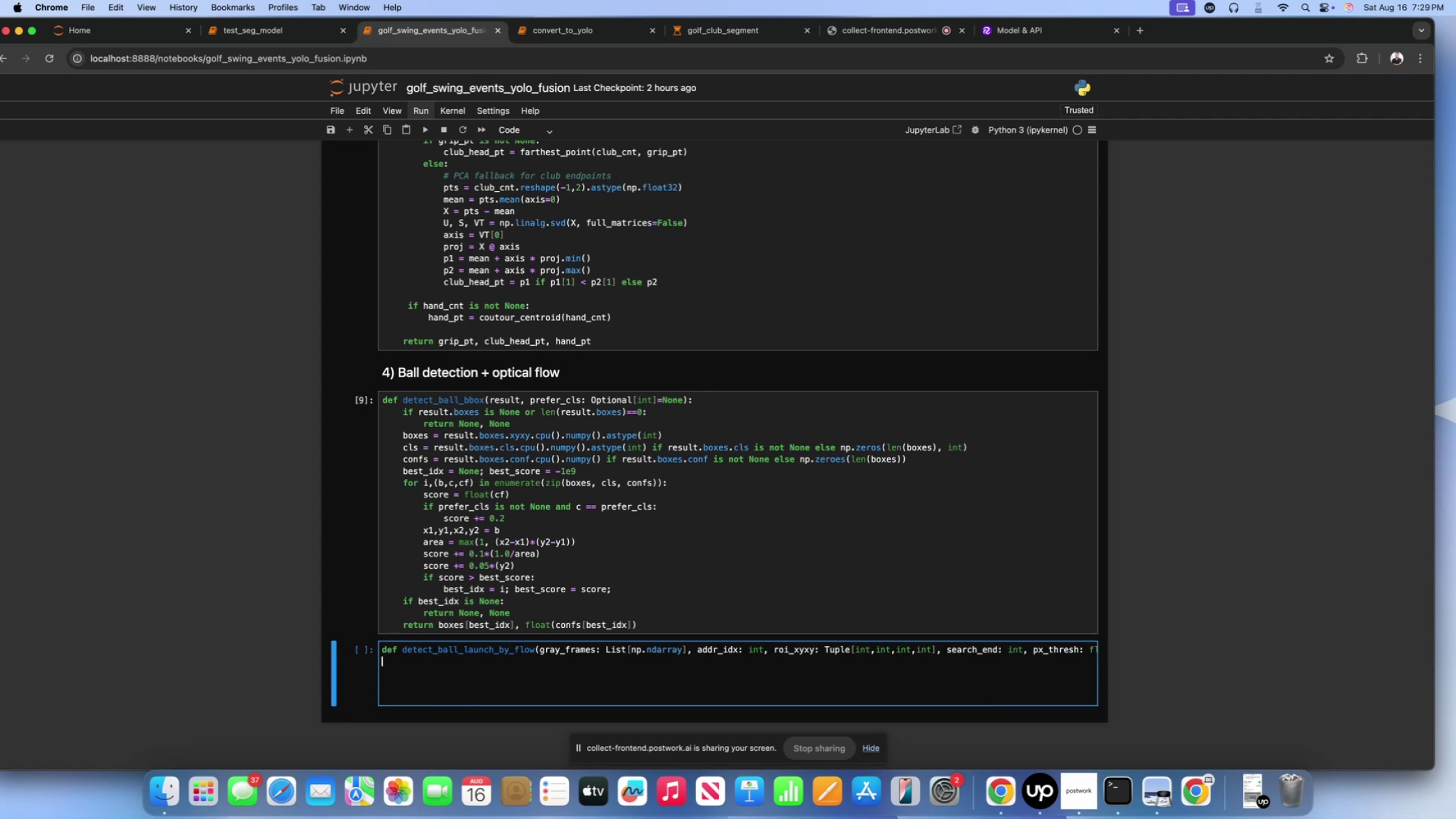 
key(Backspace)
 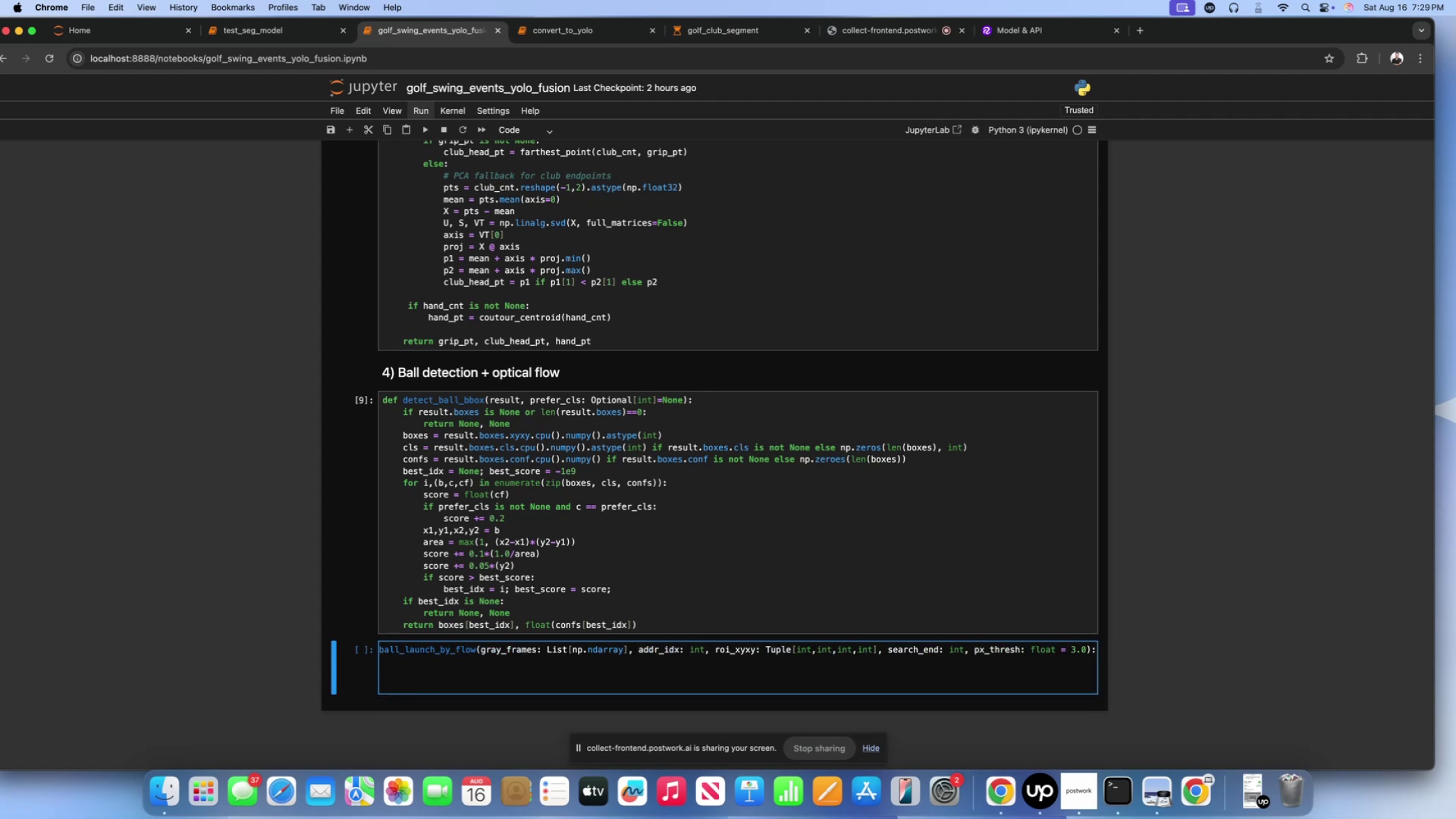 
key(Enter)
 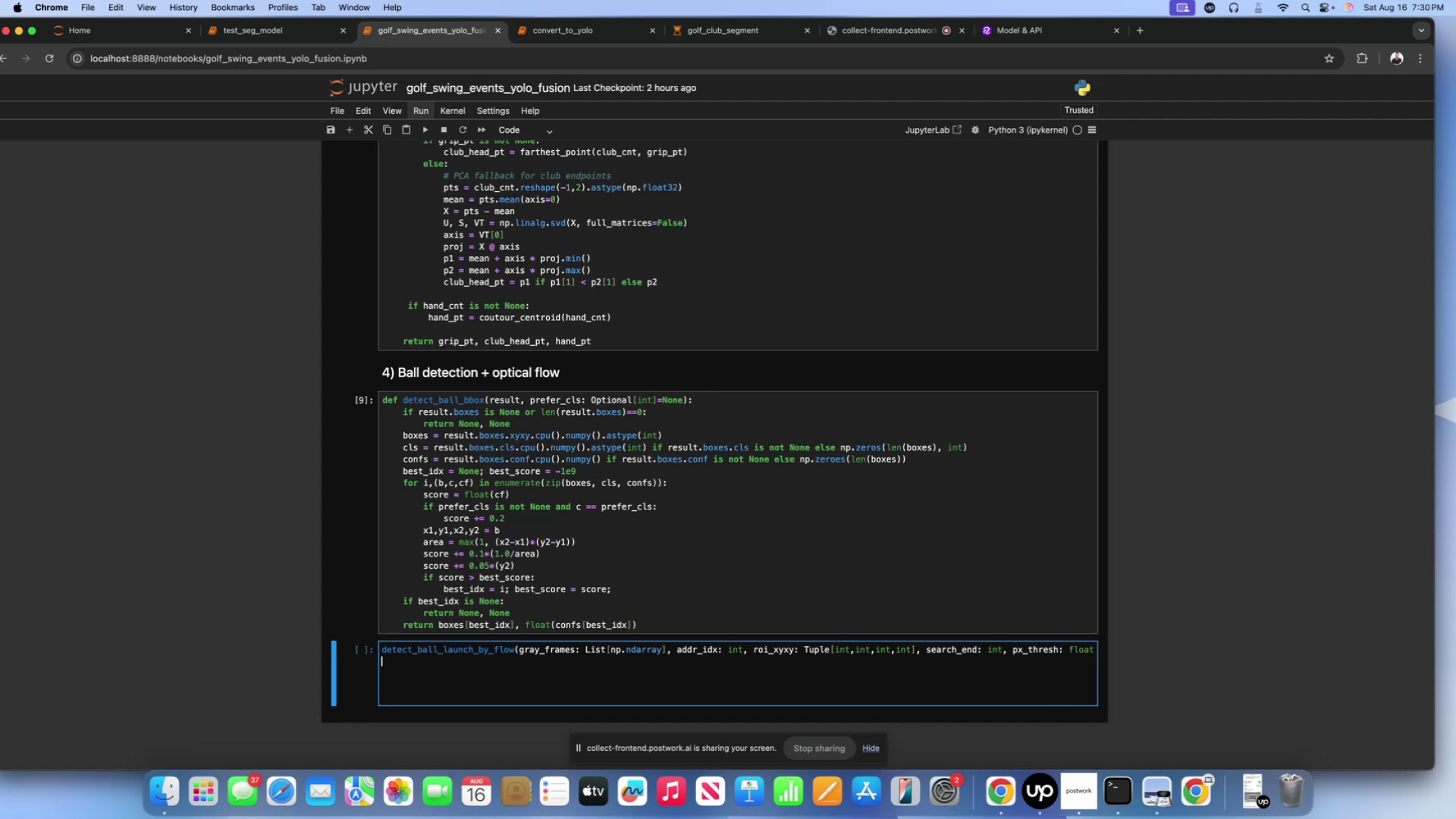 
key(Backspace)
 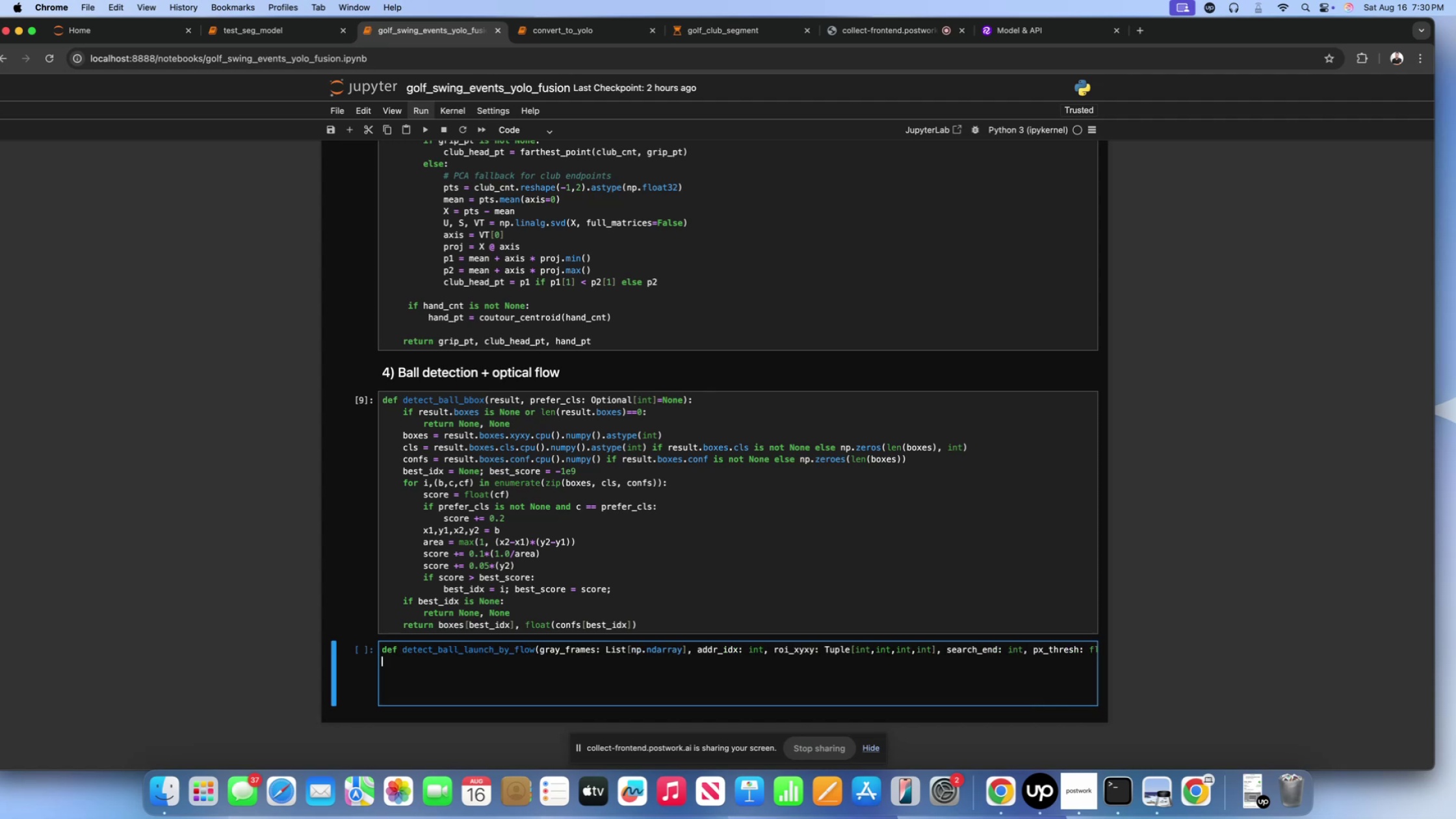 
key(Backspace)
 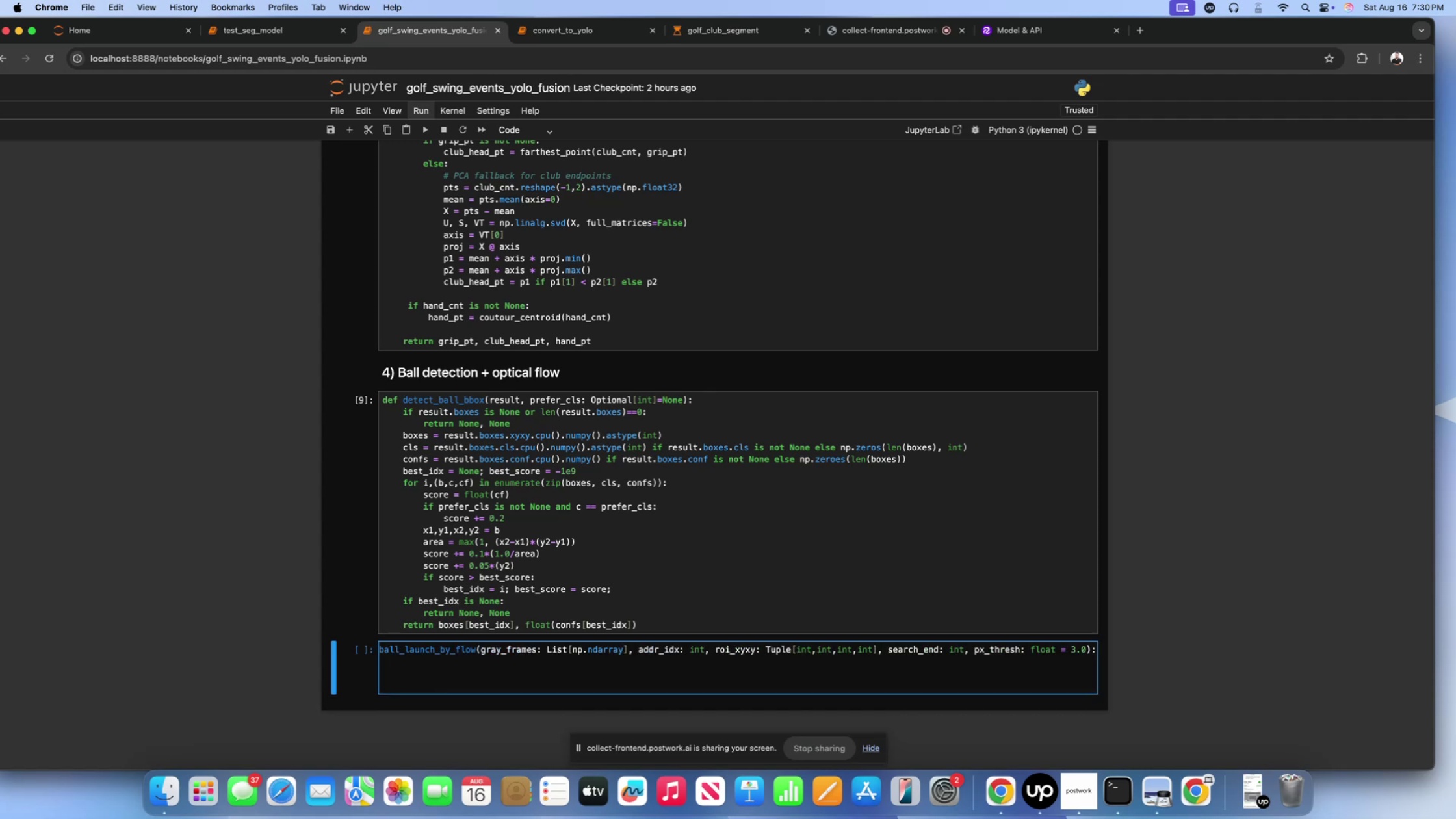 
key(Enter)
 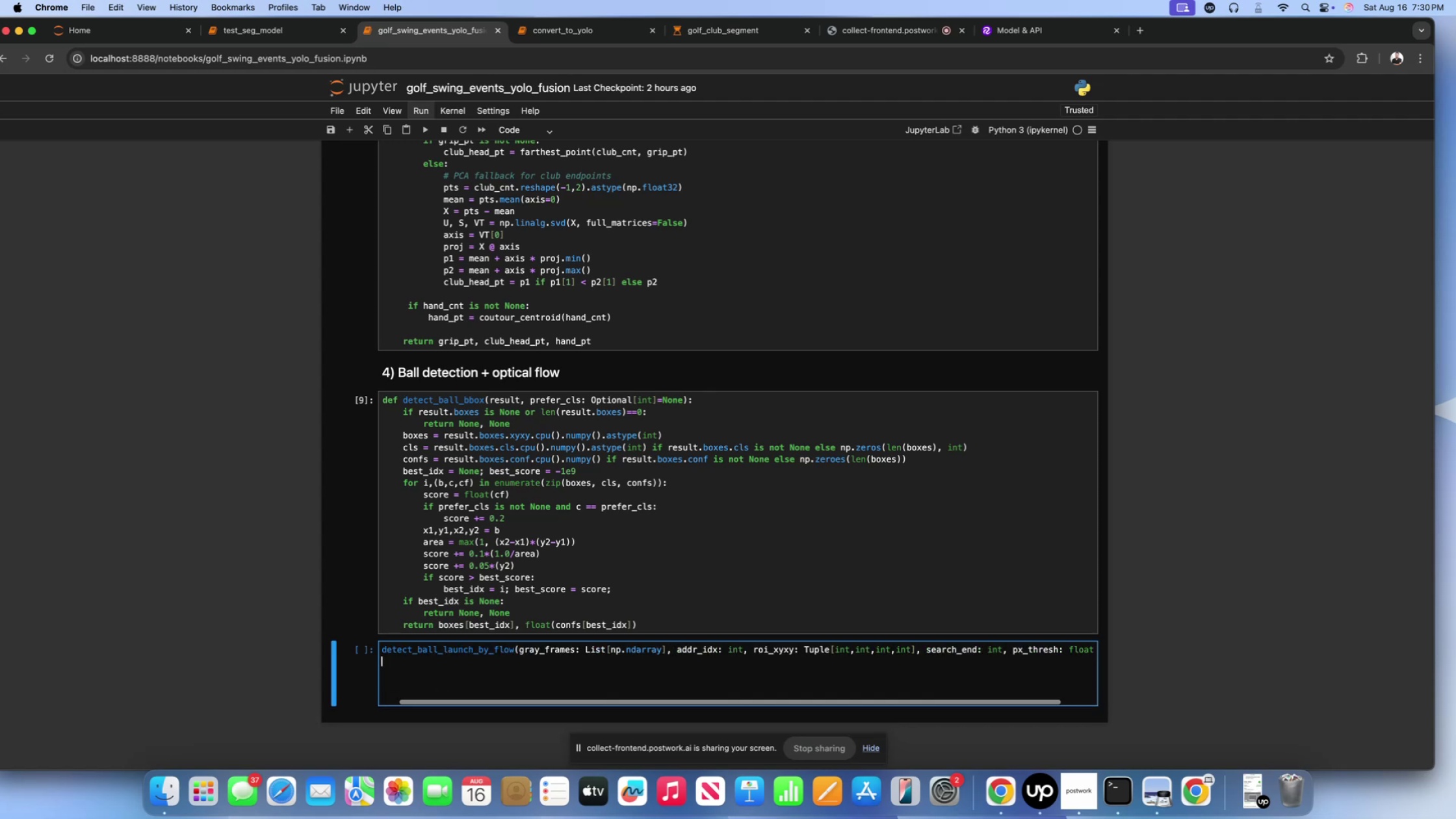 
key(Space)
 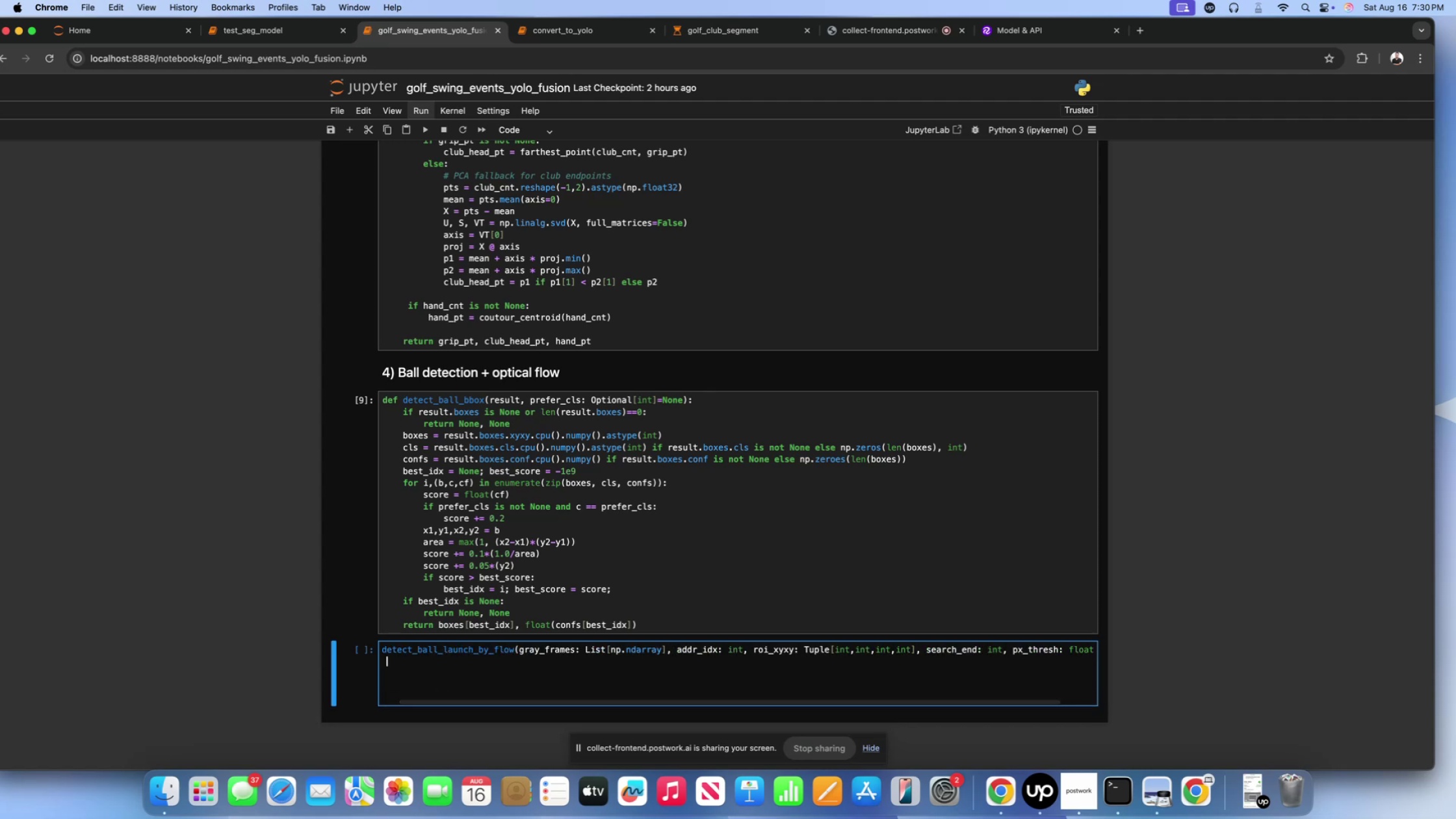 
key(Space)
 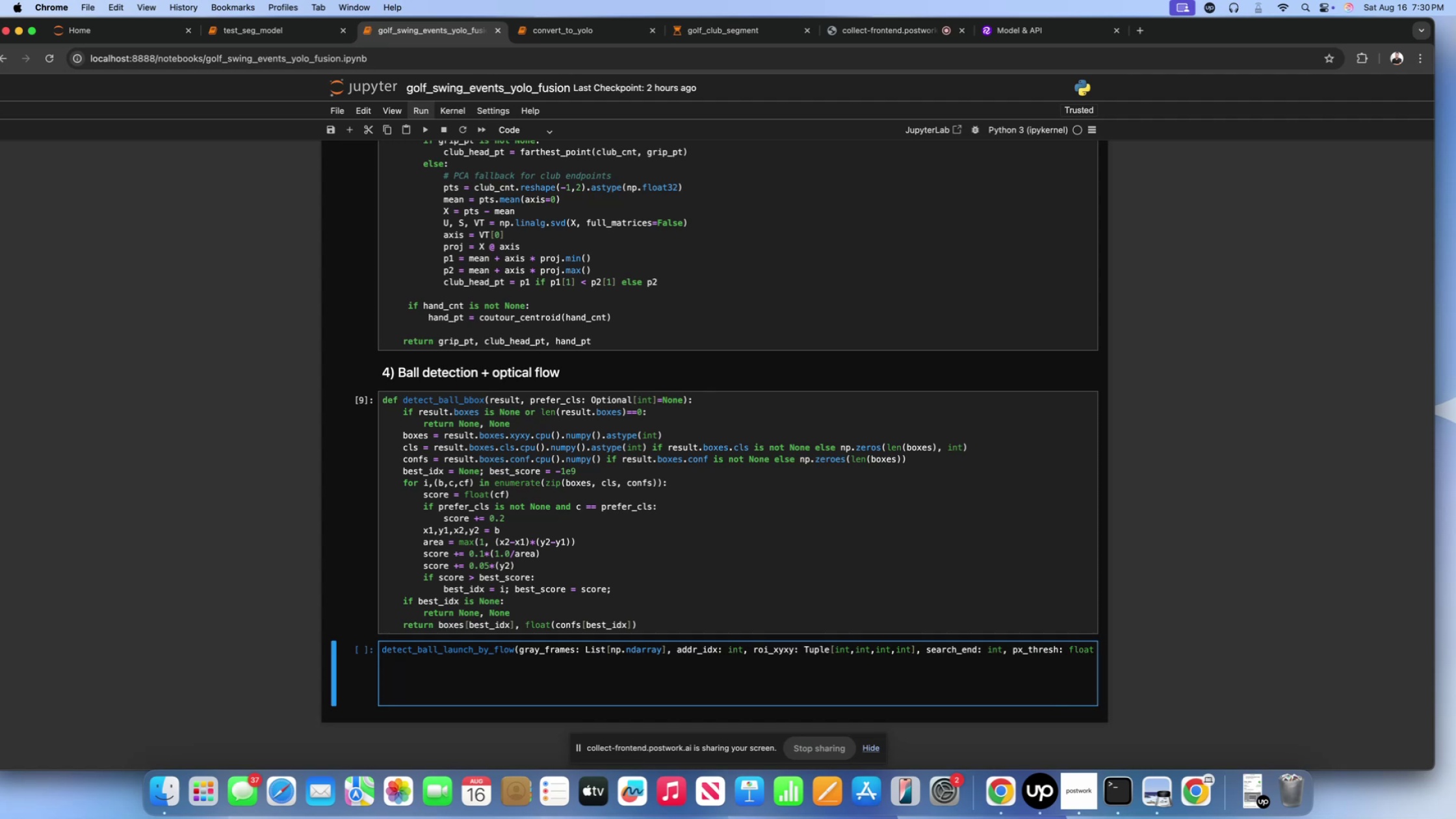 
key(Backspace)
 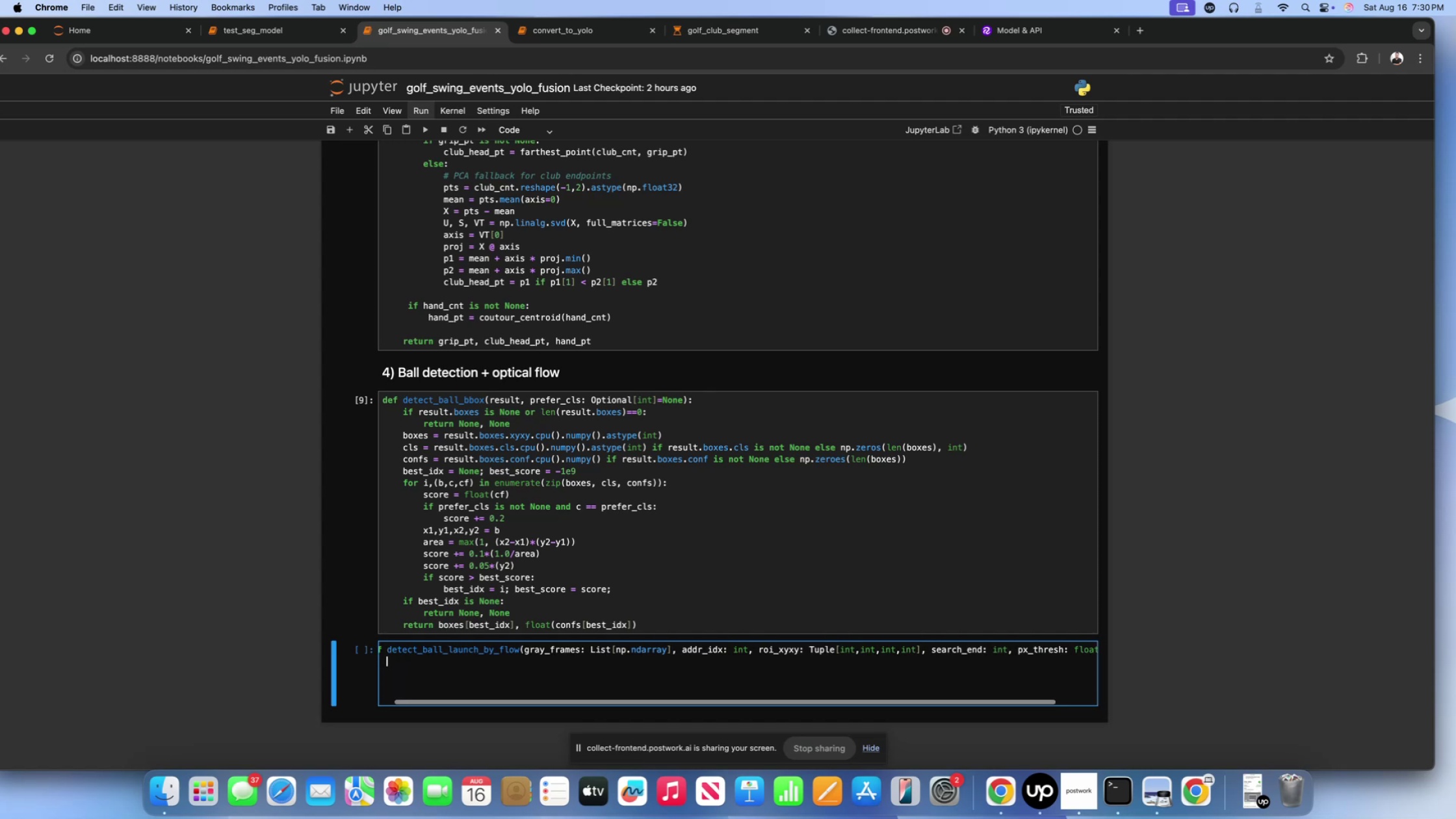 
key(Backspace)
 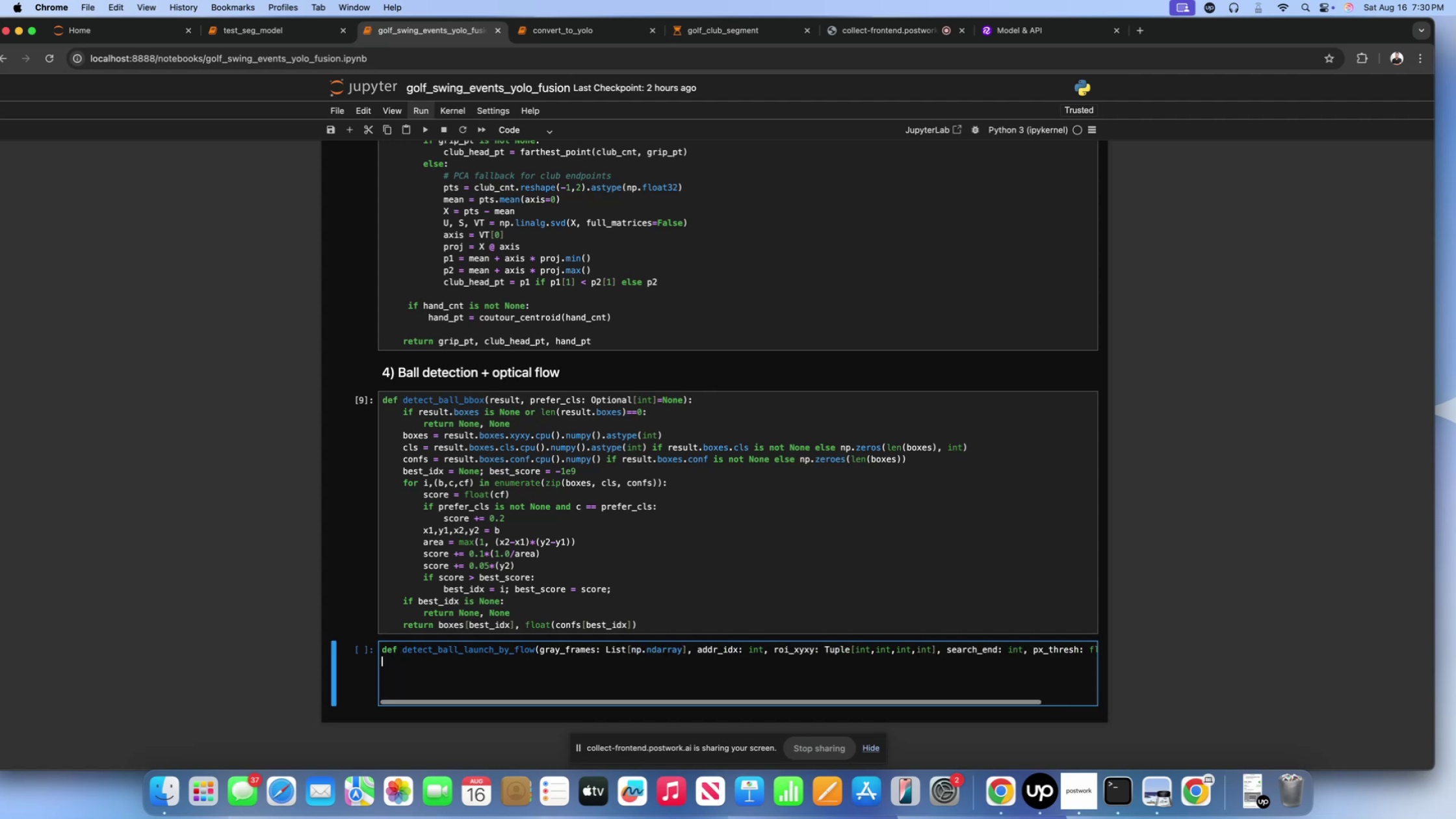 
key(Backspace)
 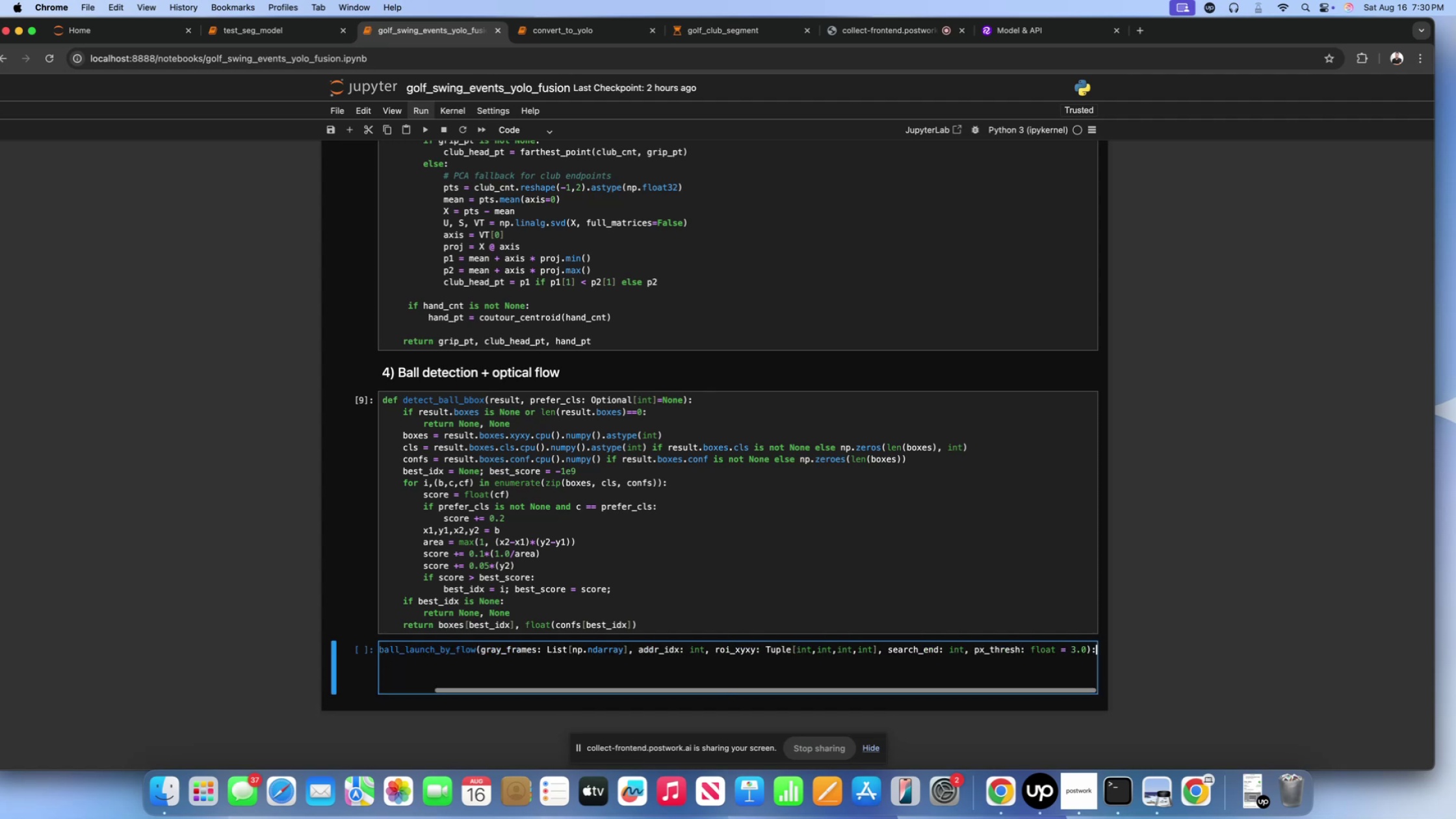 
key(Enter)
 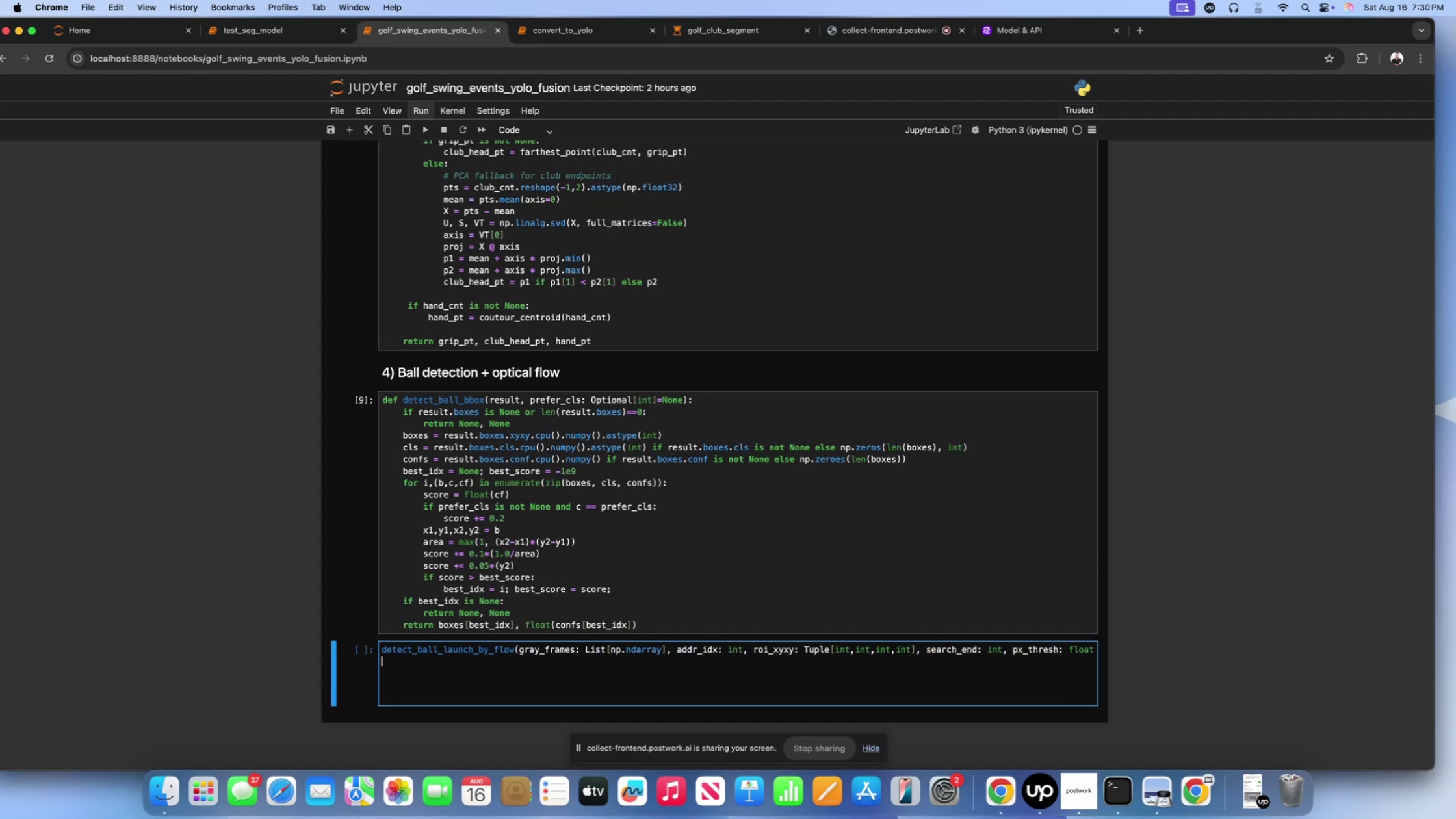 
type(x1, )
key(Backspace)
type(y1,x2,y2 = map())
 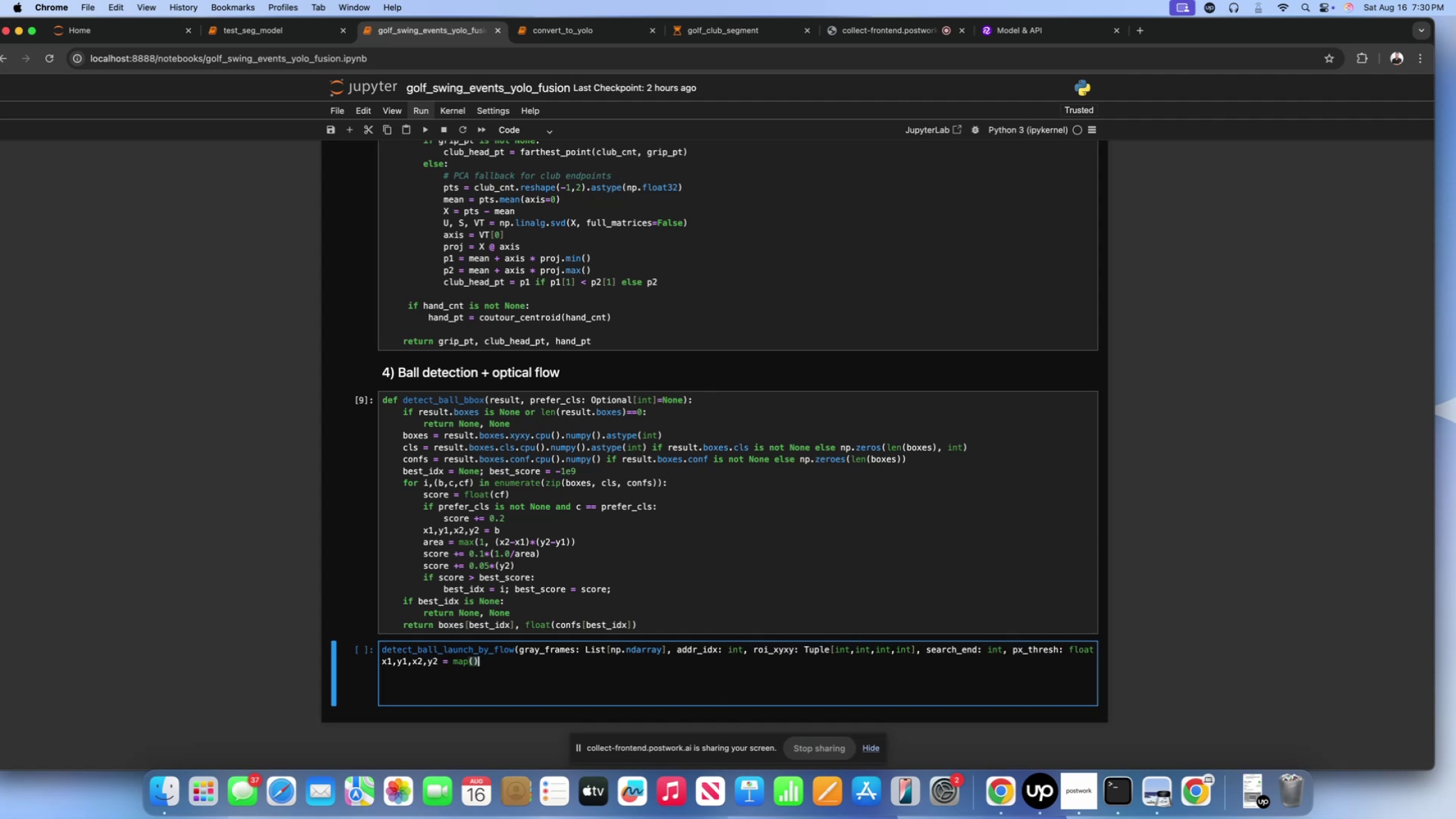 
key(ArrowLeft)
 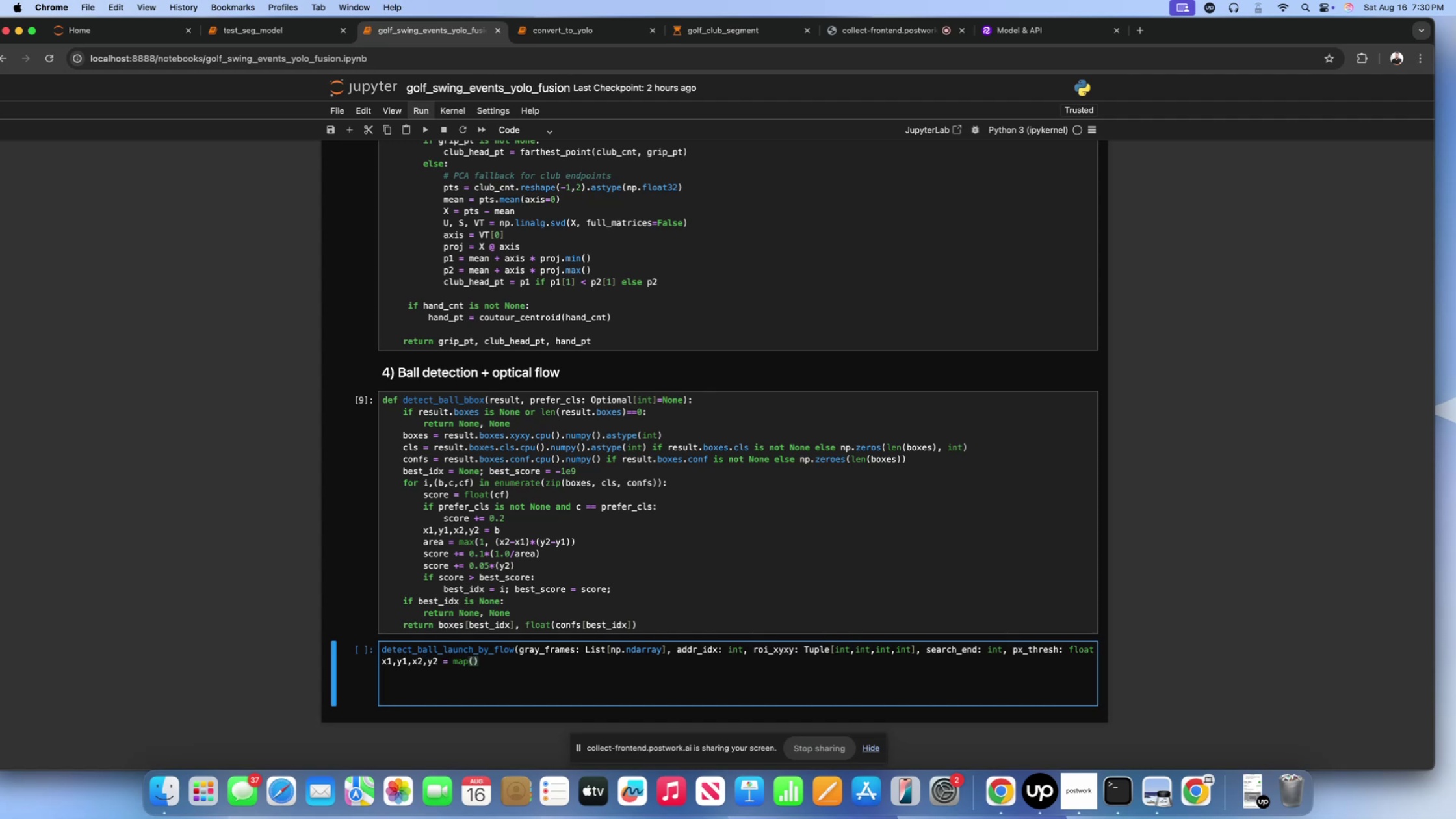 
type(int, roi[])
 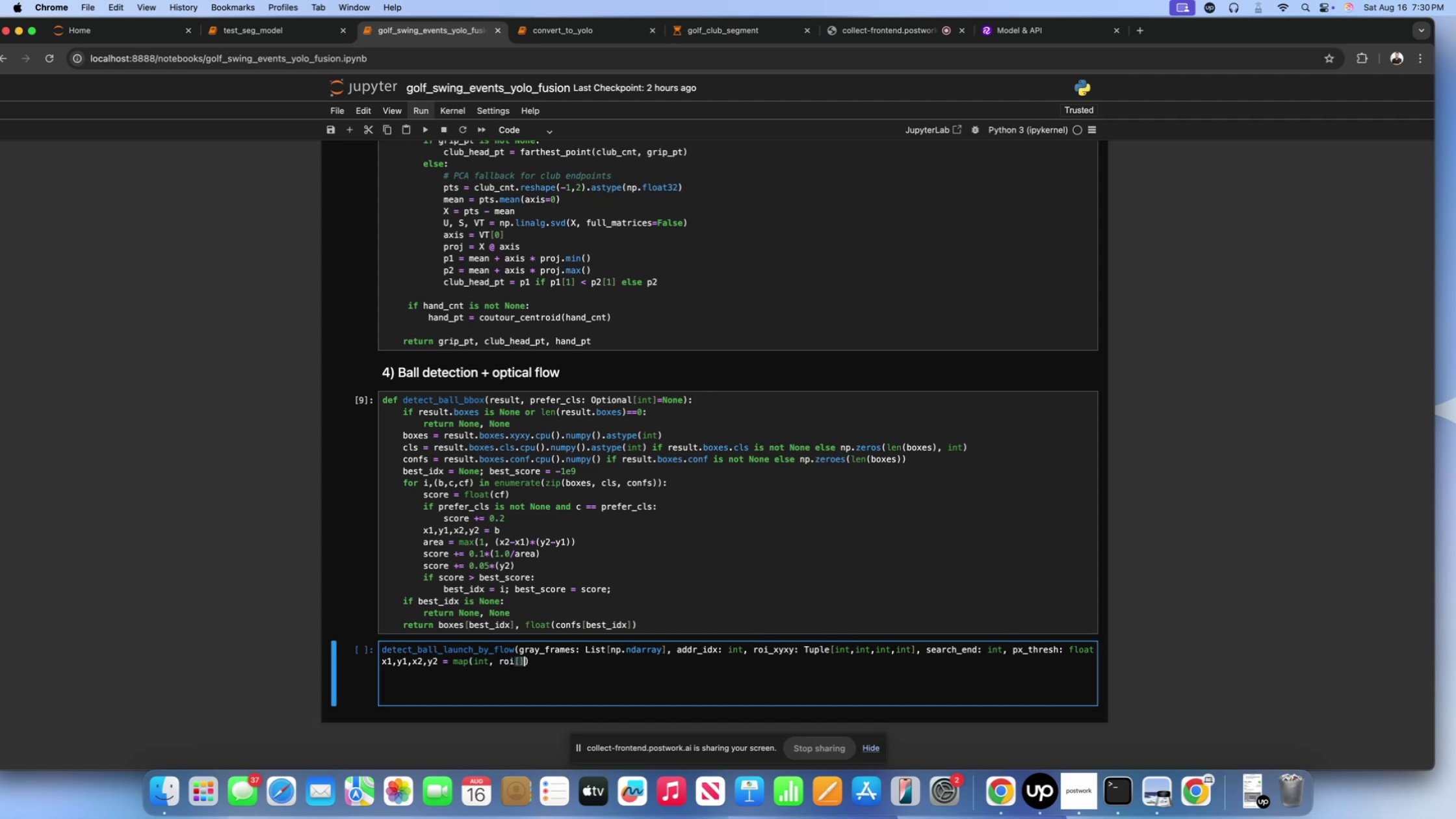 
key(ArrowLeft)
 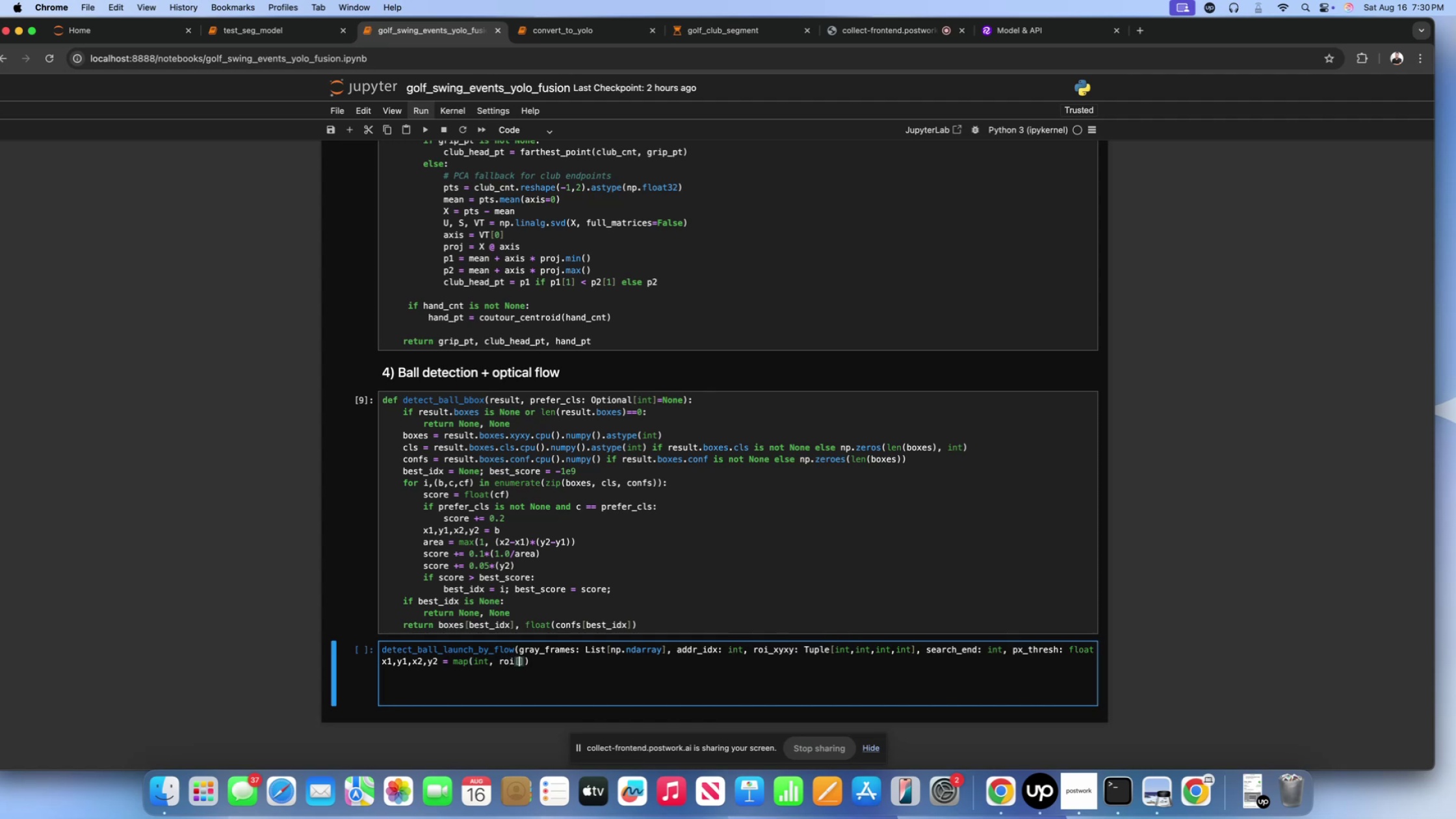 
wait(5.5)
 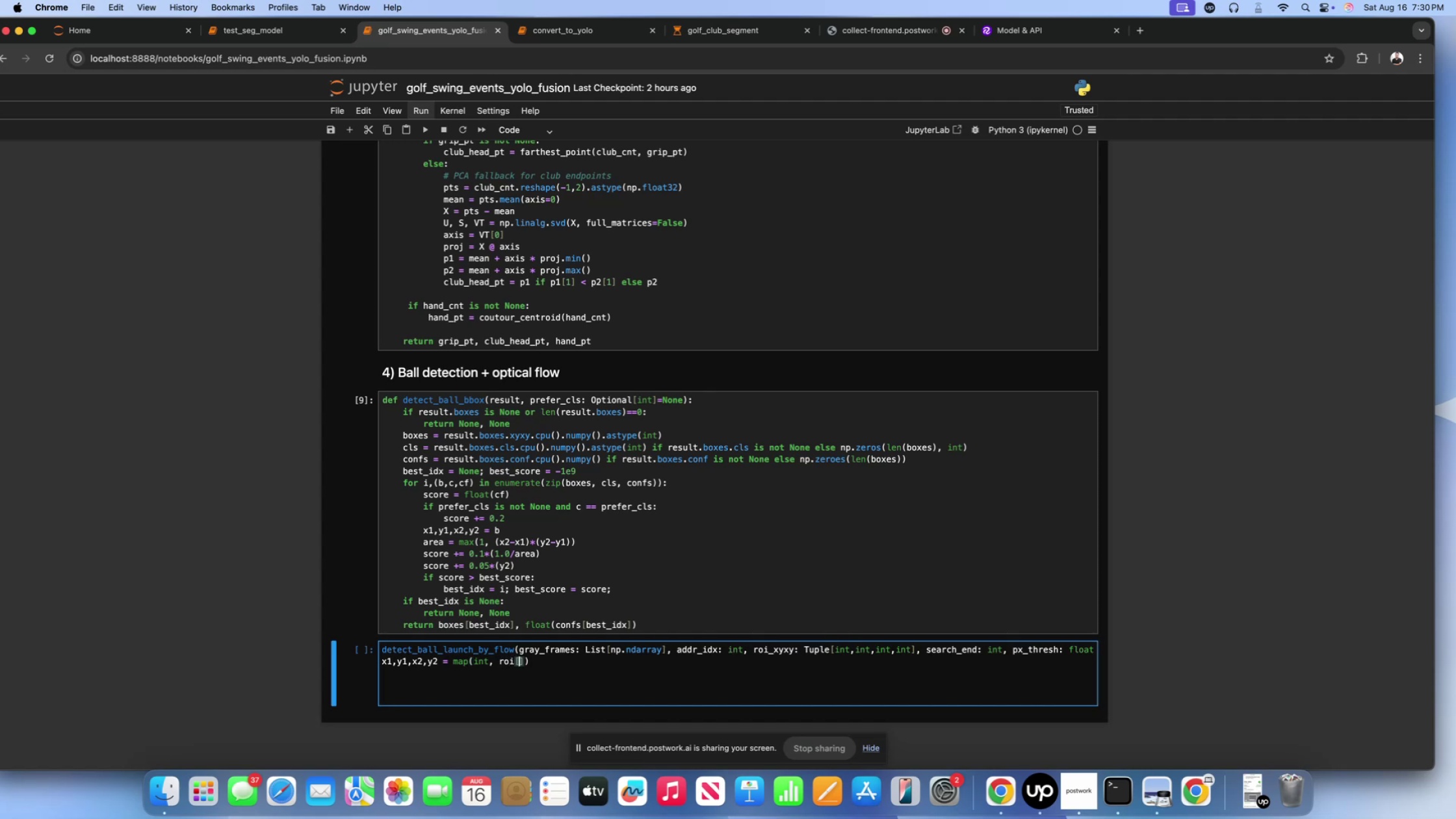 
key(ArrowRight)
 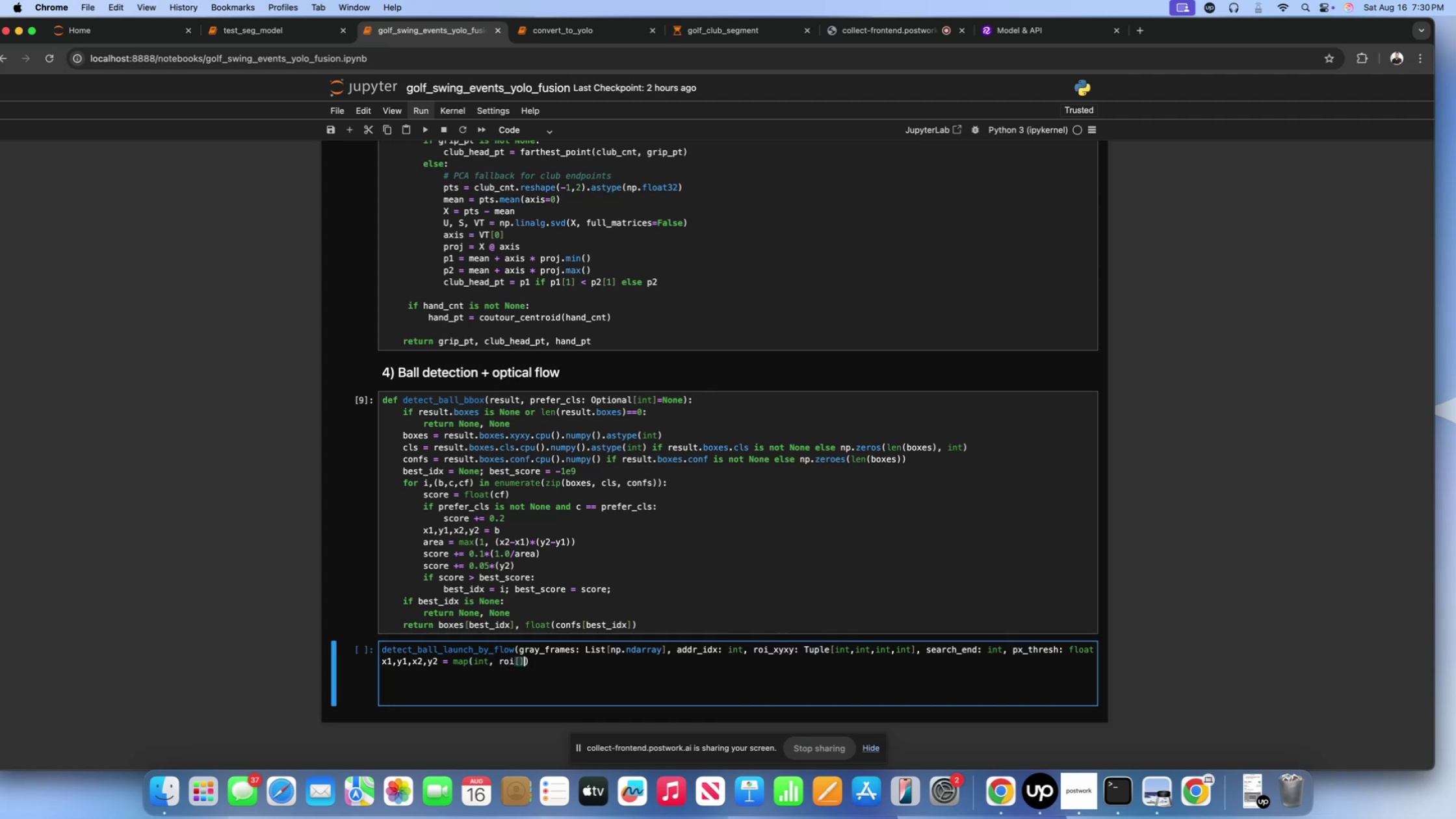 
key(ArrowLeft)
 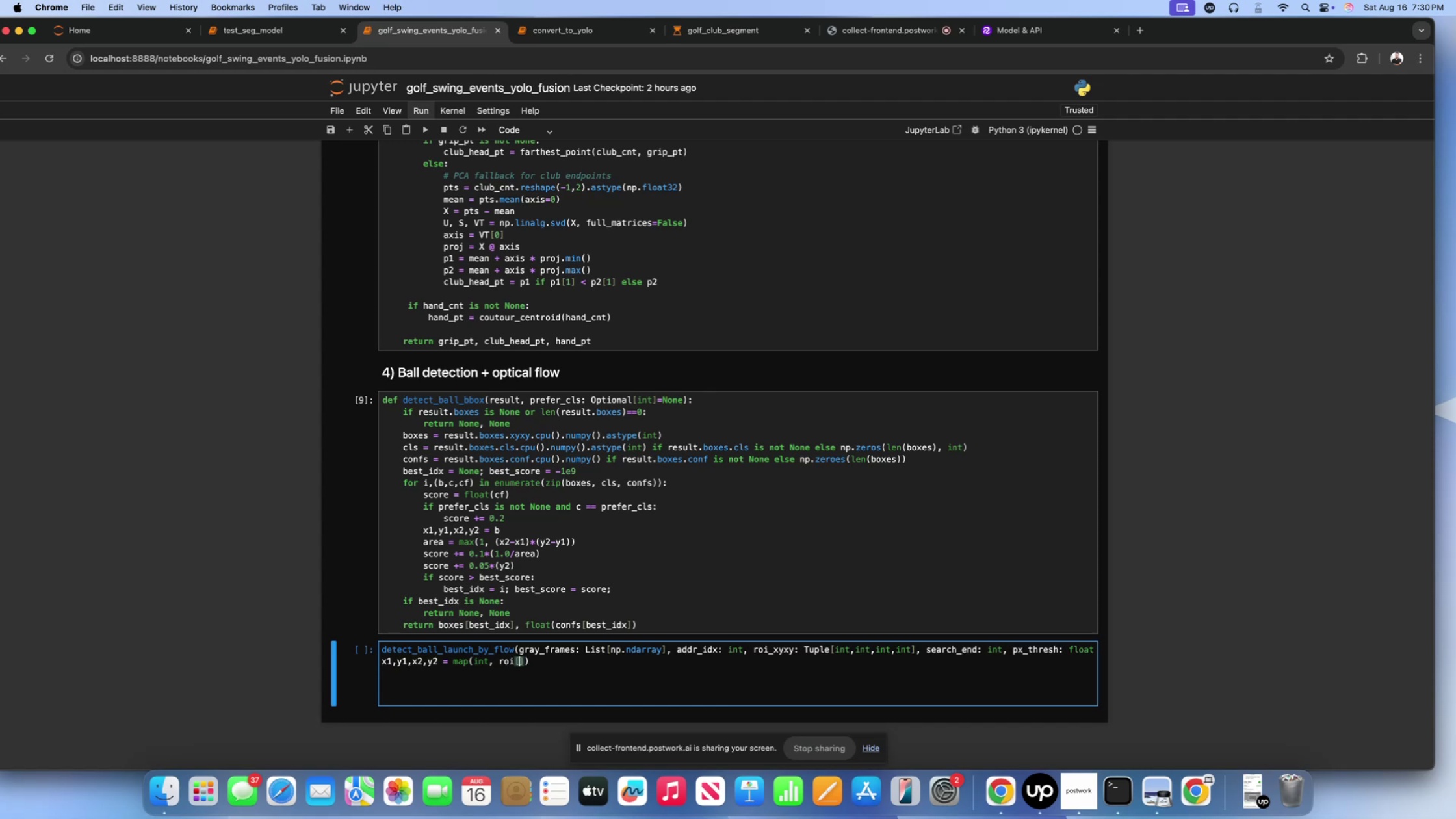 
key(ArrowRight)
 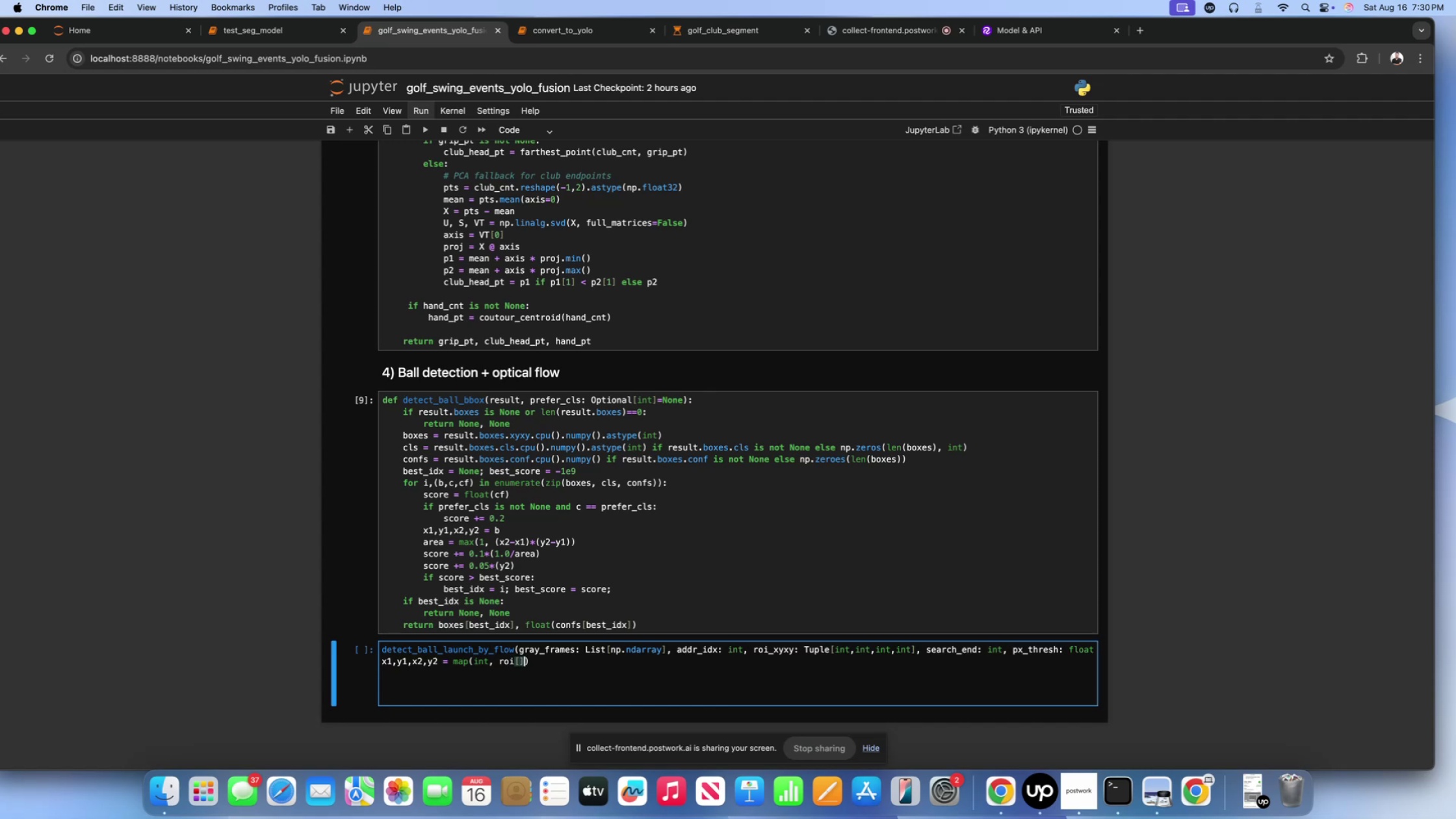 
key(Backspace)
key(Backspace)
key(Backspace)
key(Backspace)
key(Backspace)
type(roi[])
key(Backspace)
key(Backspace)
type(_xyxy)
 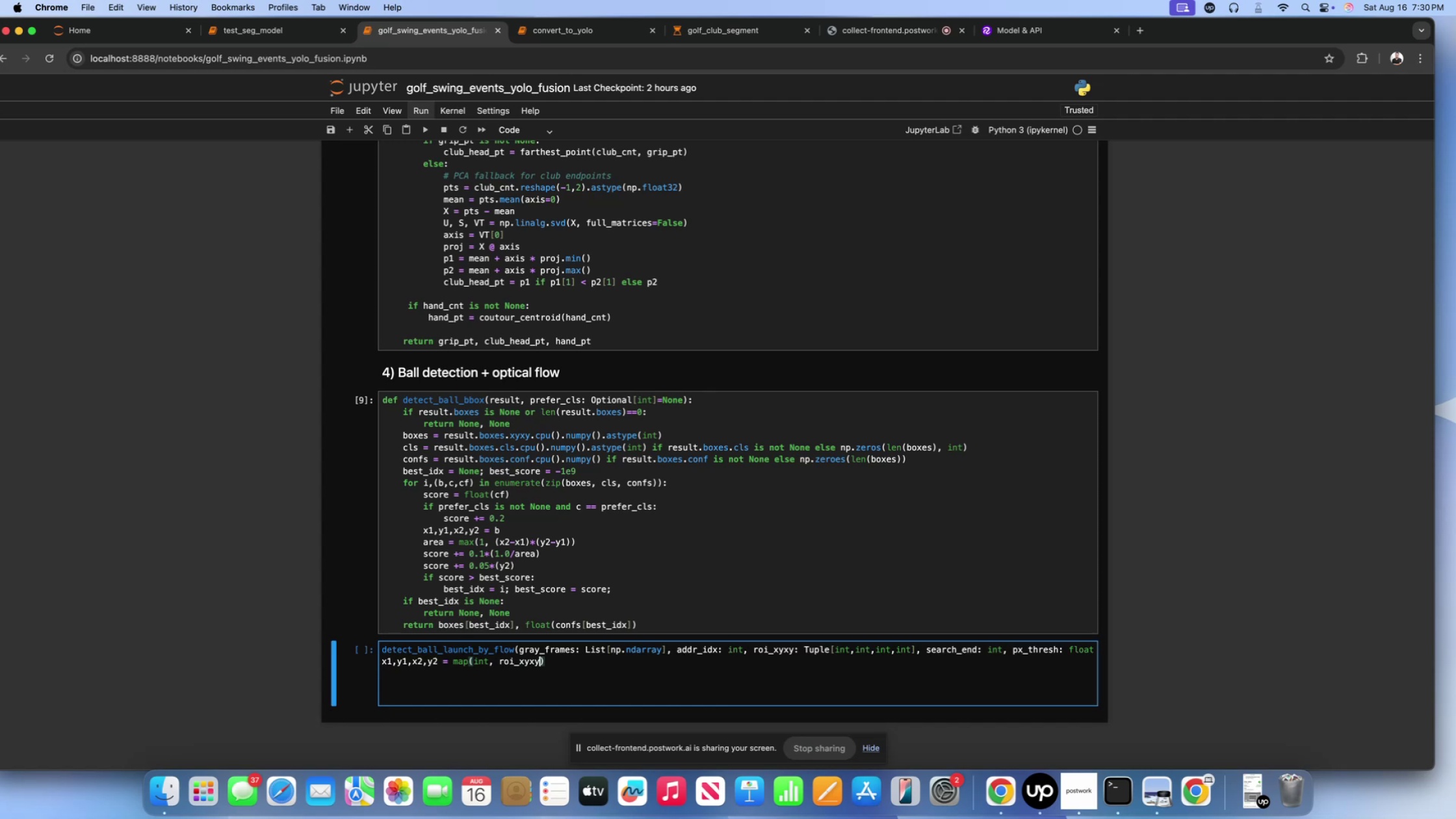 
key(ArrowRight)
 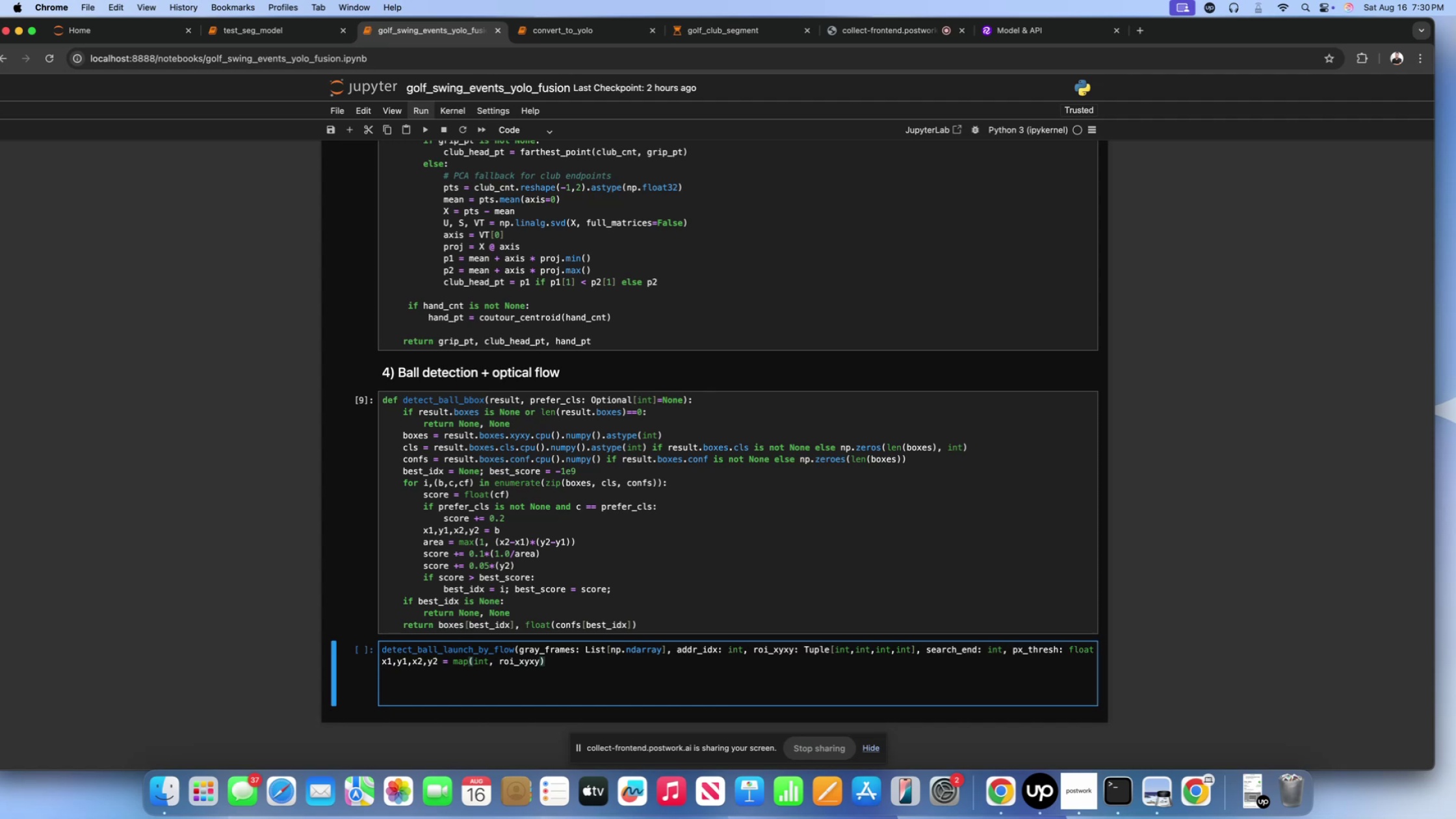 
key(Enter)
 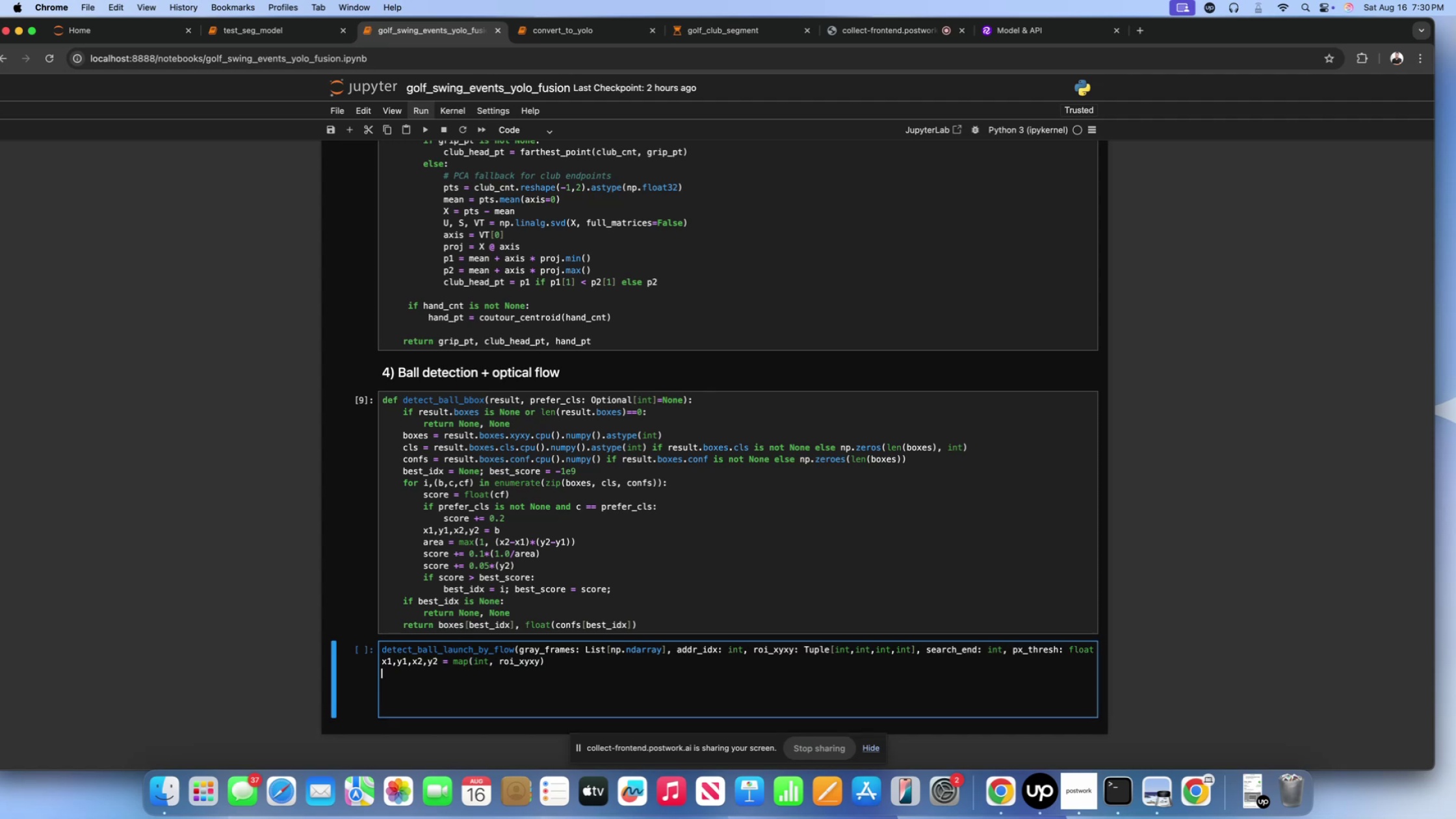 
wait(9.03)
 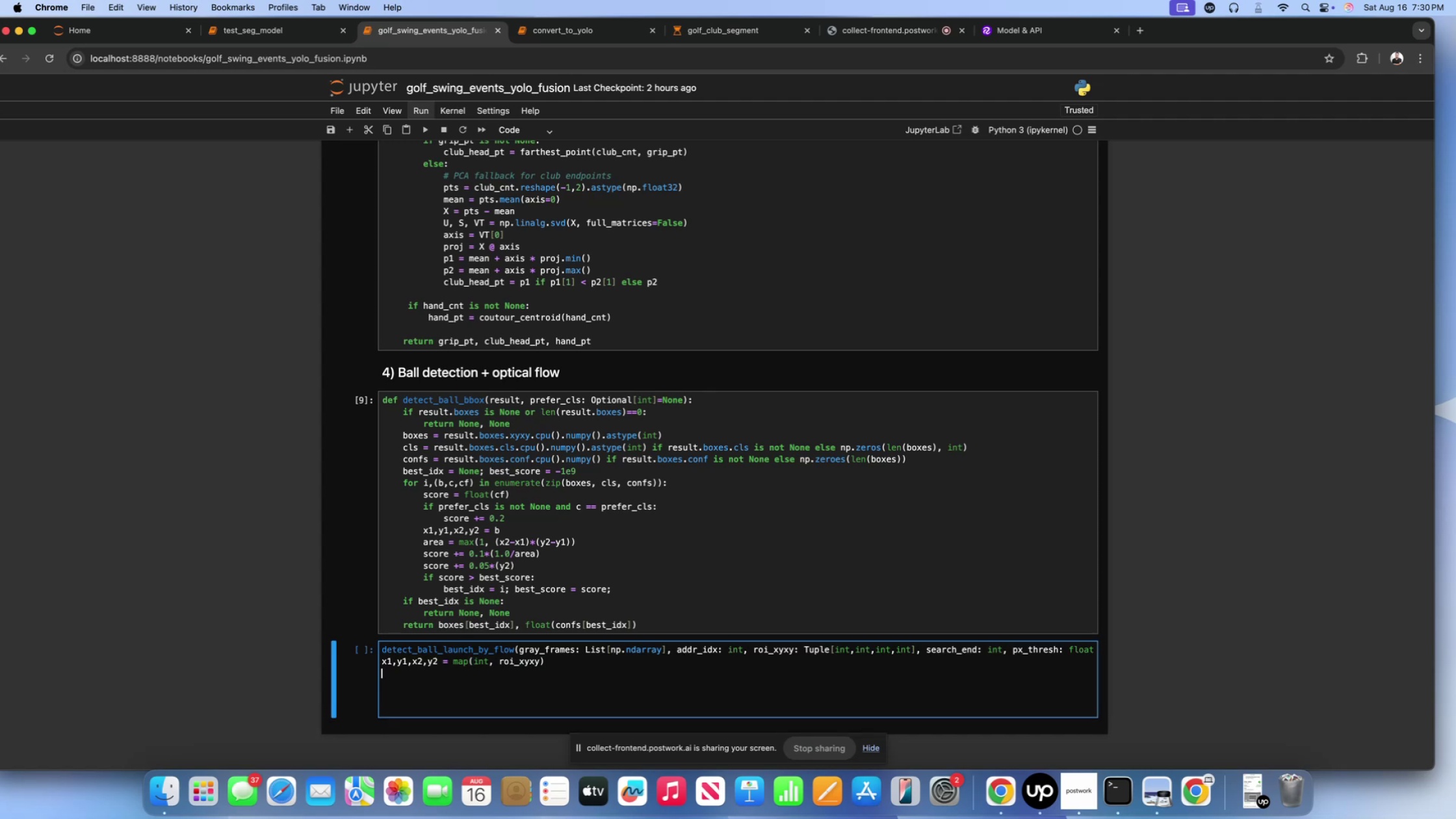 
type(first )
key(Backspace)
type(_)
key(Backspace)
type( = gray_frames)
 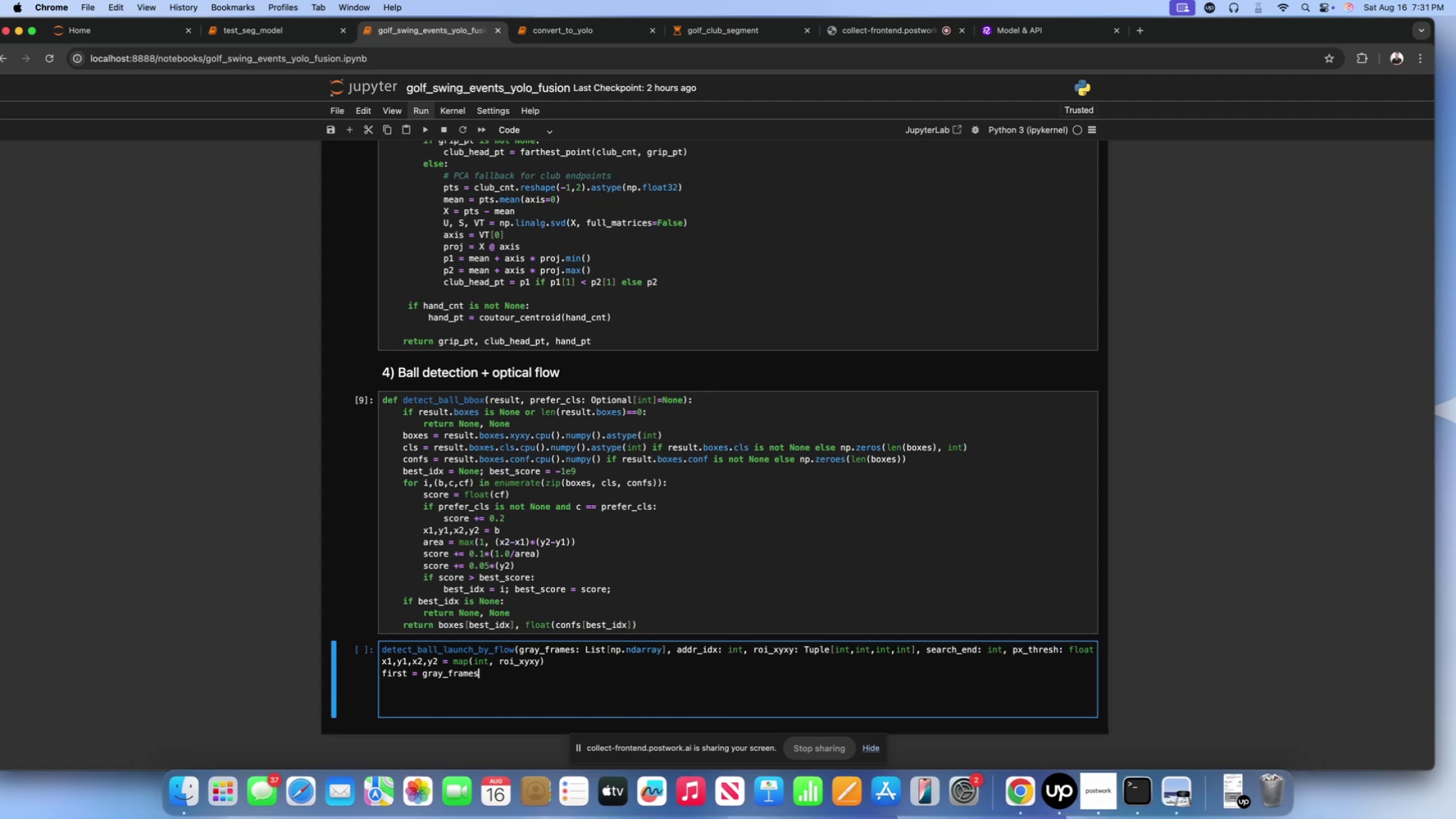 
wait(73.97)
 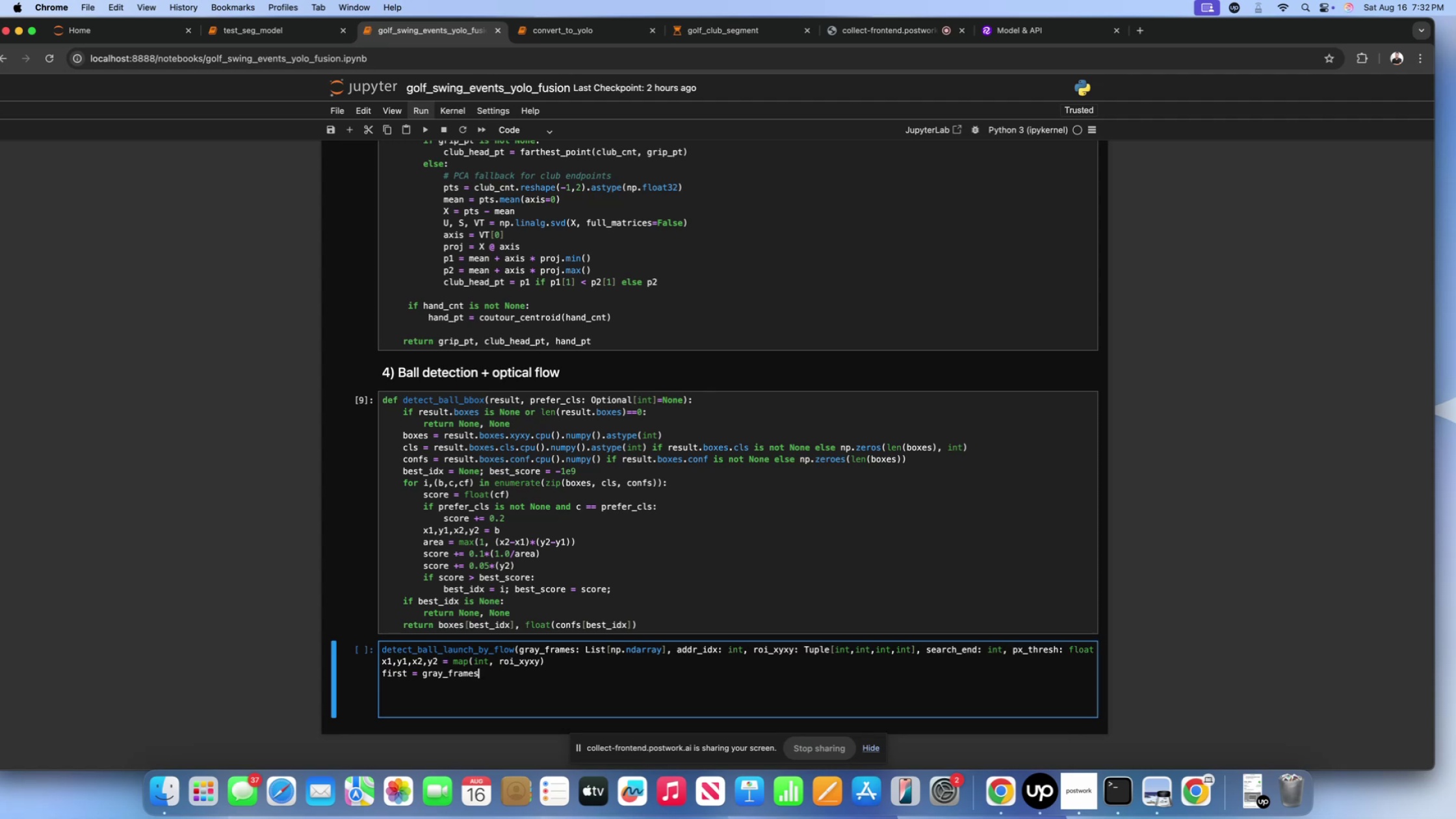 
double_click([497, 664])
 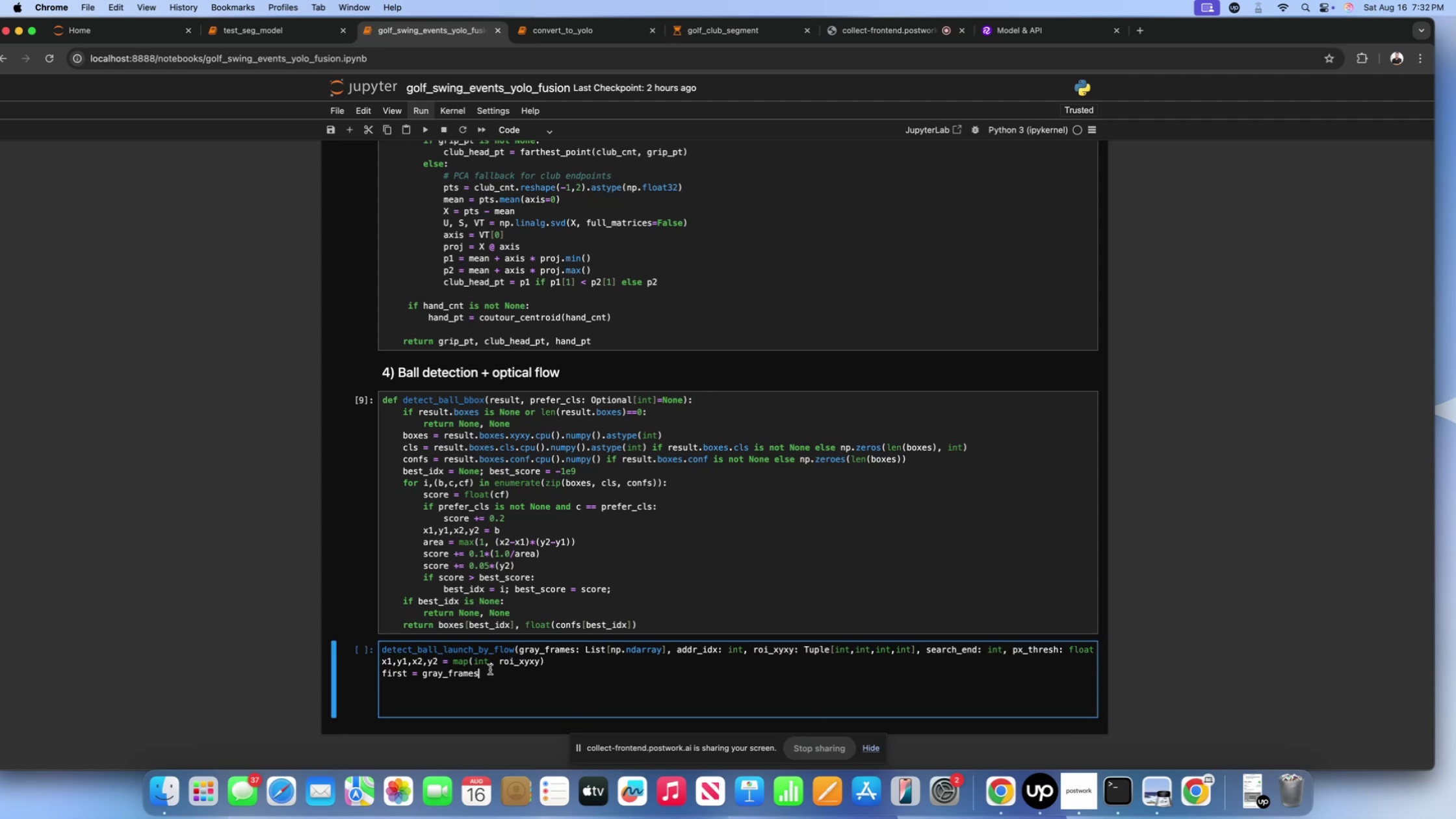 
triple_click([490, 670])
 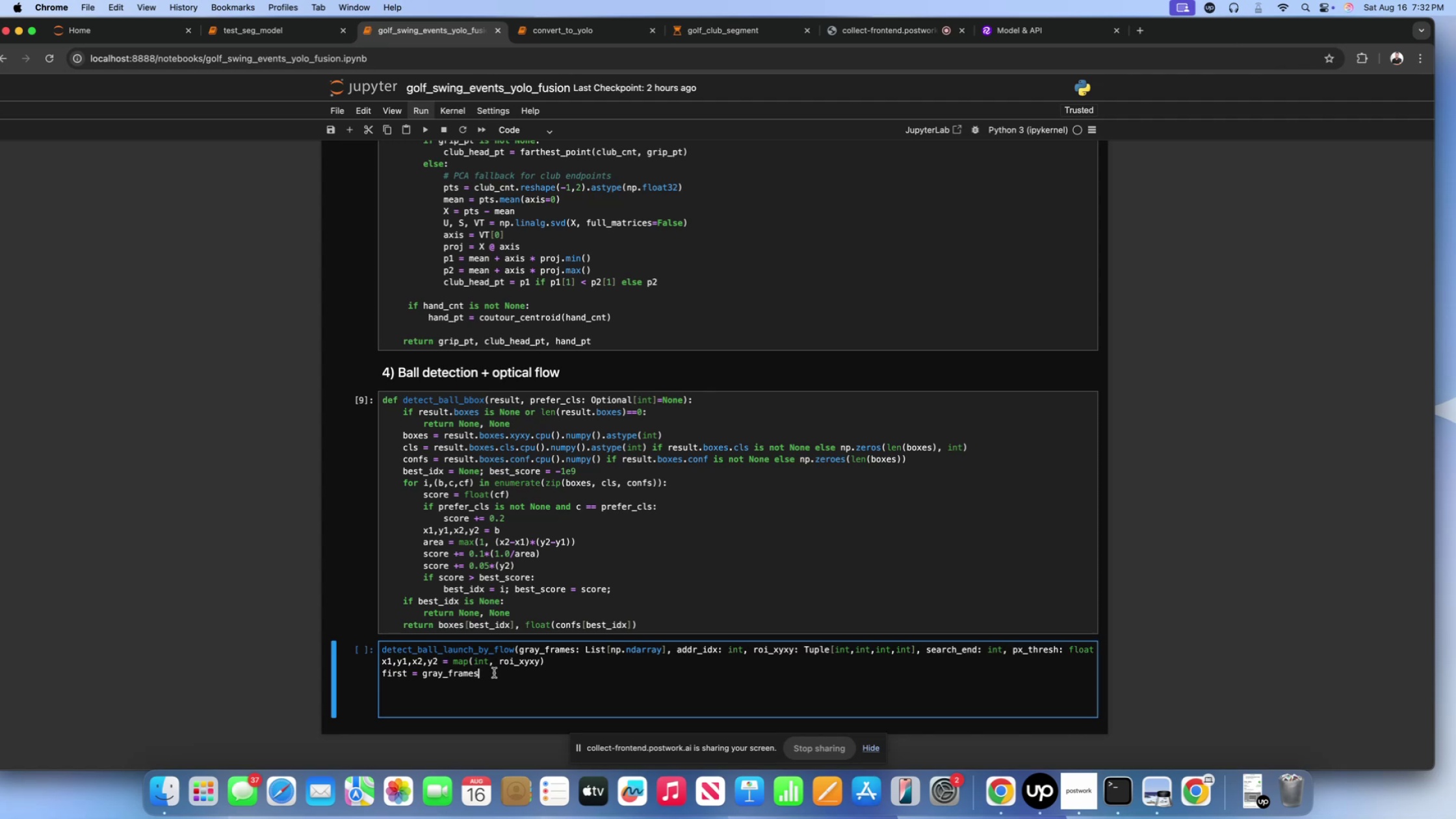 
wait(33.02)
 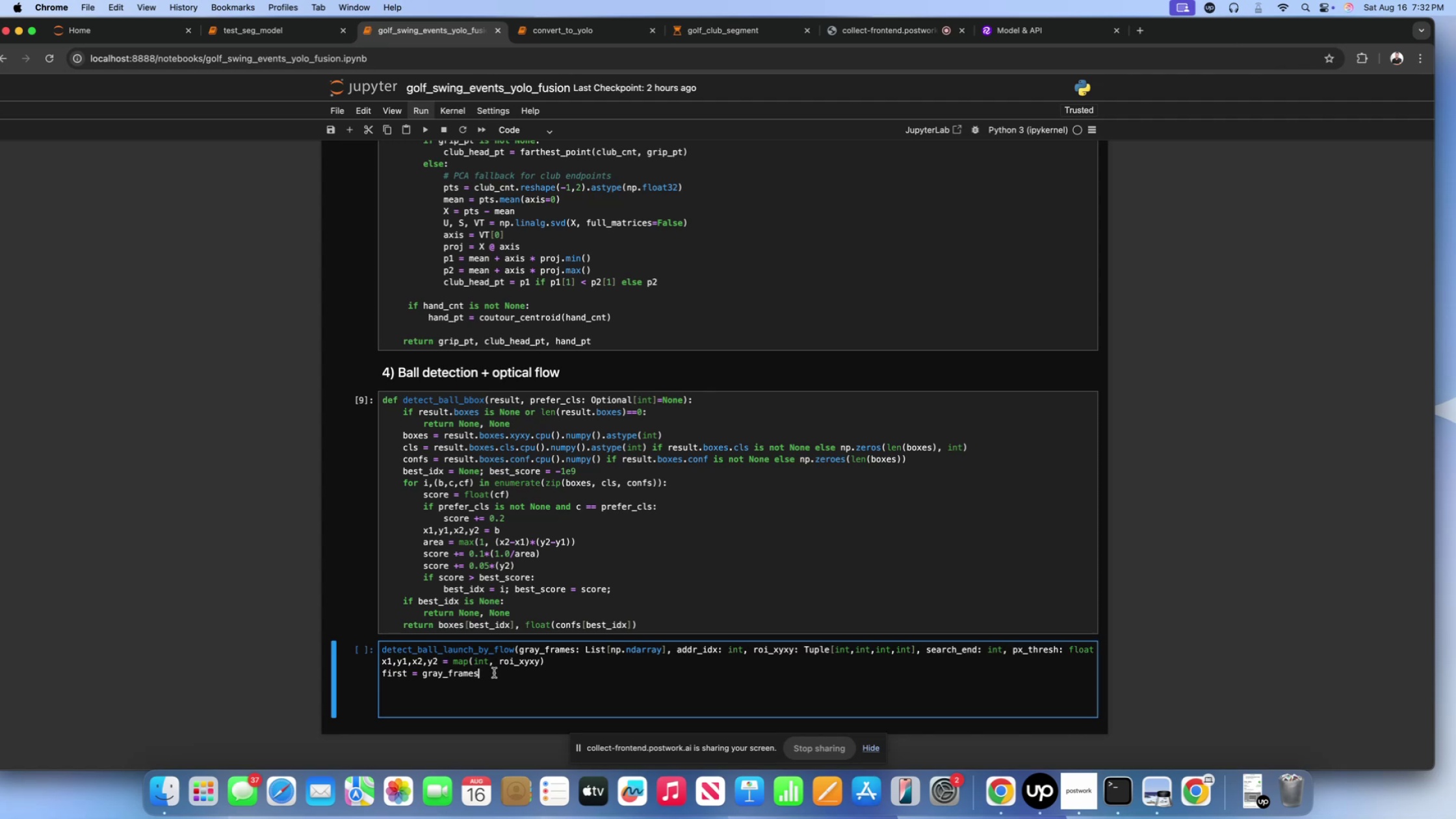 
scroll: coordinate [501, 662], scroll_direction: up, amount: 4.0
 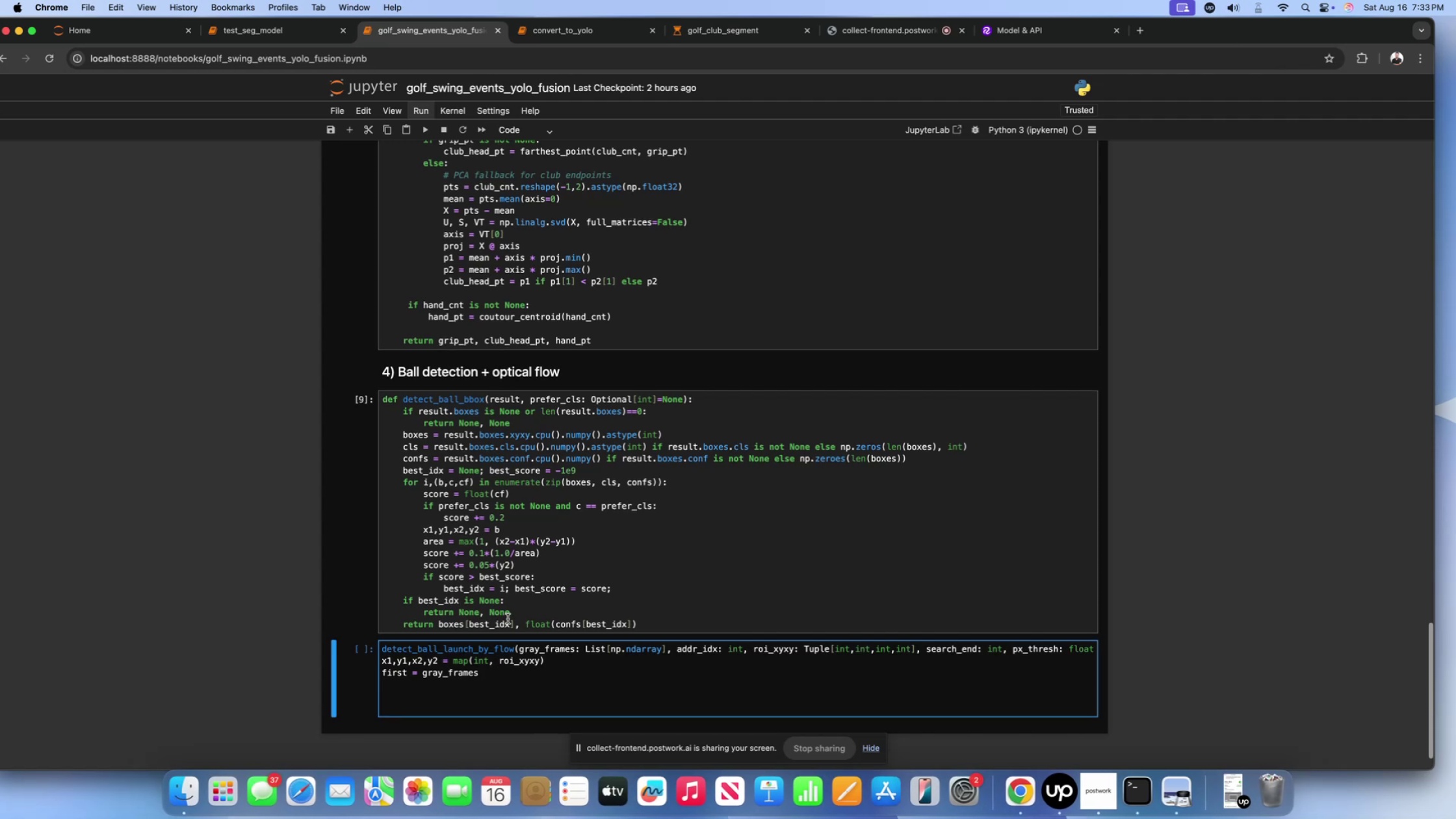 
left_click([508, 619])
 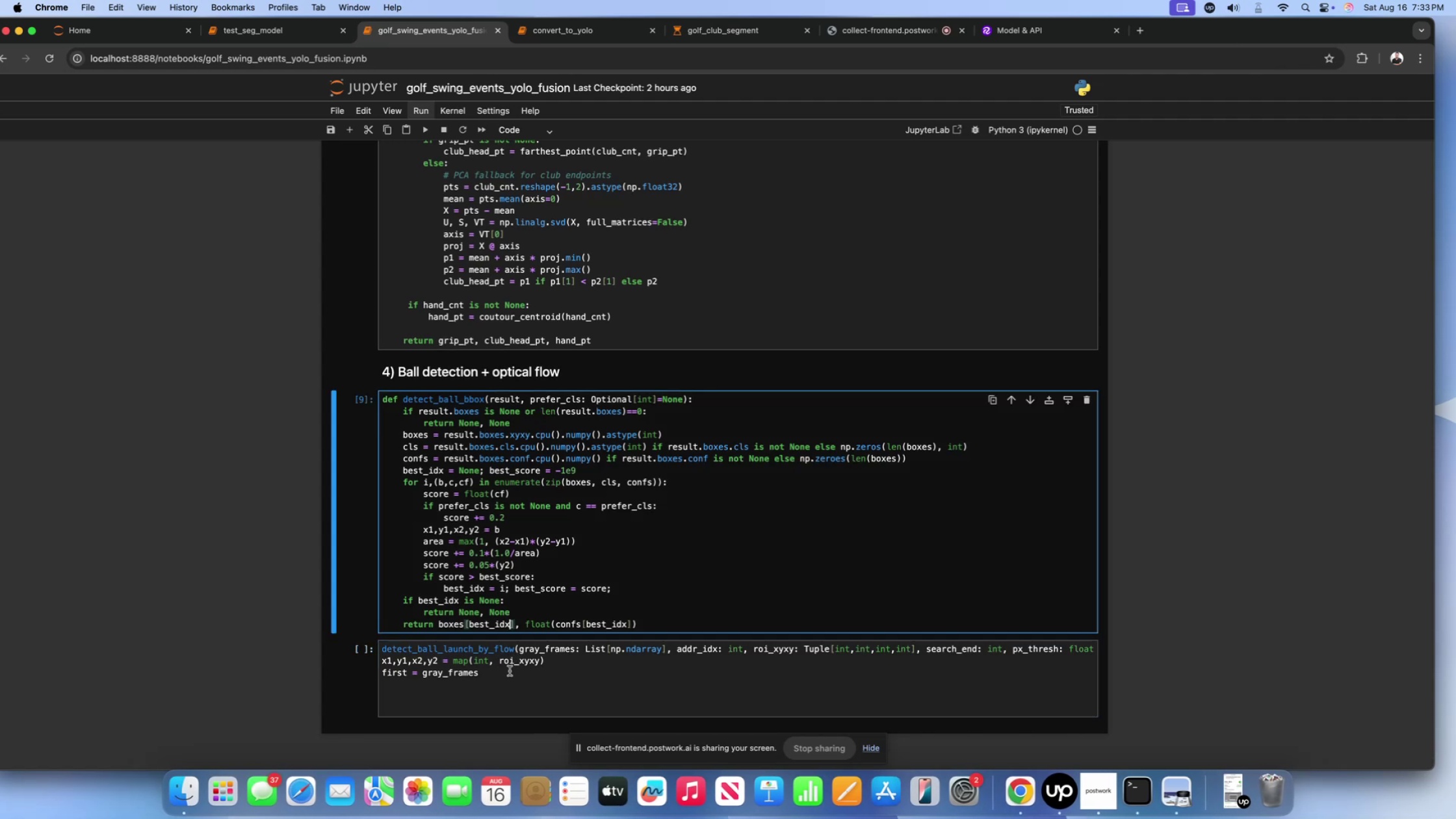 
left_click([508, 675])
 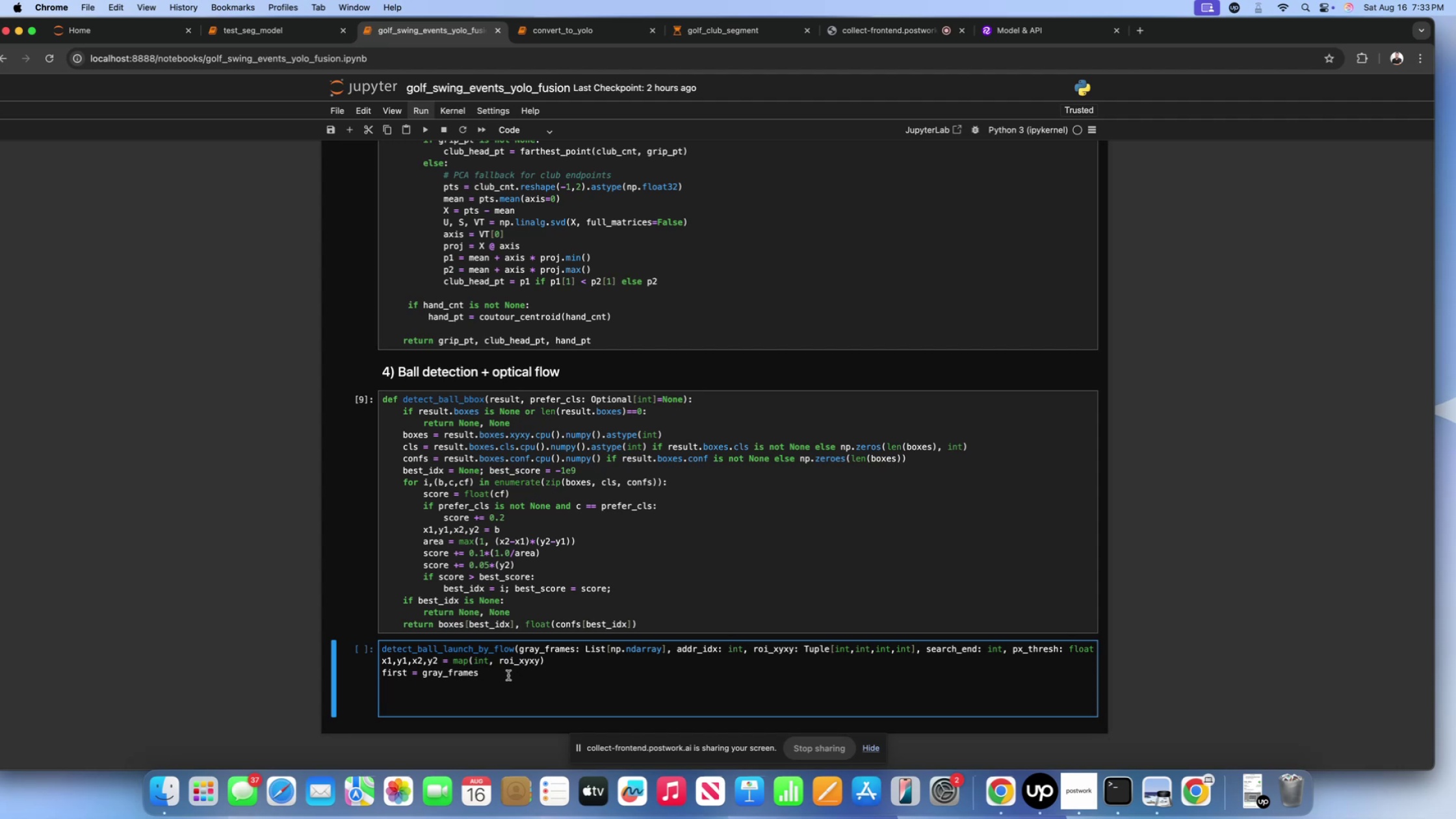 
wait(21.68)
 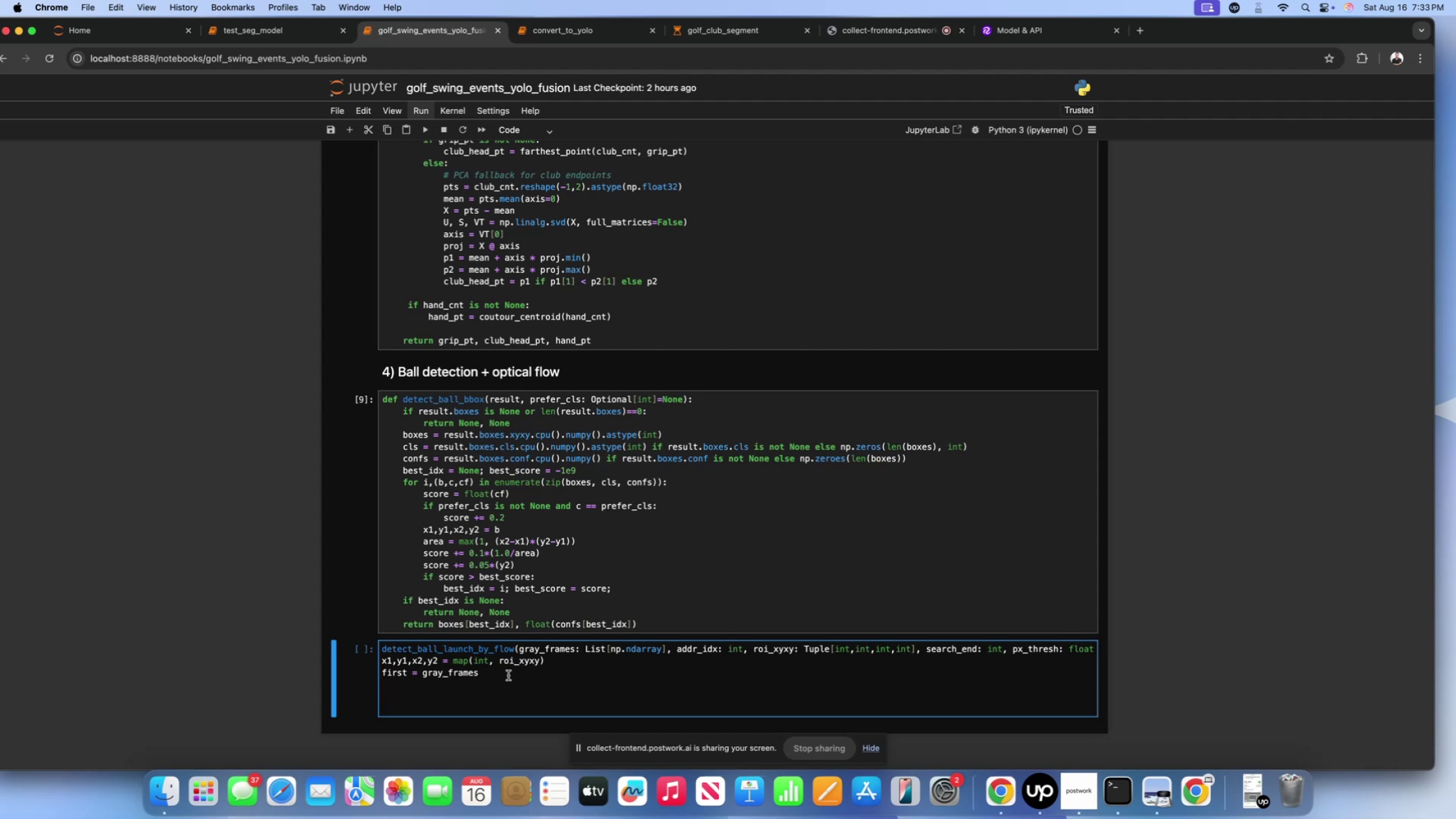 
scroll: coordinate [529, 659], scroll_direction: up, amount: 24.0
 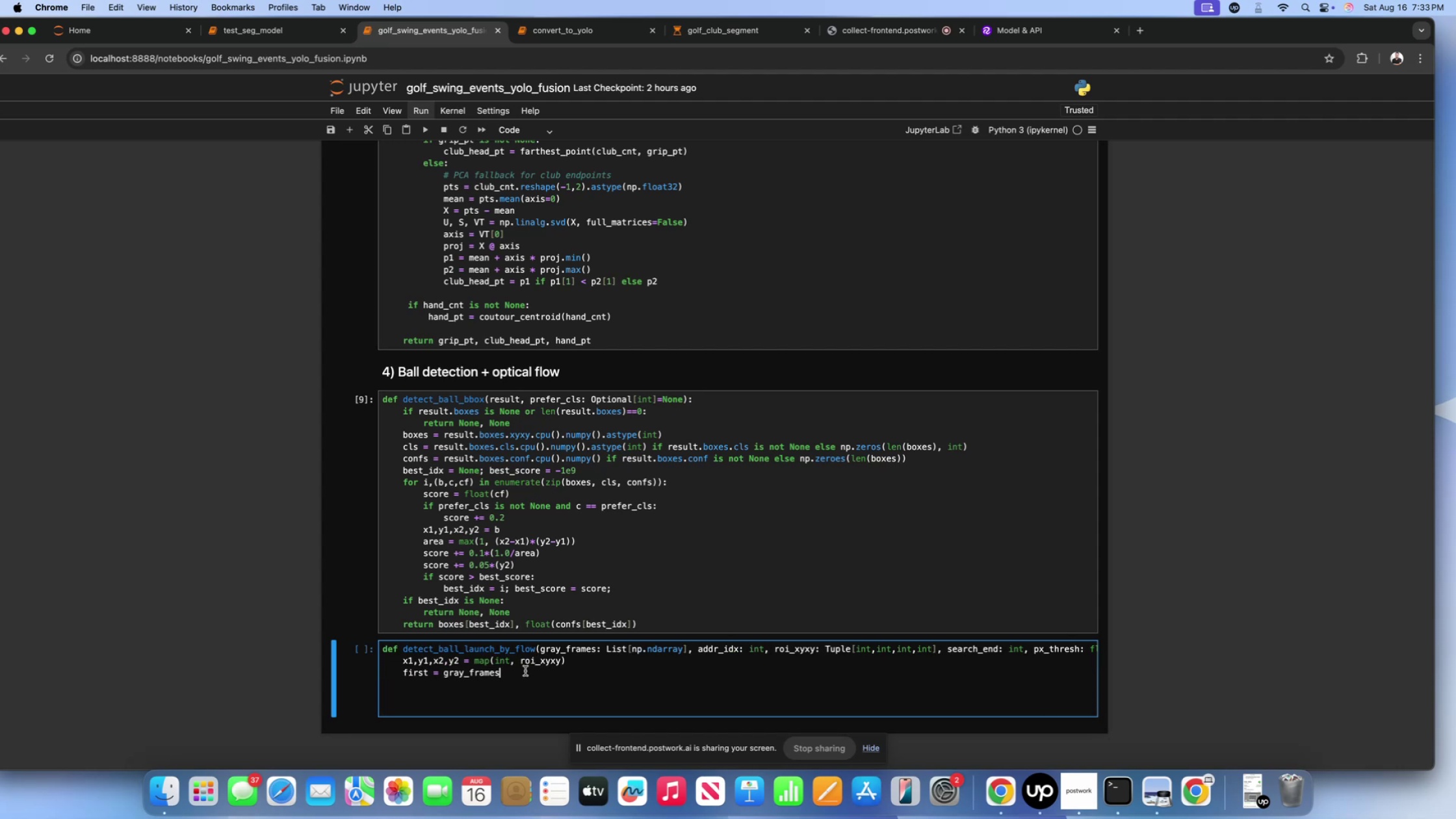 
key(BracketLeft)
 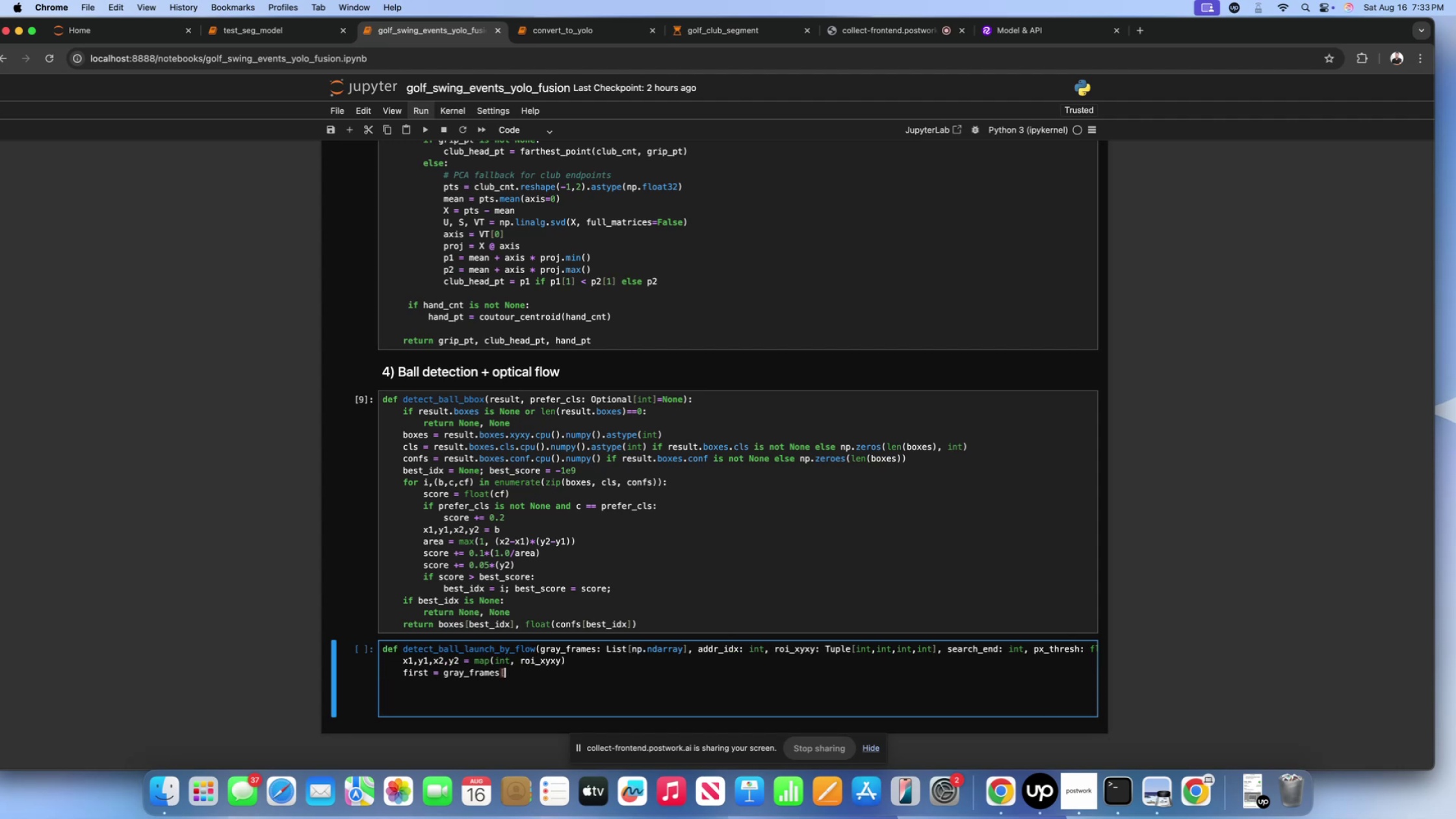 
key(BracketRight)
 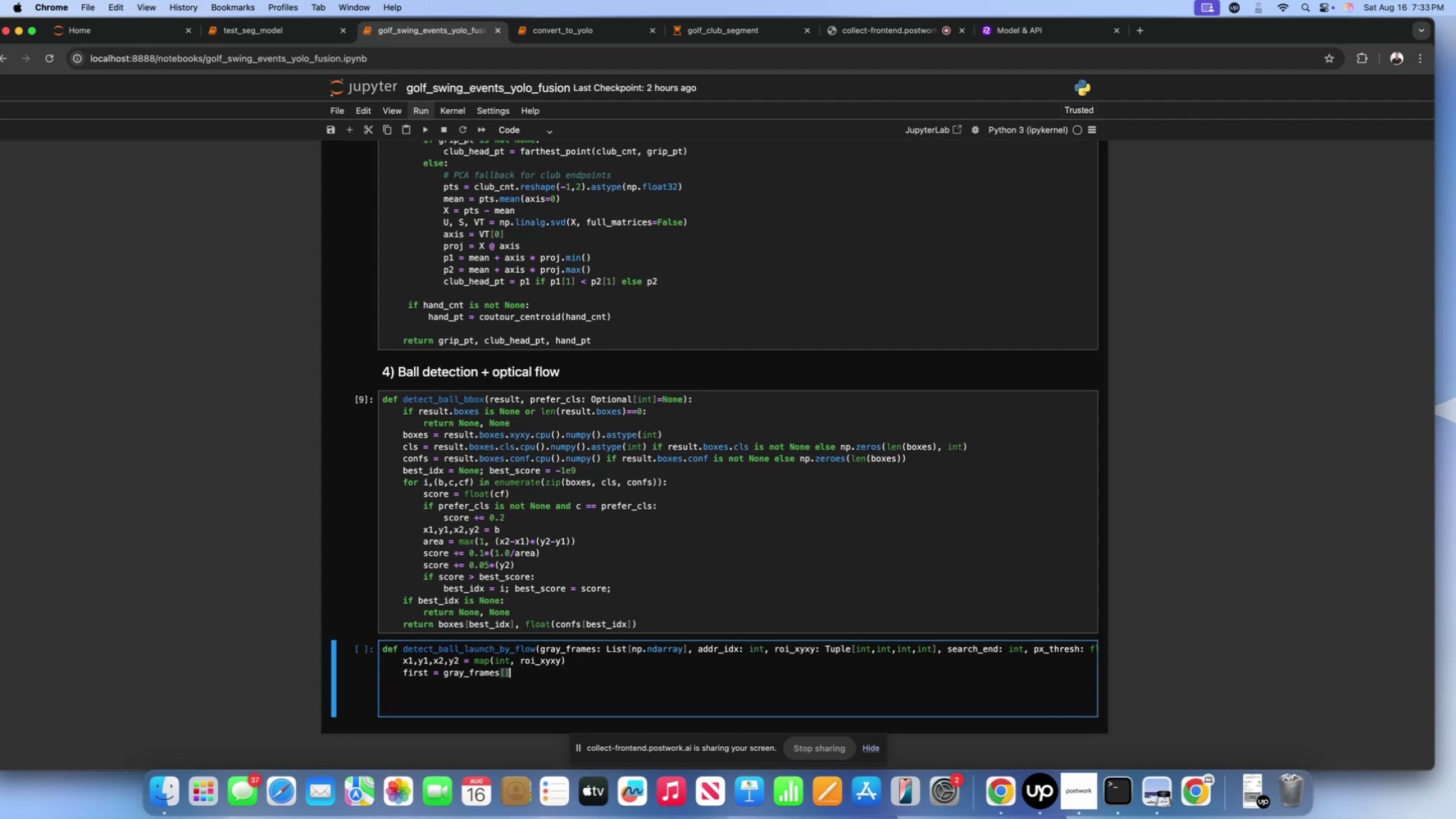 
key(ArrowLeft)
 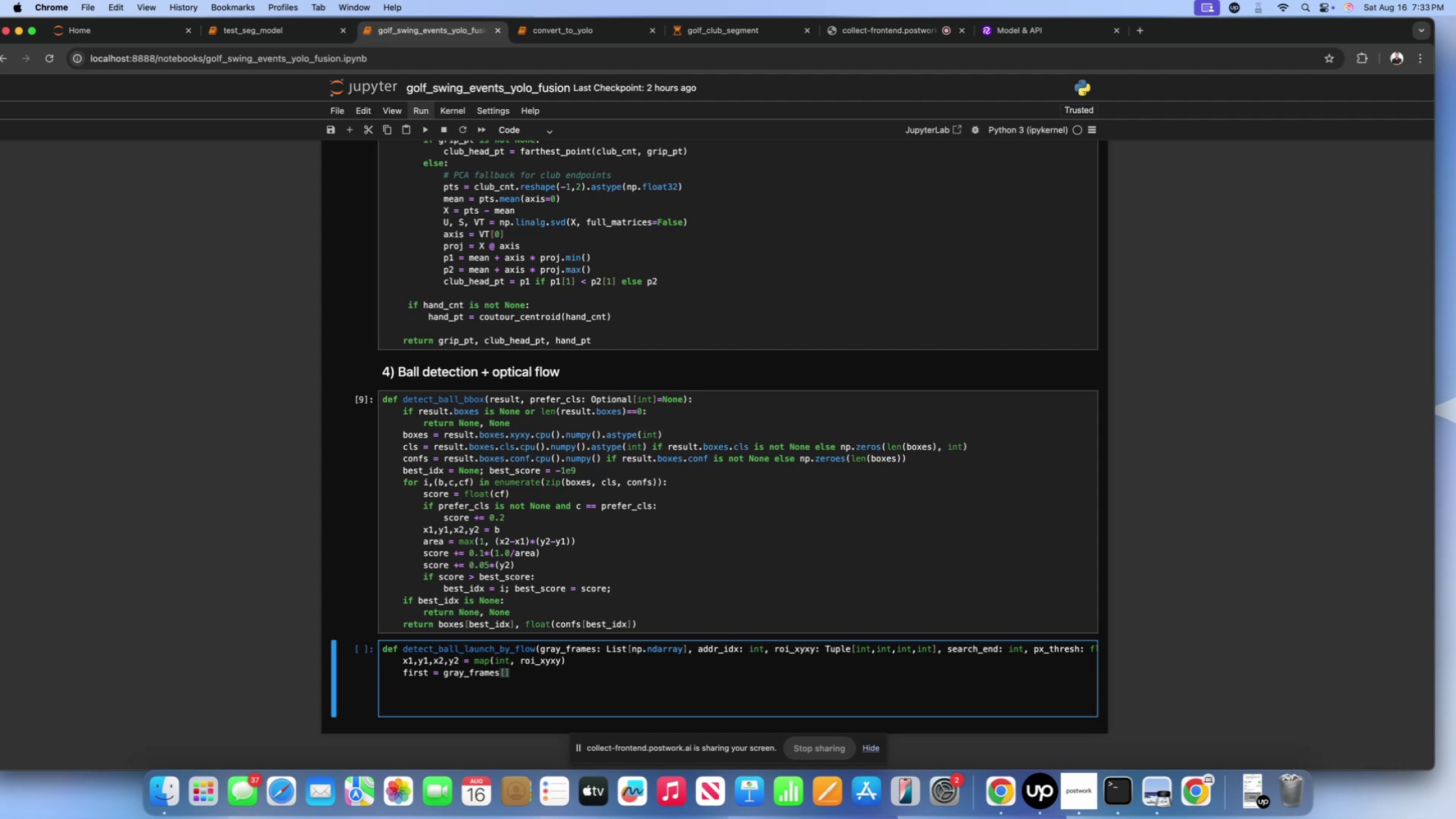 
type(addr_idx)
 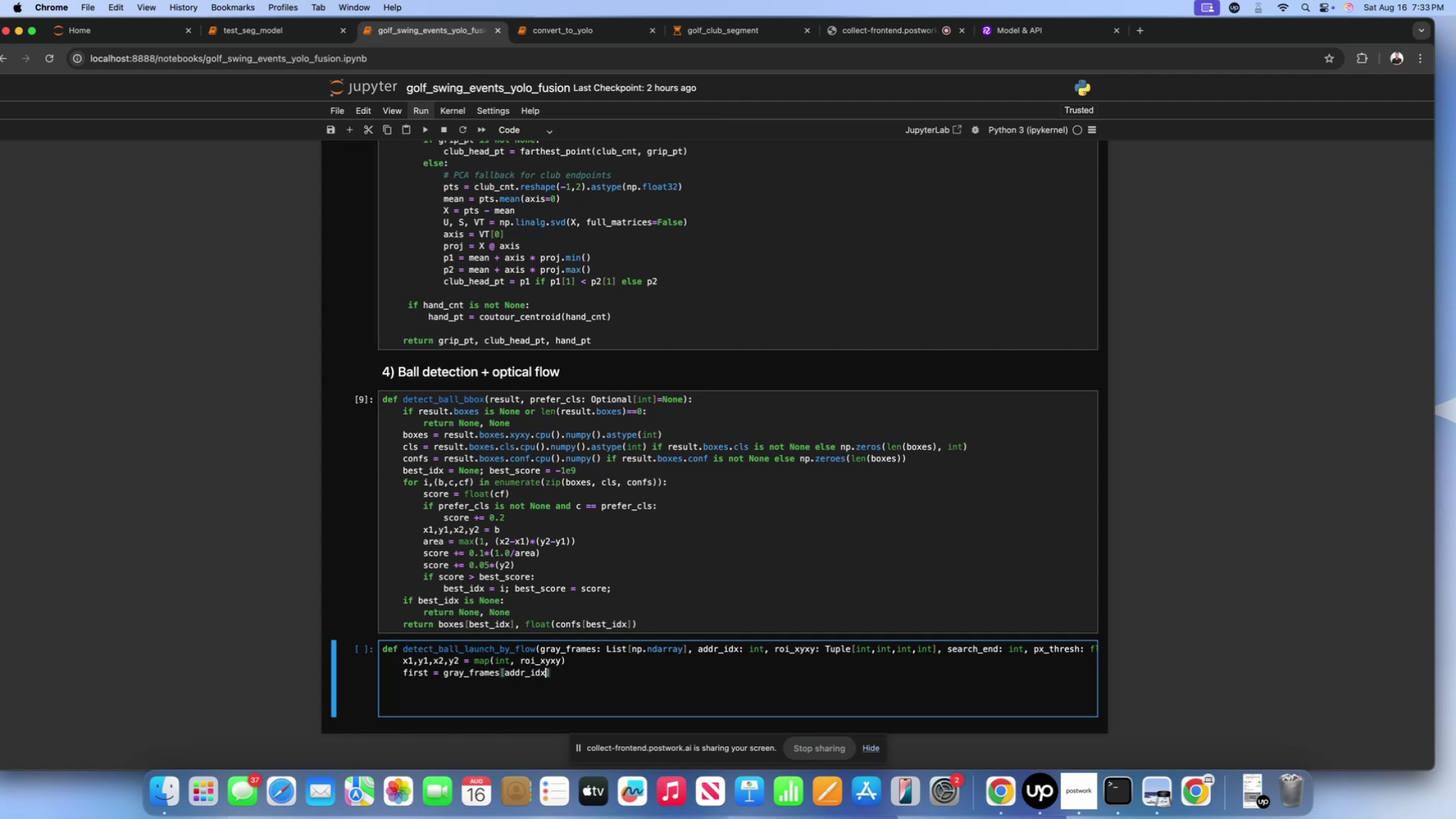 
key(ArrowRight)
 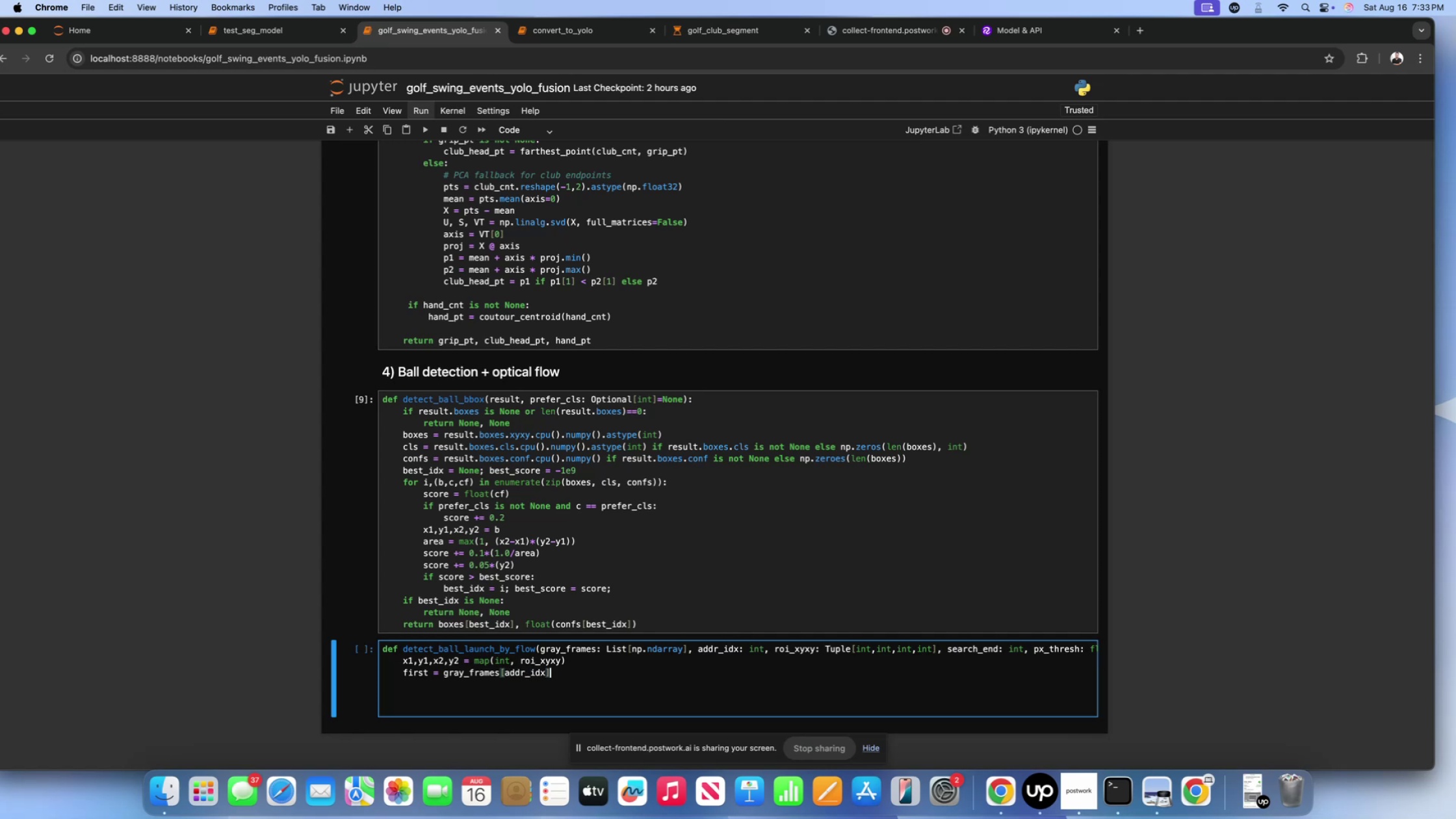 
key(Enter)
 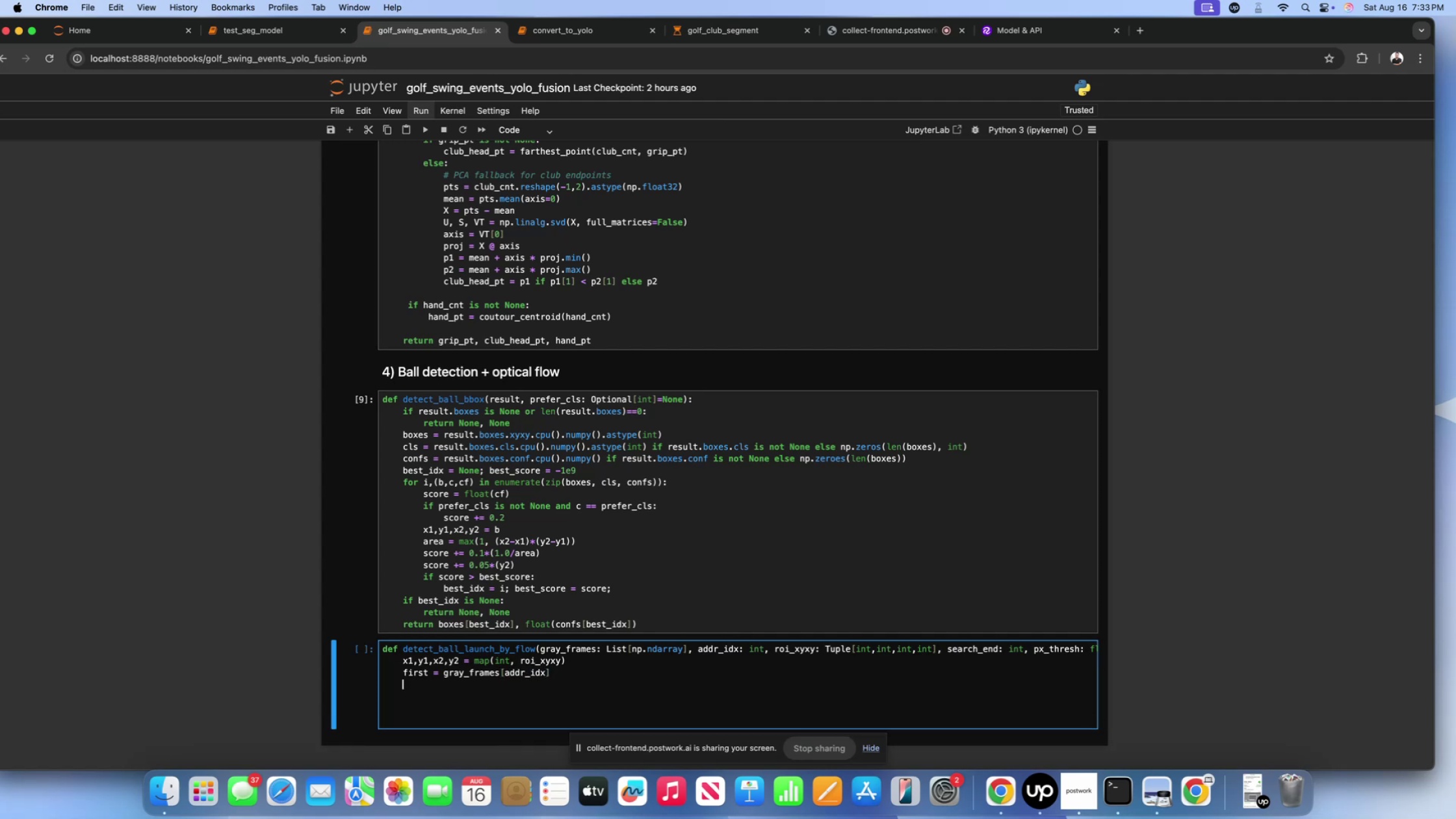 
type(roi = first[])
 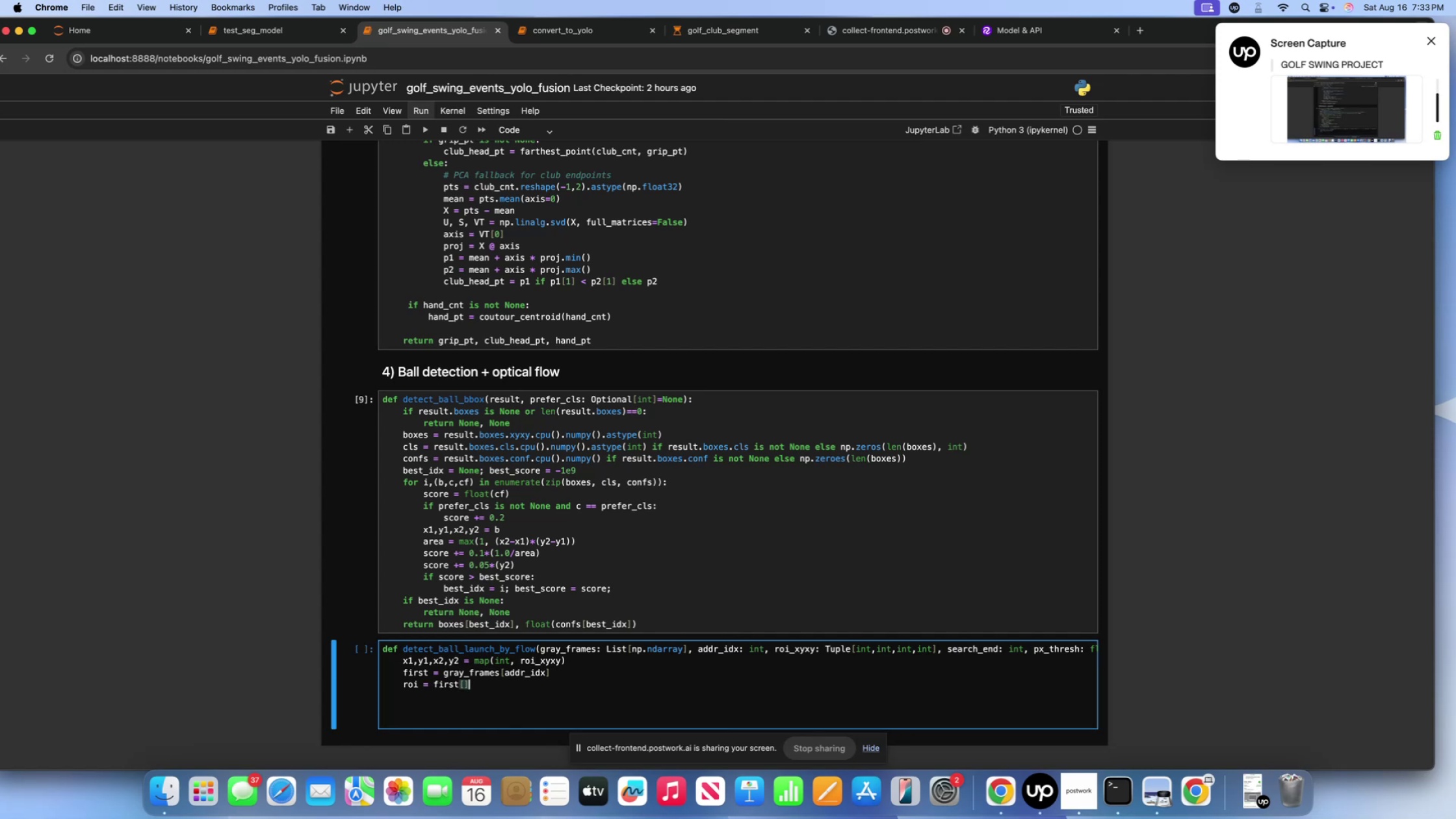 
key(ArrowLeft)
 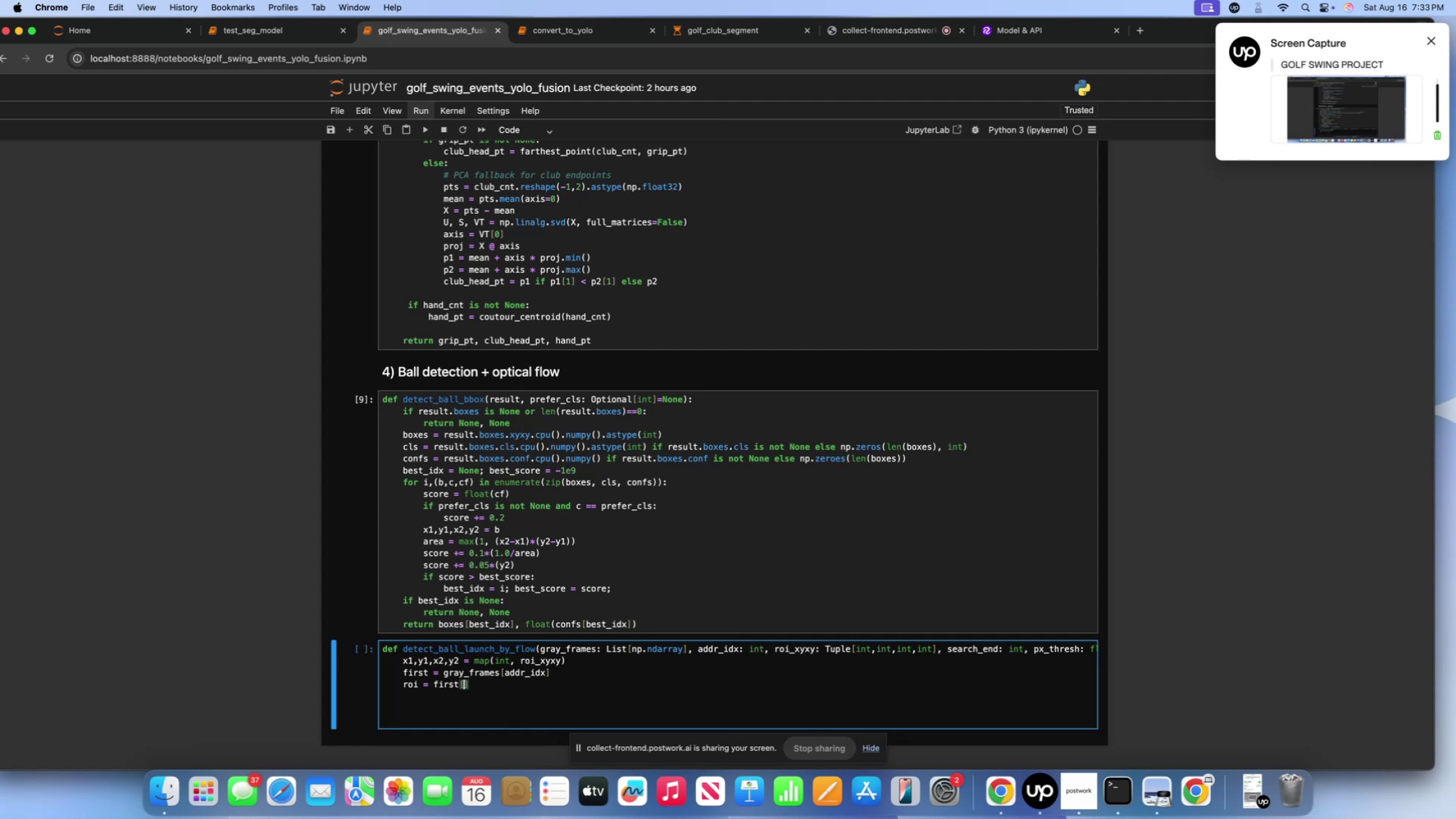 
type(y1:y2, x1:x2)
 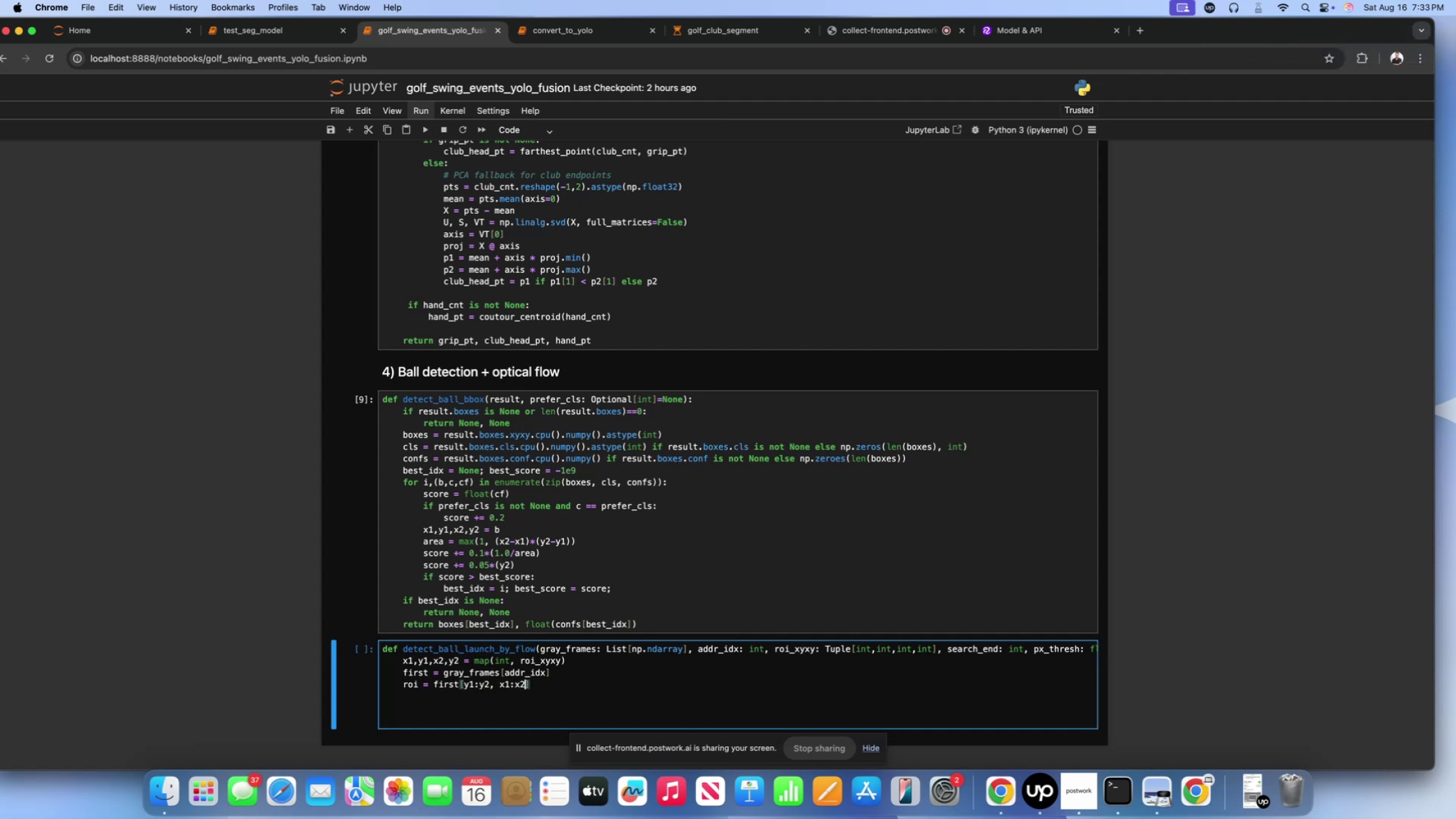 
 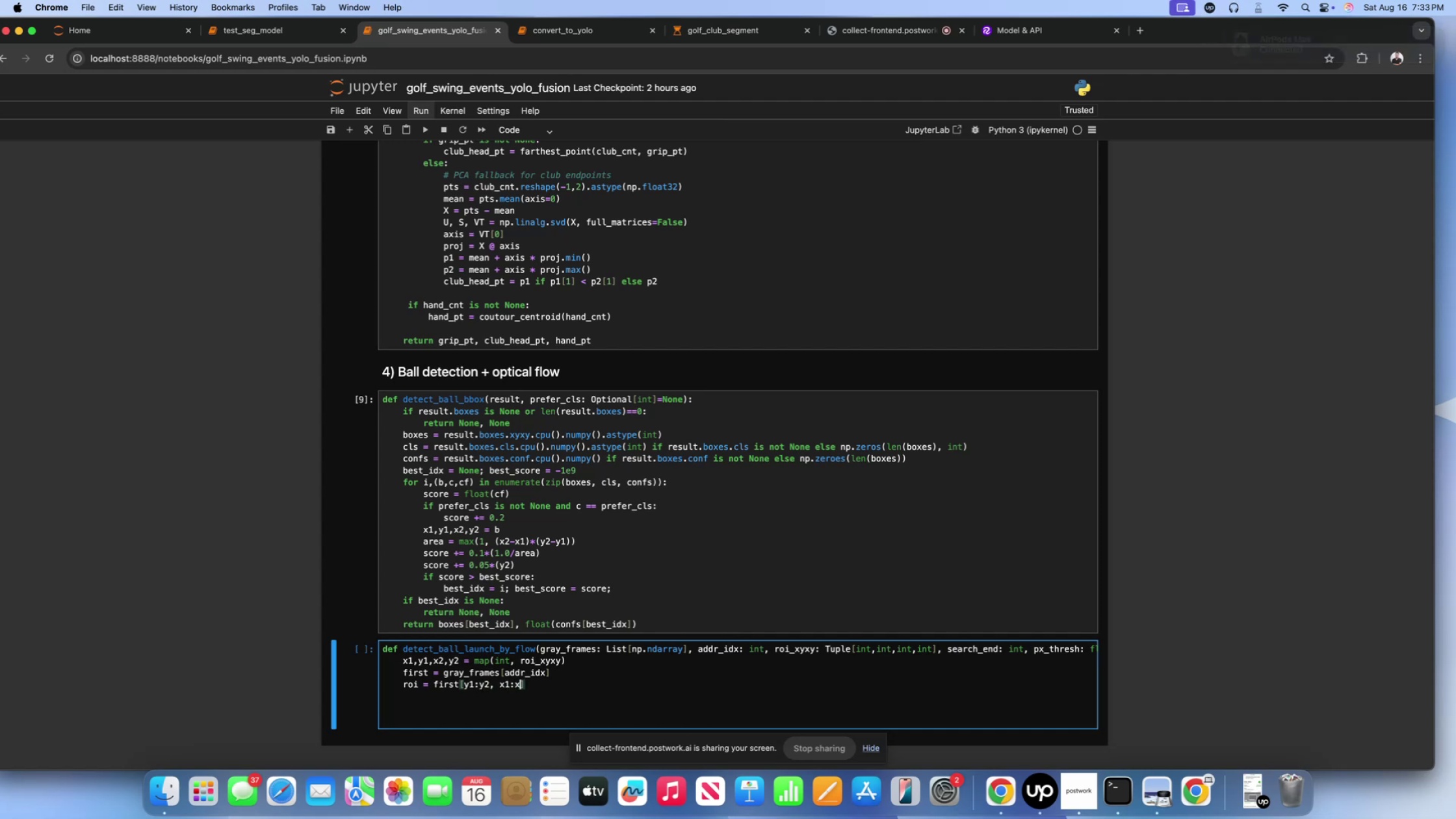 
key(ArrowRight)
 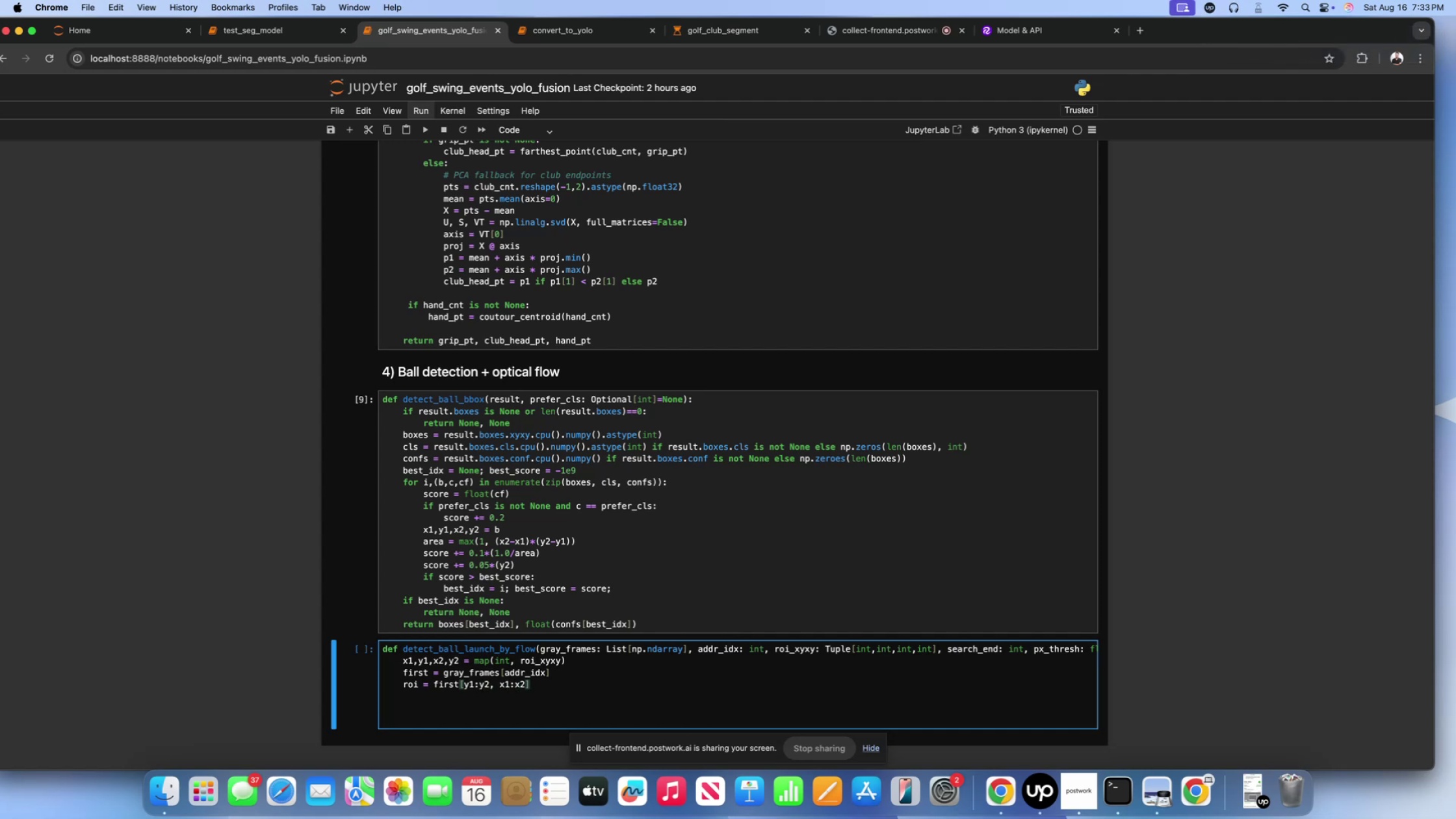 
key(Enter)
 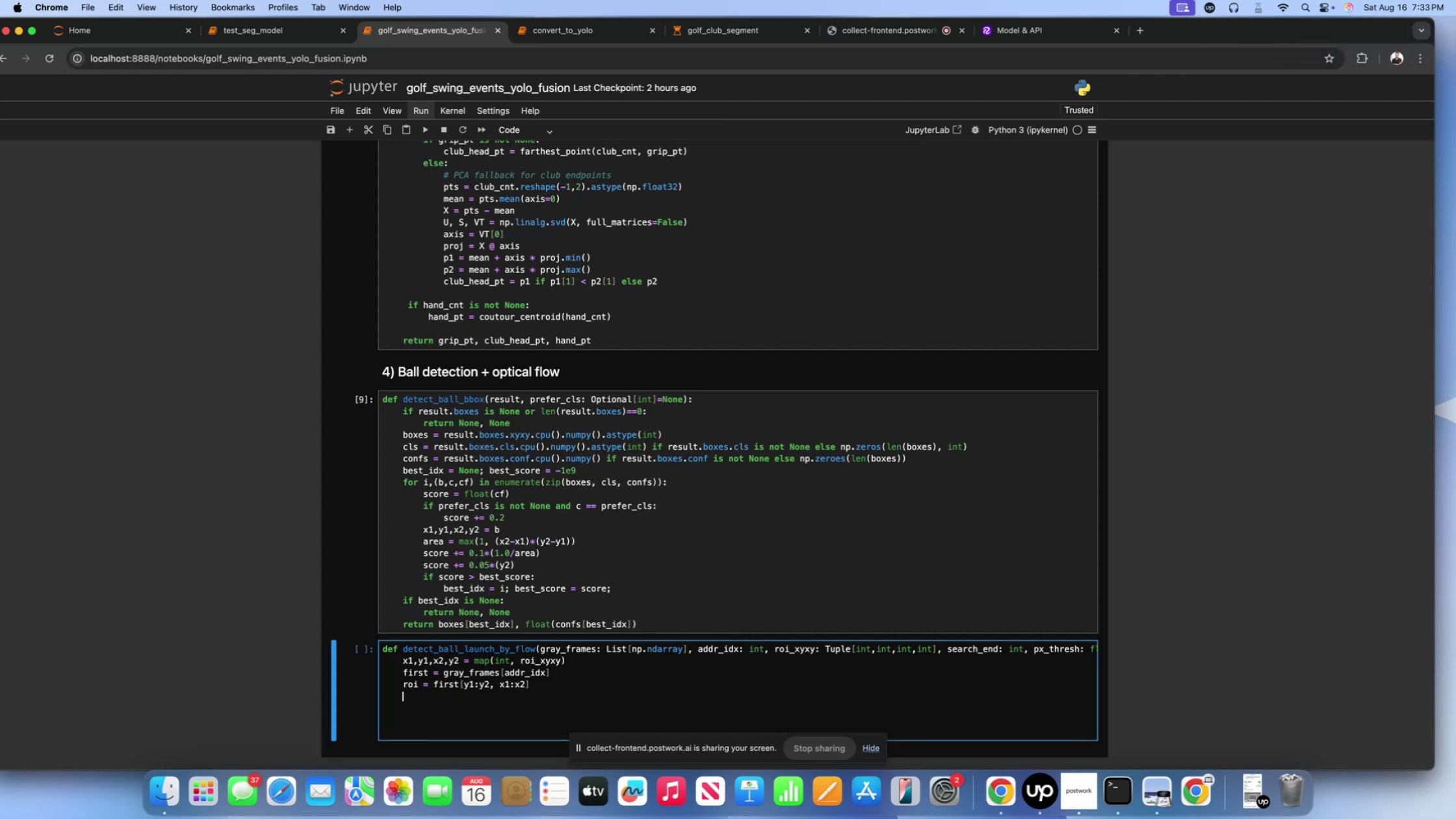 
type(r)
key(Backspace)
type(pts = cv2.goodFeaturesToTrack())
 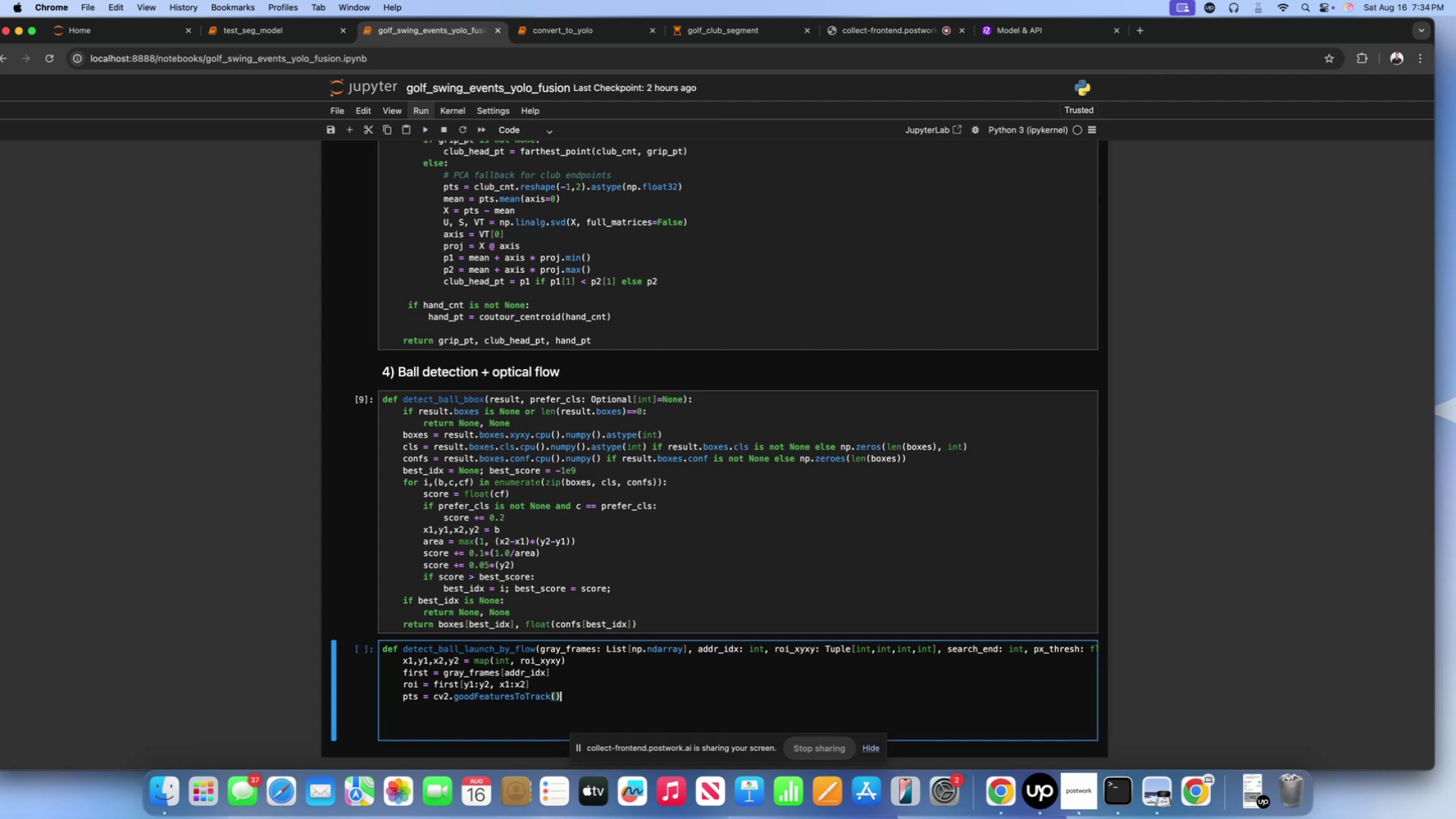 
key(ArrowLeft)
 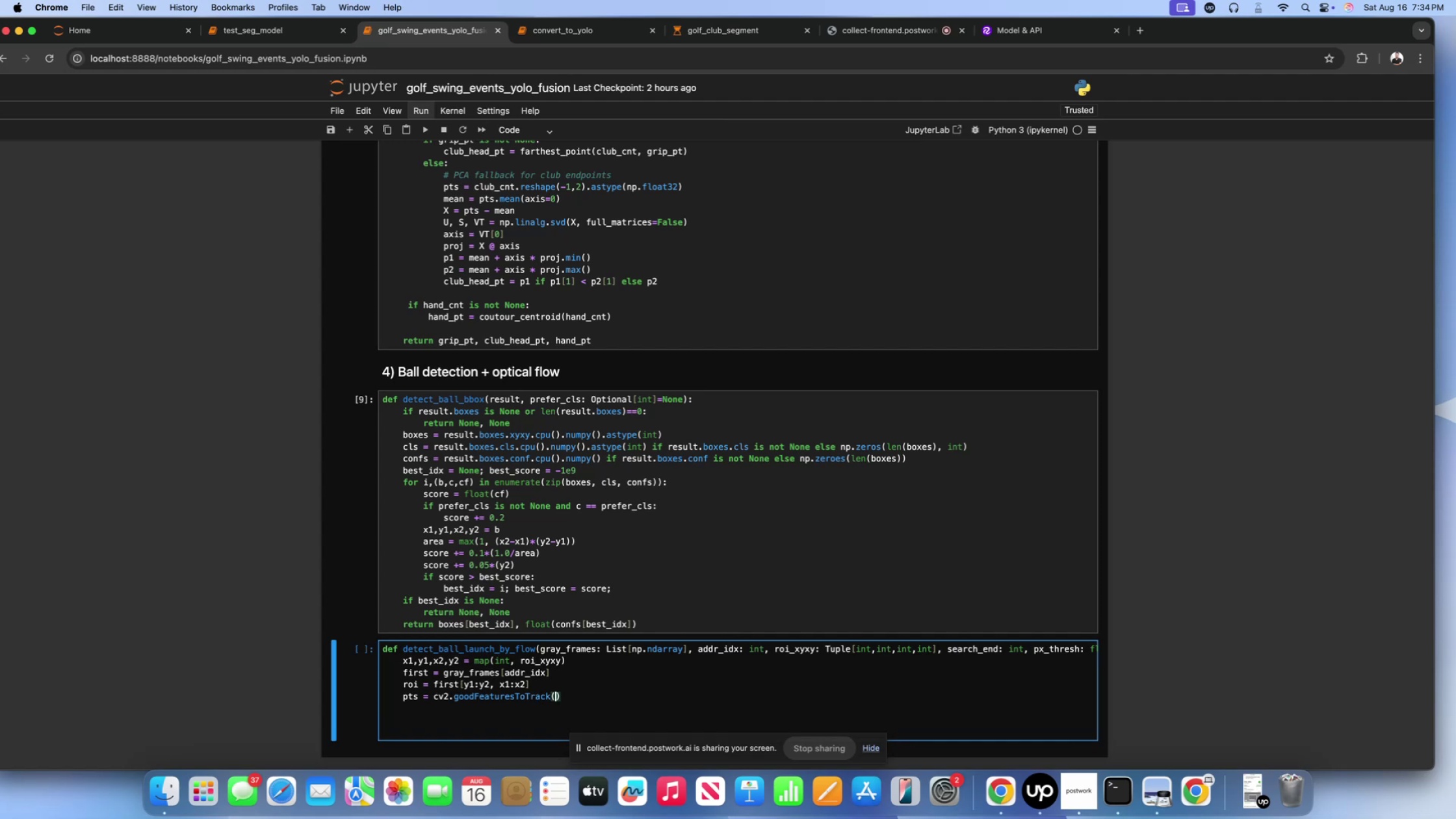 
type(roi, maxCorners=60, qualityLevel=0.01, ,)
key(Backspace)
type(minDistance=3)
 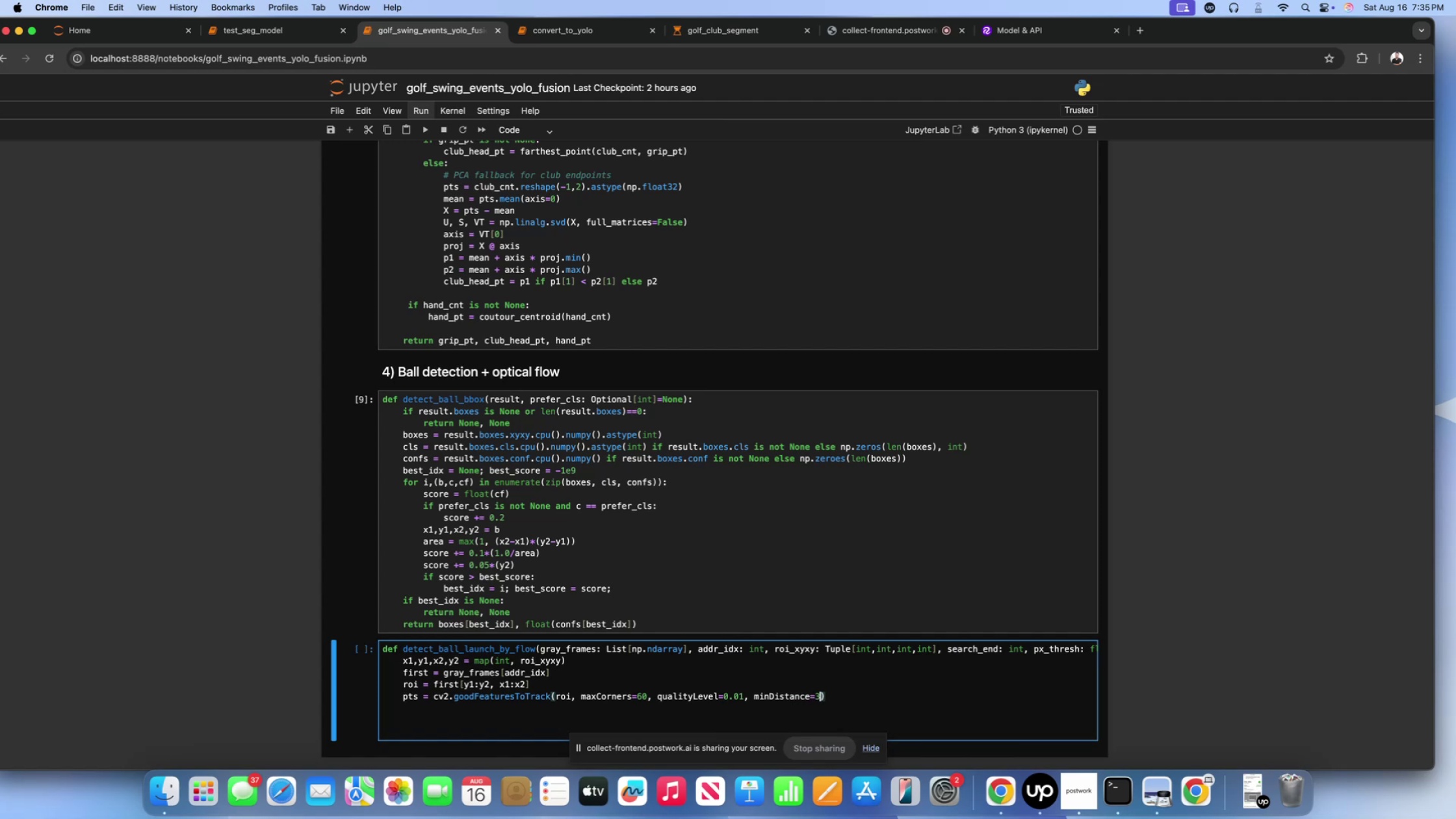 
key(ArrowRight)
 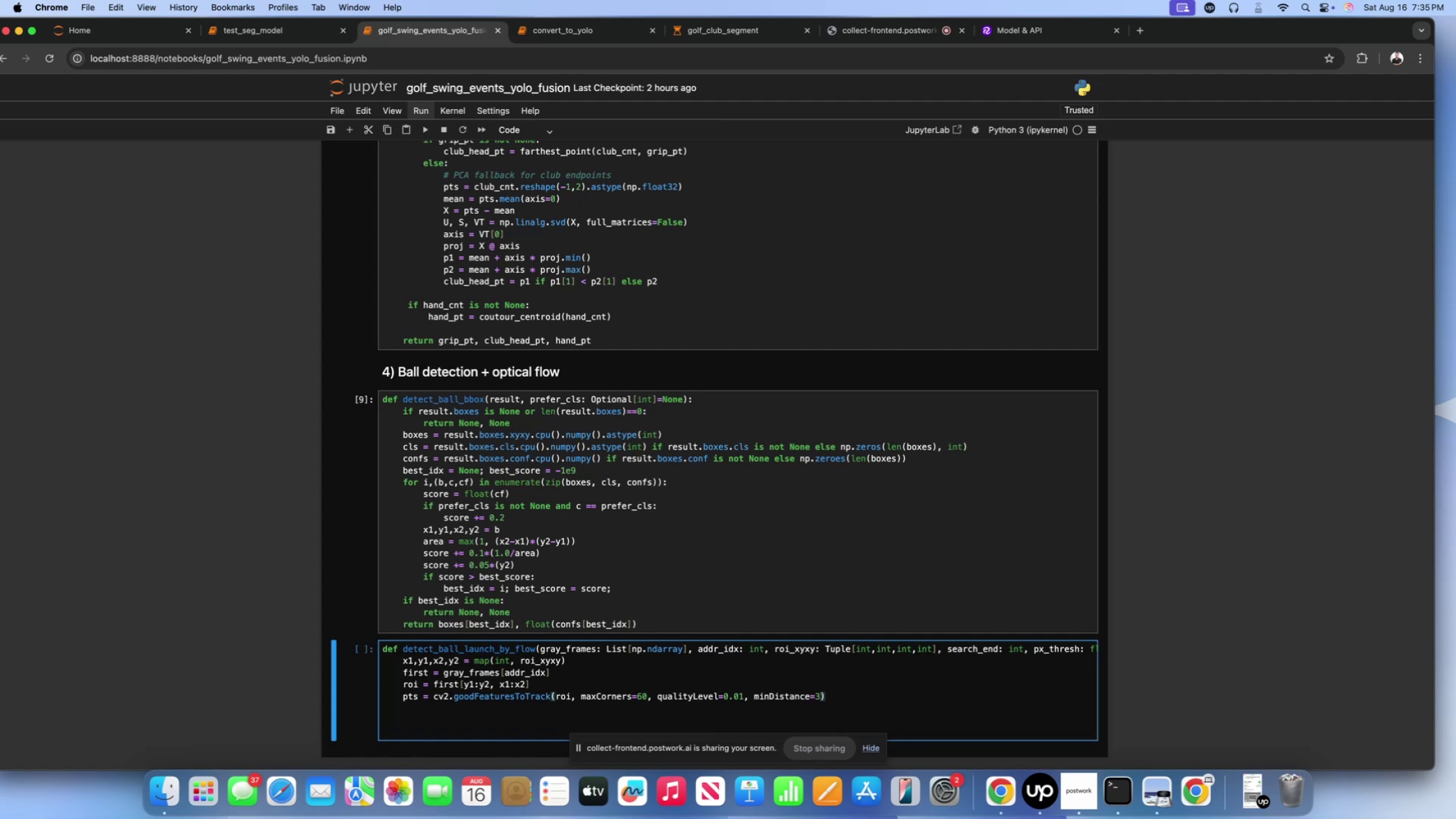 
key(Enter)
 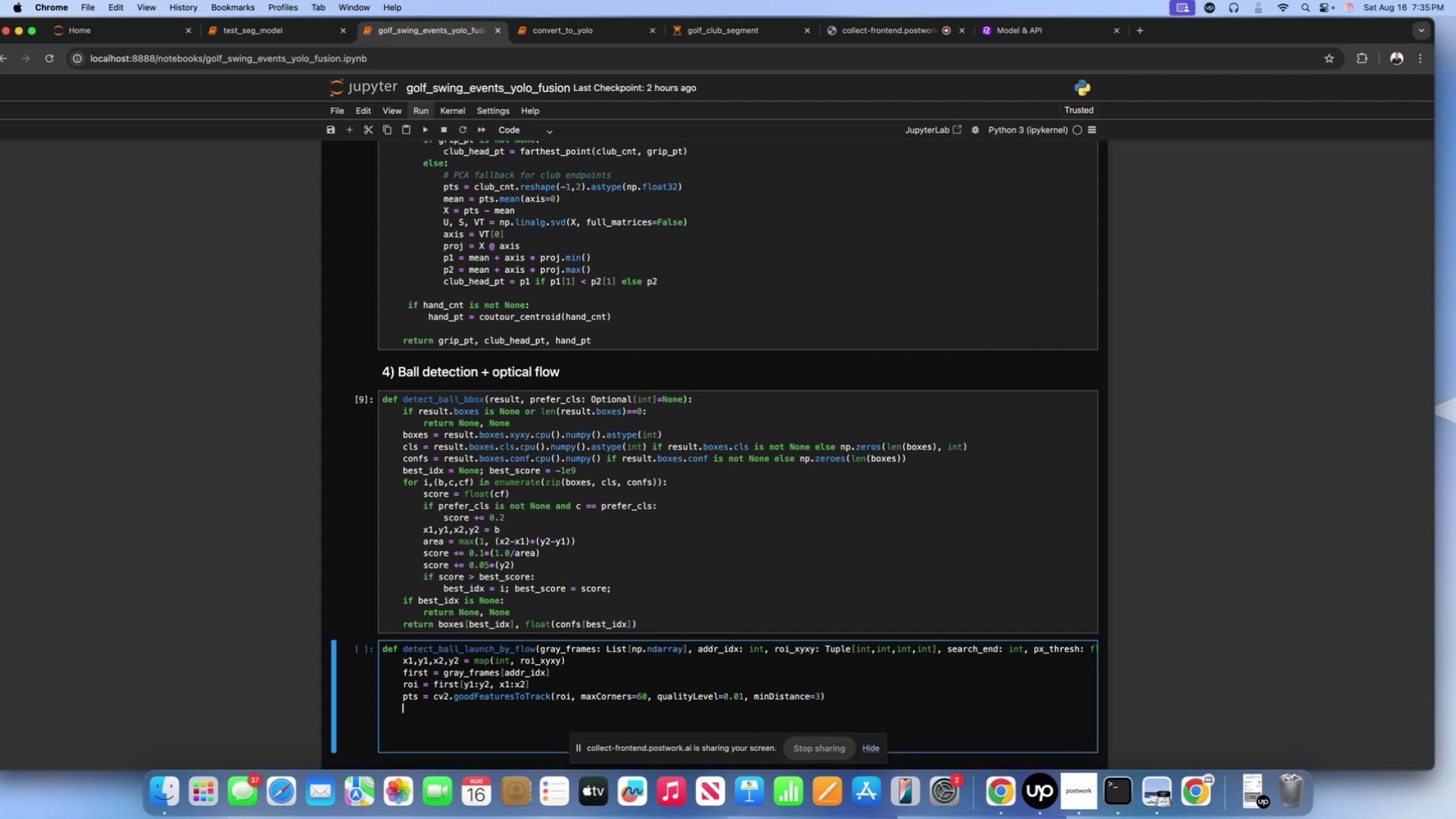 
type(if pts is non)
key(Backspace)
key(Backspace)
key(Backspace)
type(None:)
 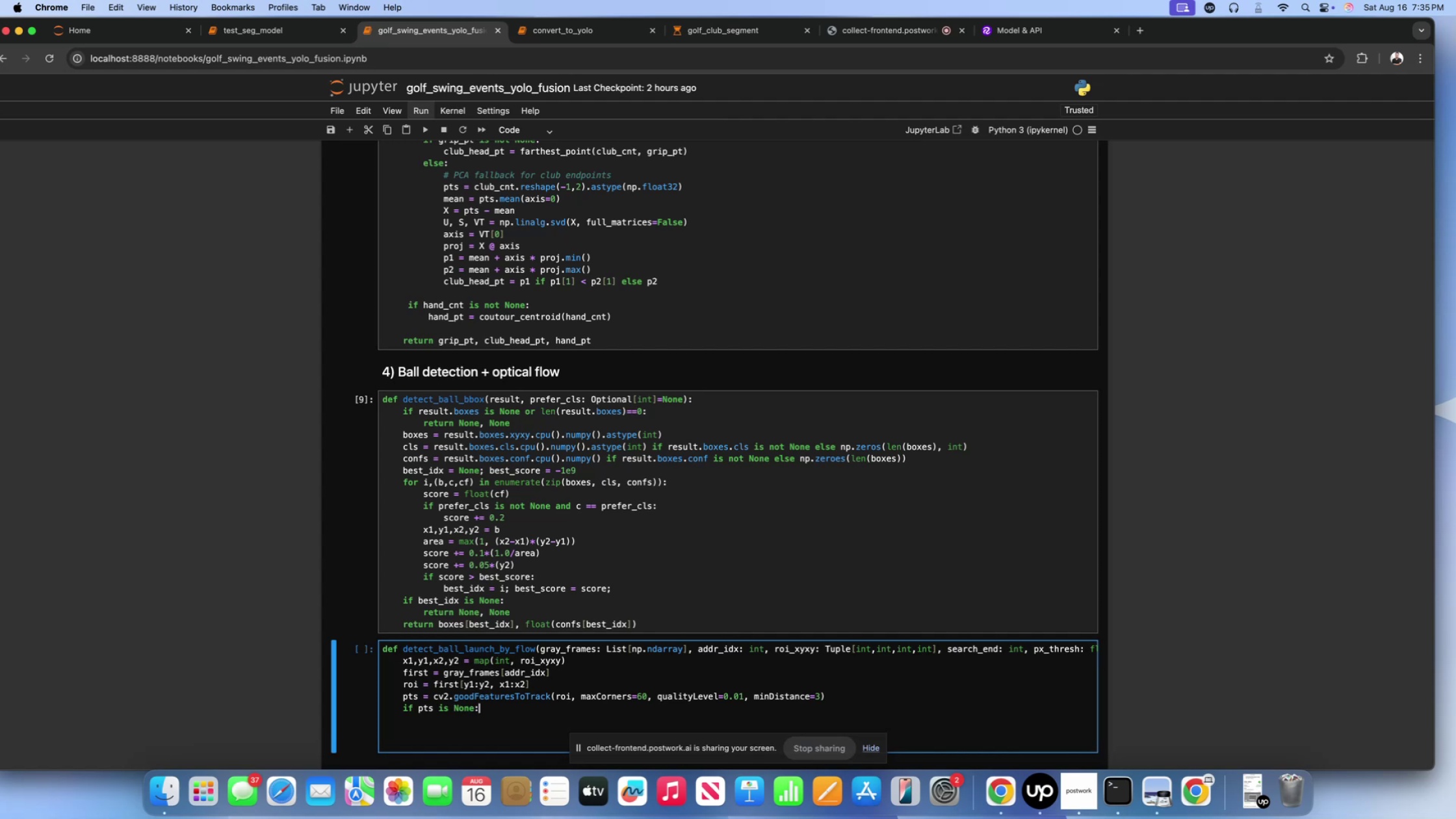 
key(Enter)
 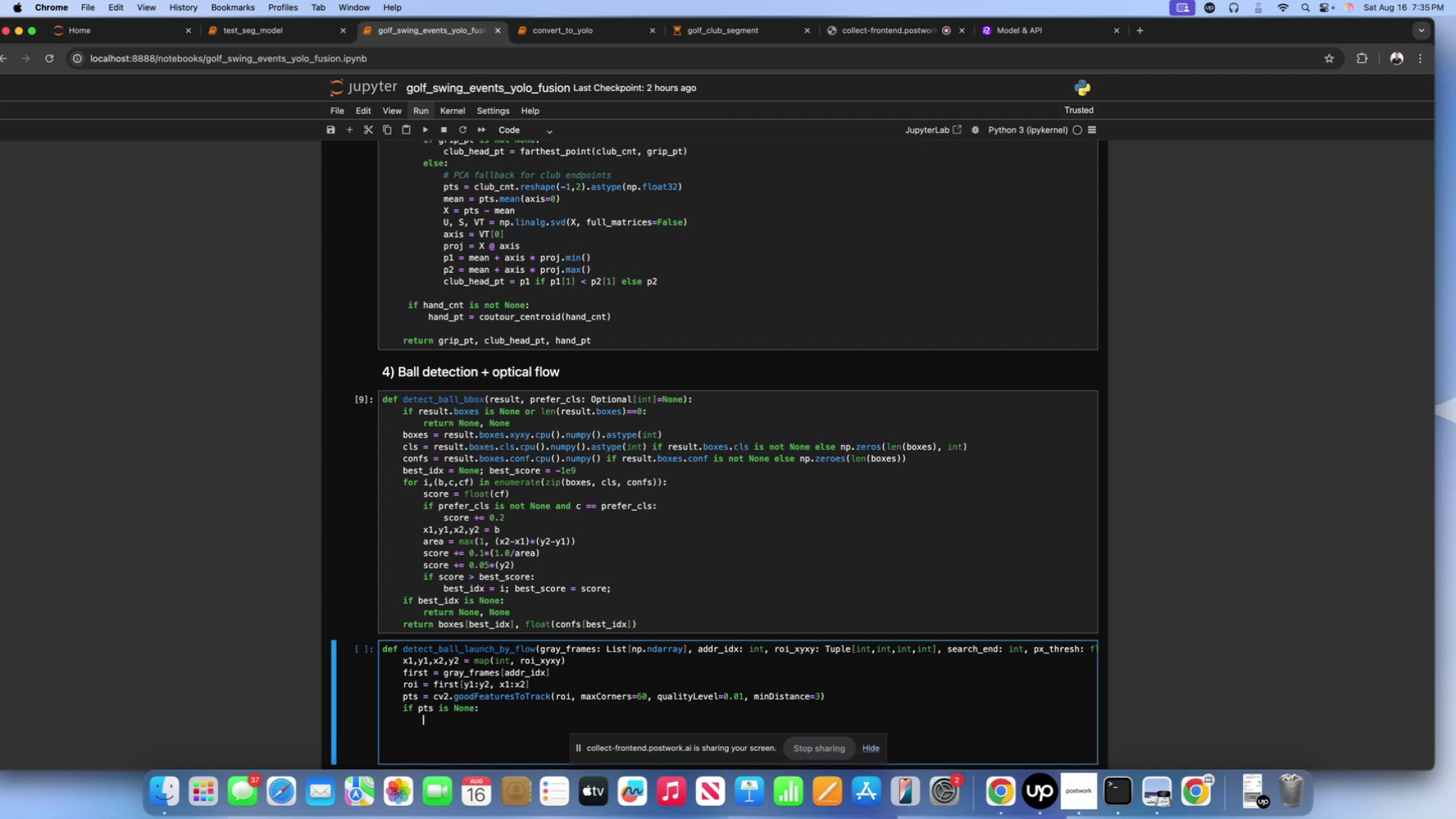 
type(return None)
 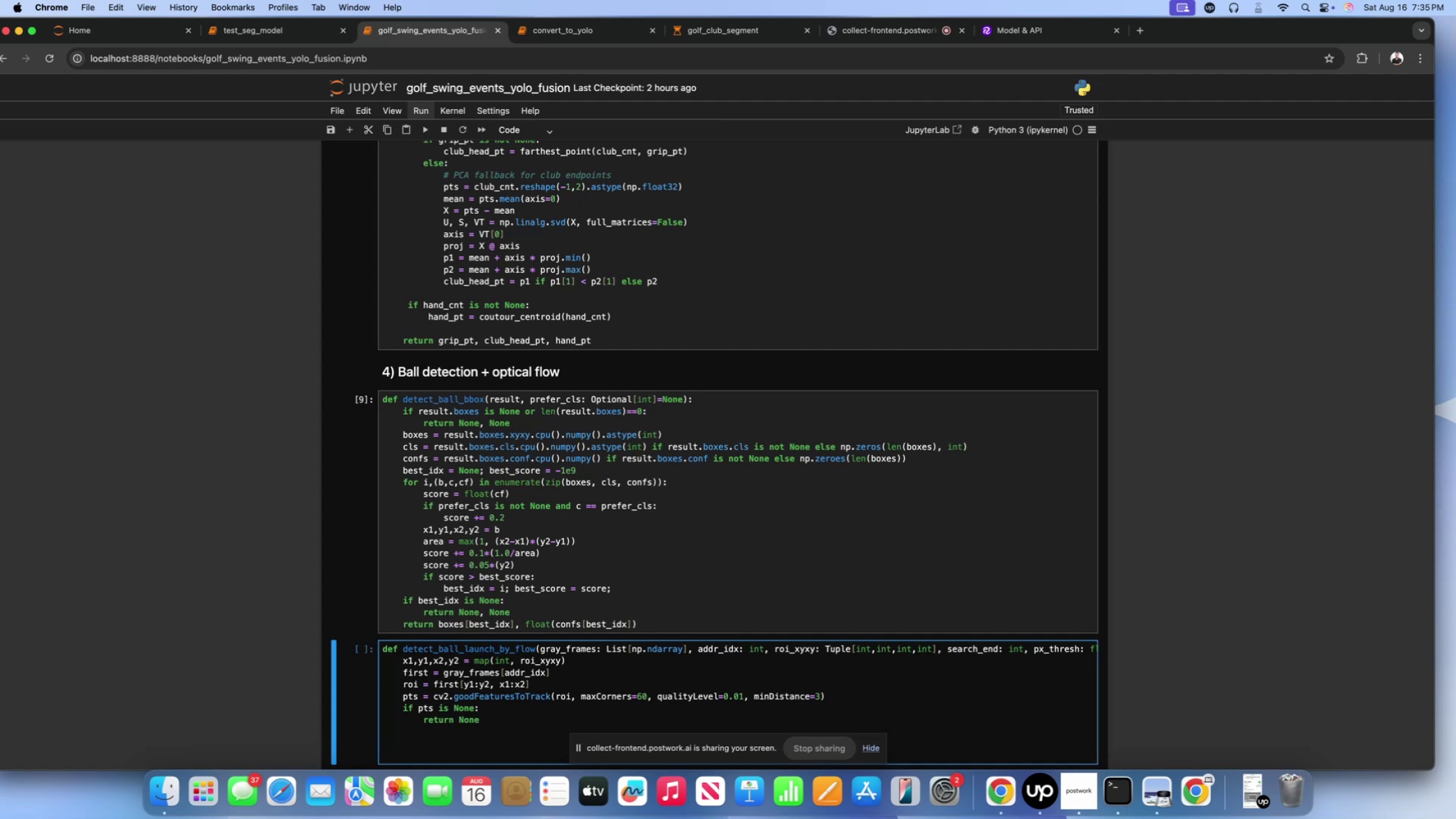 
key(Enter)
 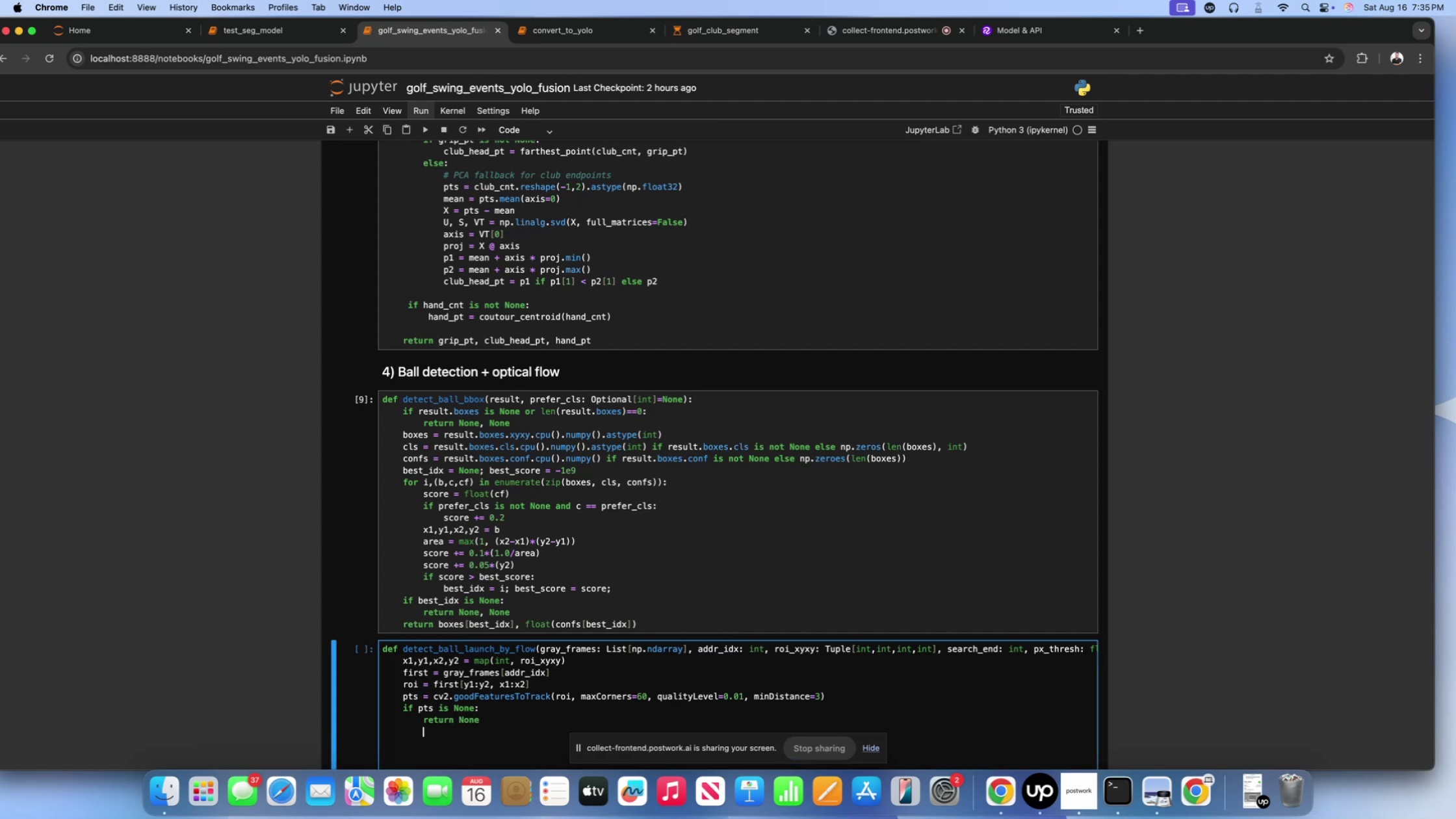 
key(Backspace)
 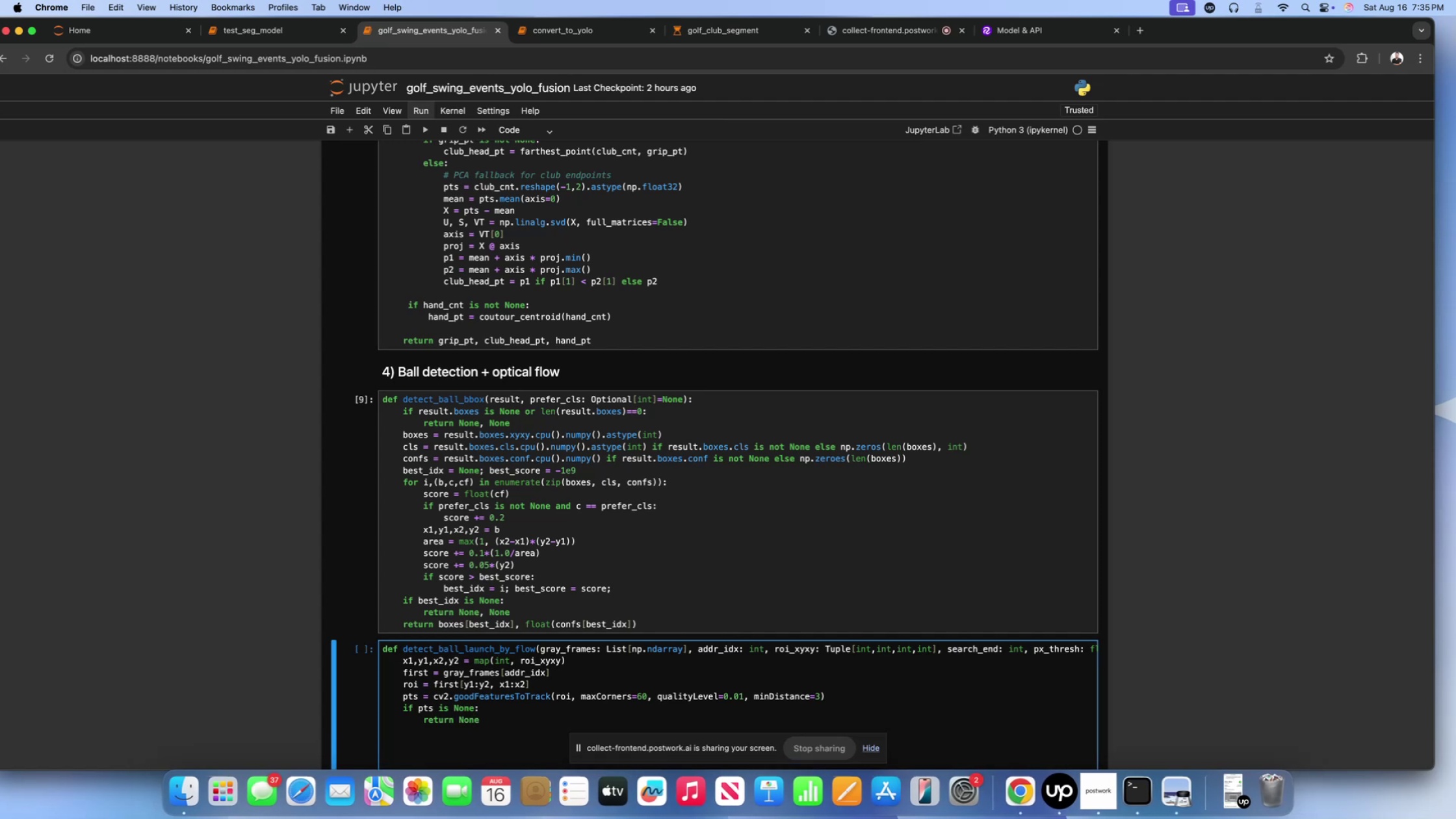 
wait(9.6)
 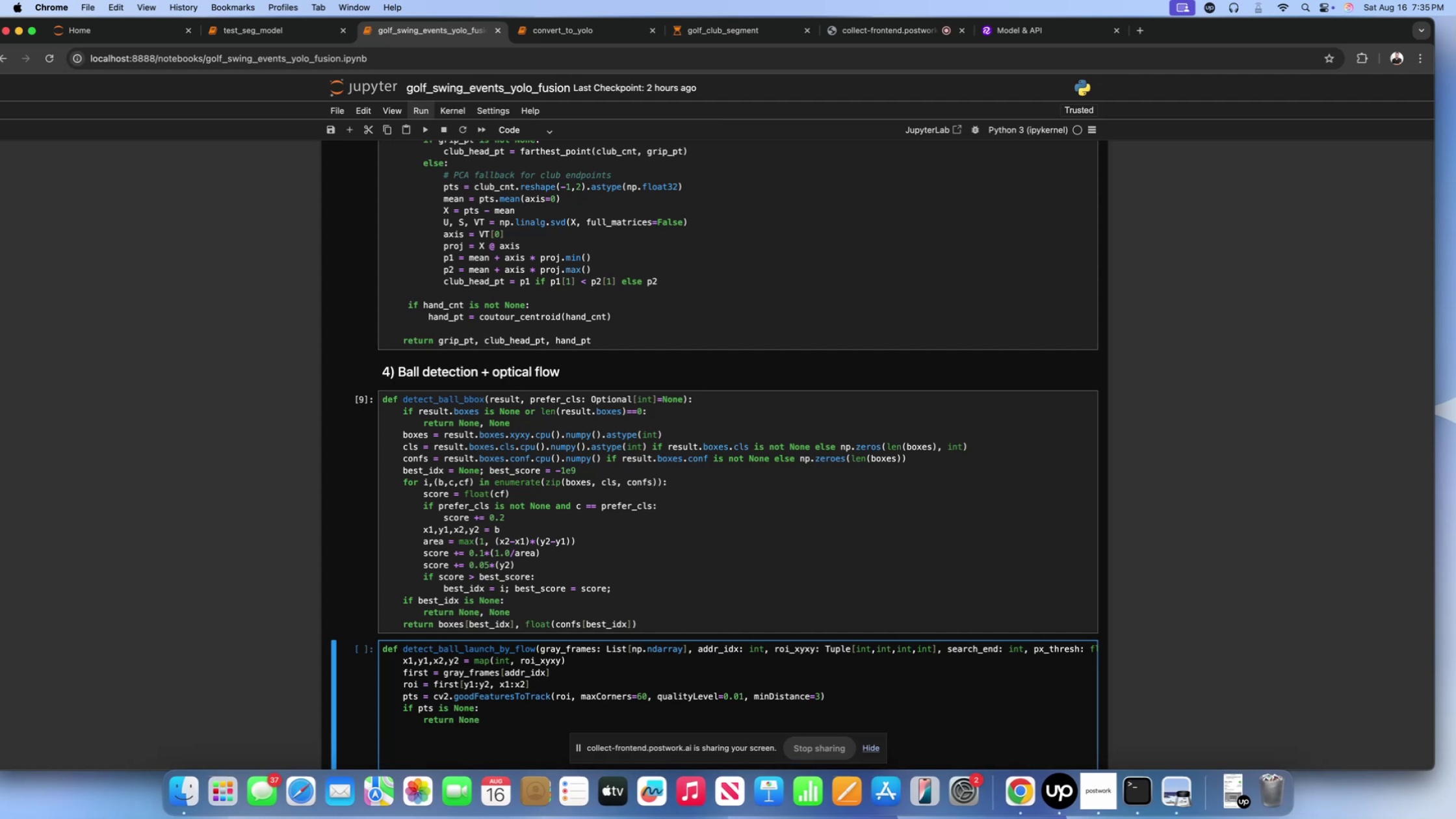 
scroll: coordinate [504, 586], scroll_direction: down, amount: 32.0
 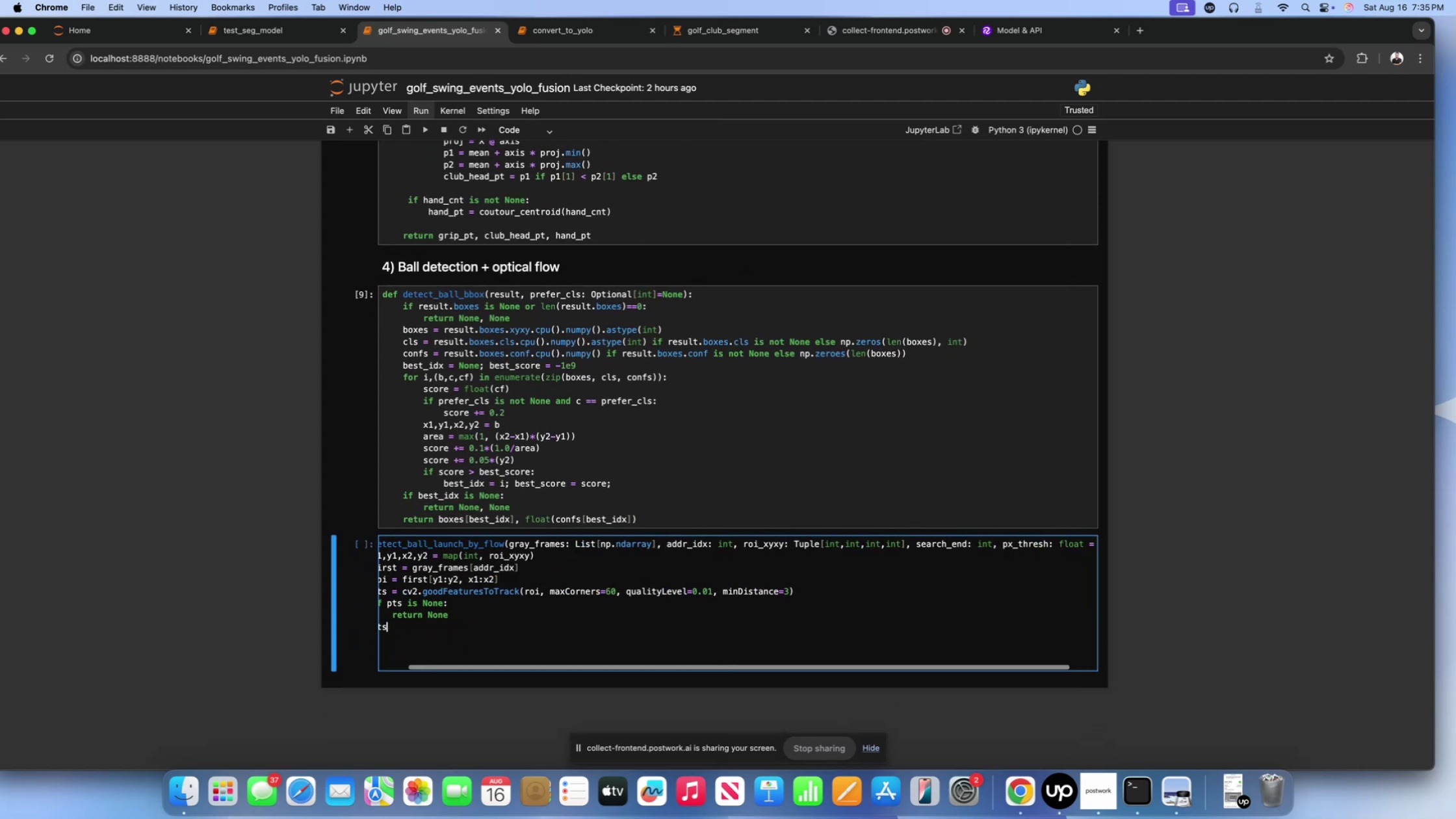 
type(pts[])
 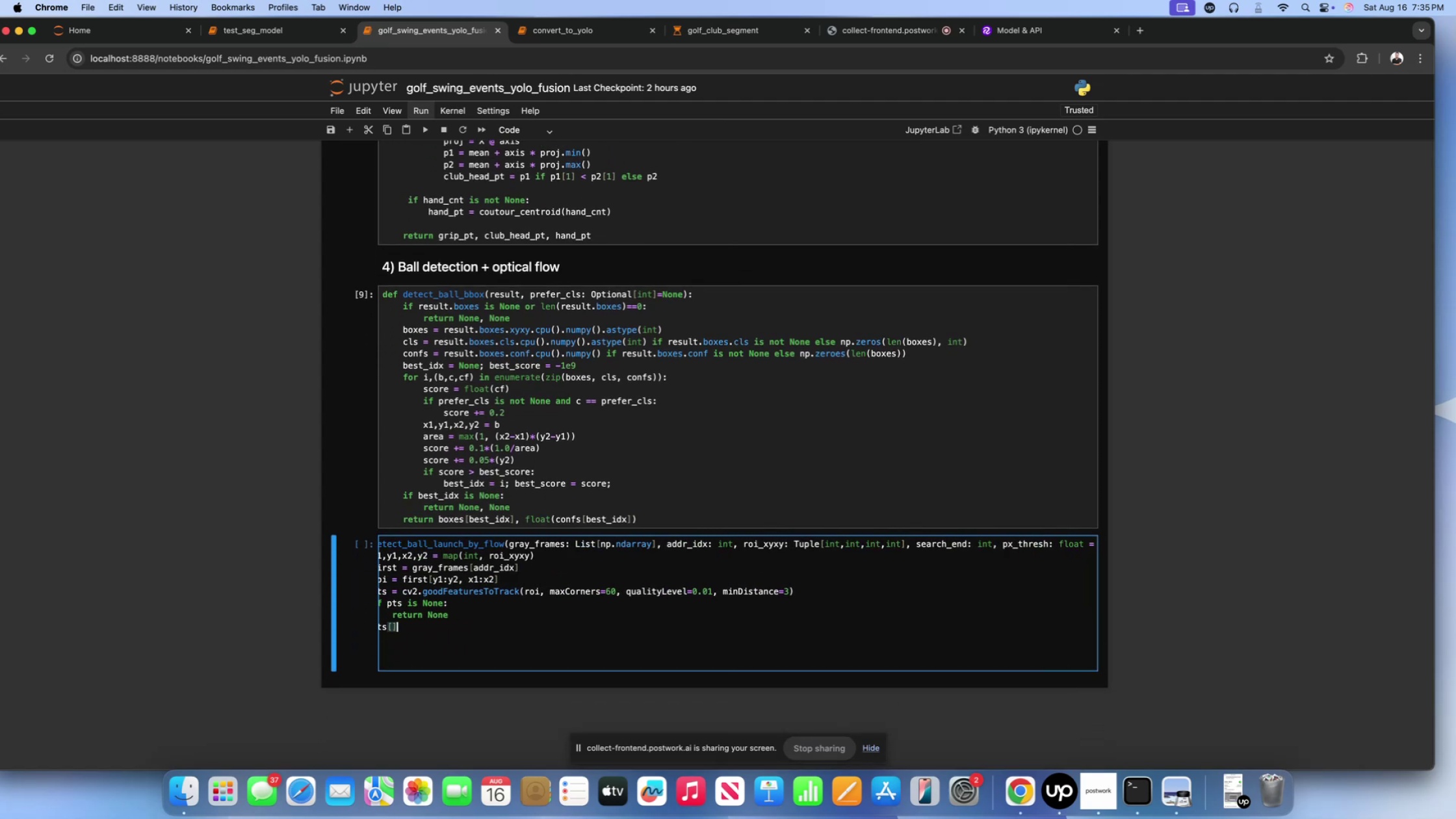 
scroll: coordinate [478, 624], scroll_direction: up, amount: 46.0
 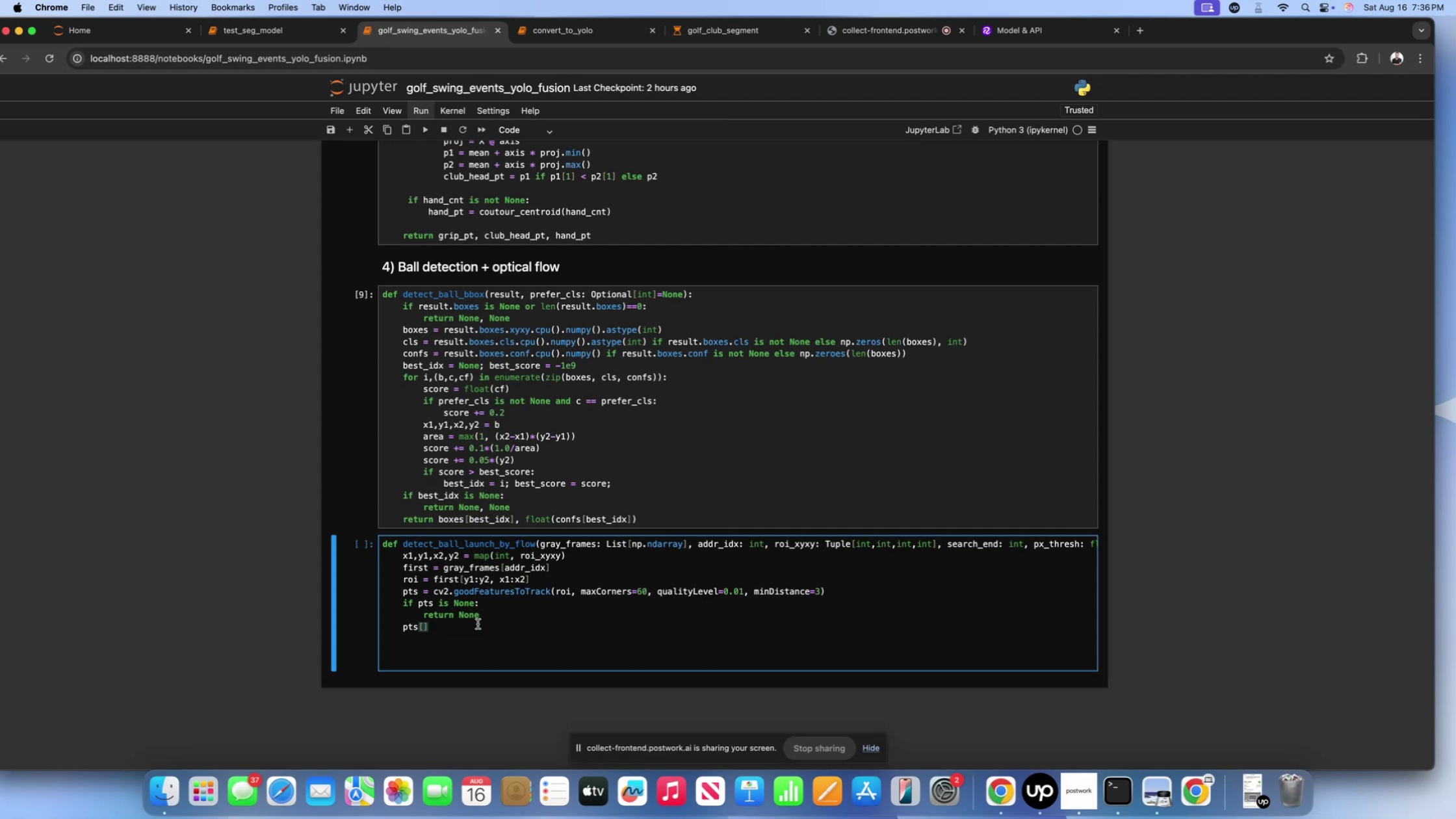 
wait(31.09)
 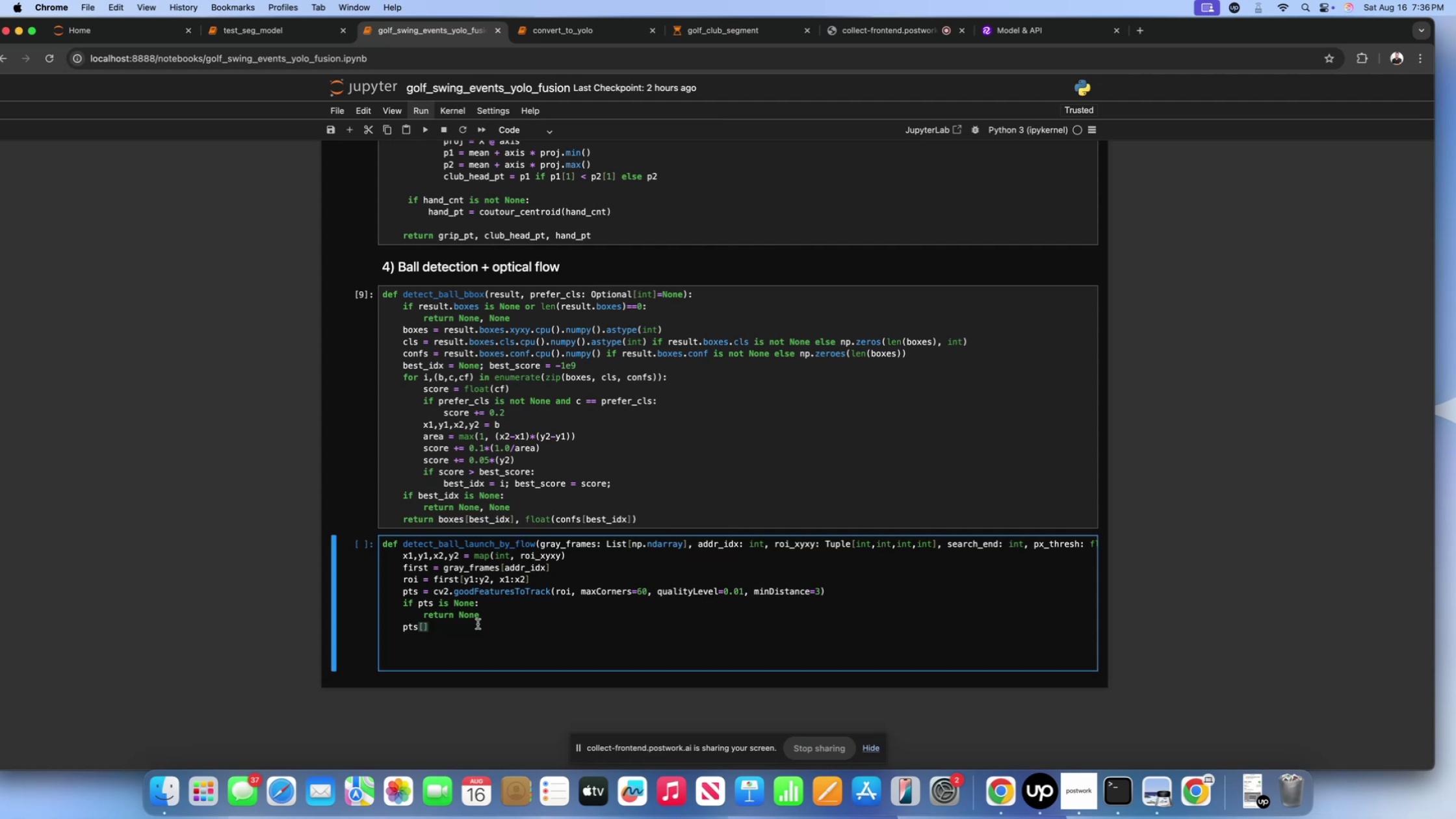 
key(ArrowLeft)
 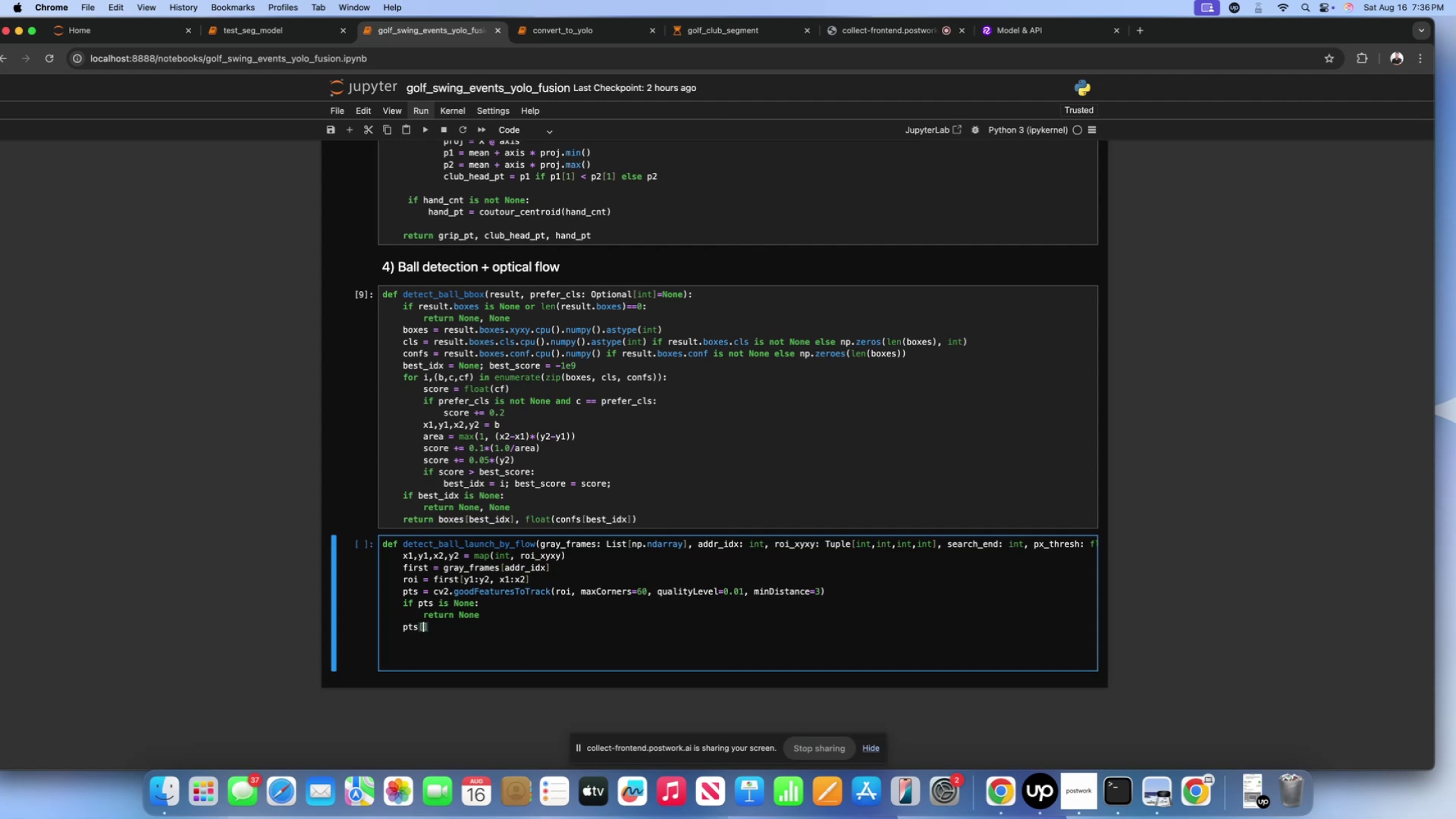 
key(Shift+ShiftLeft)
 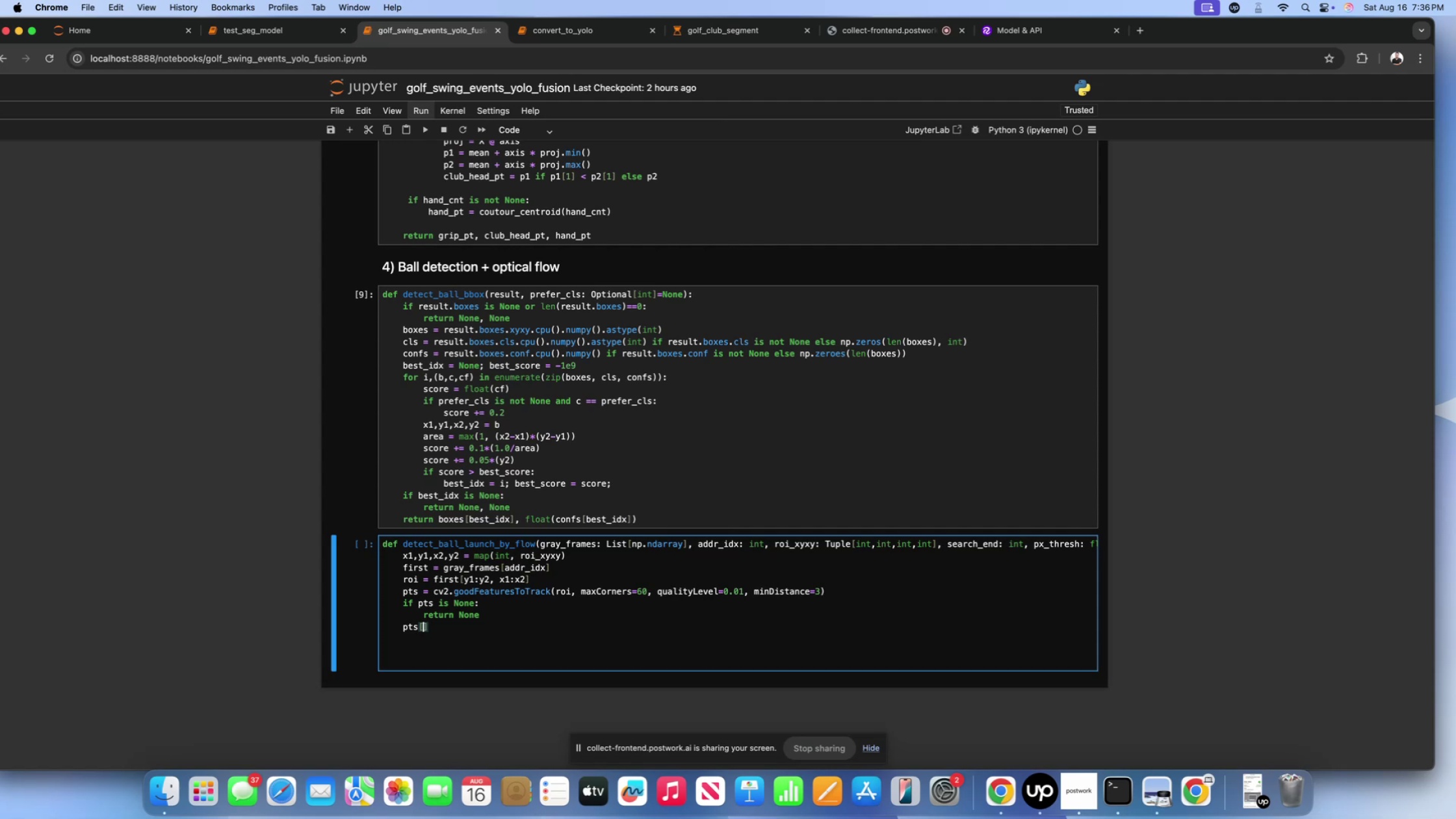 
key(Shift+Semicolon)
 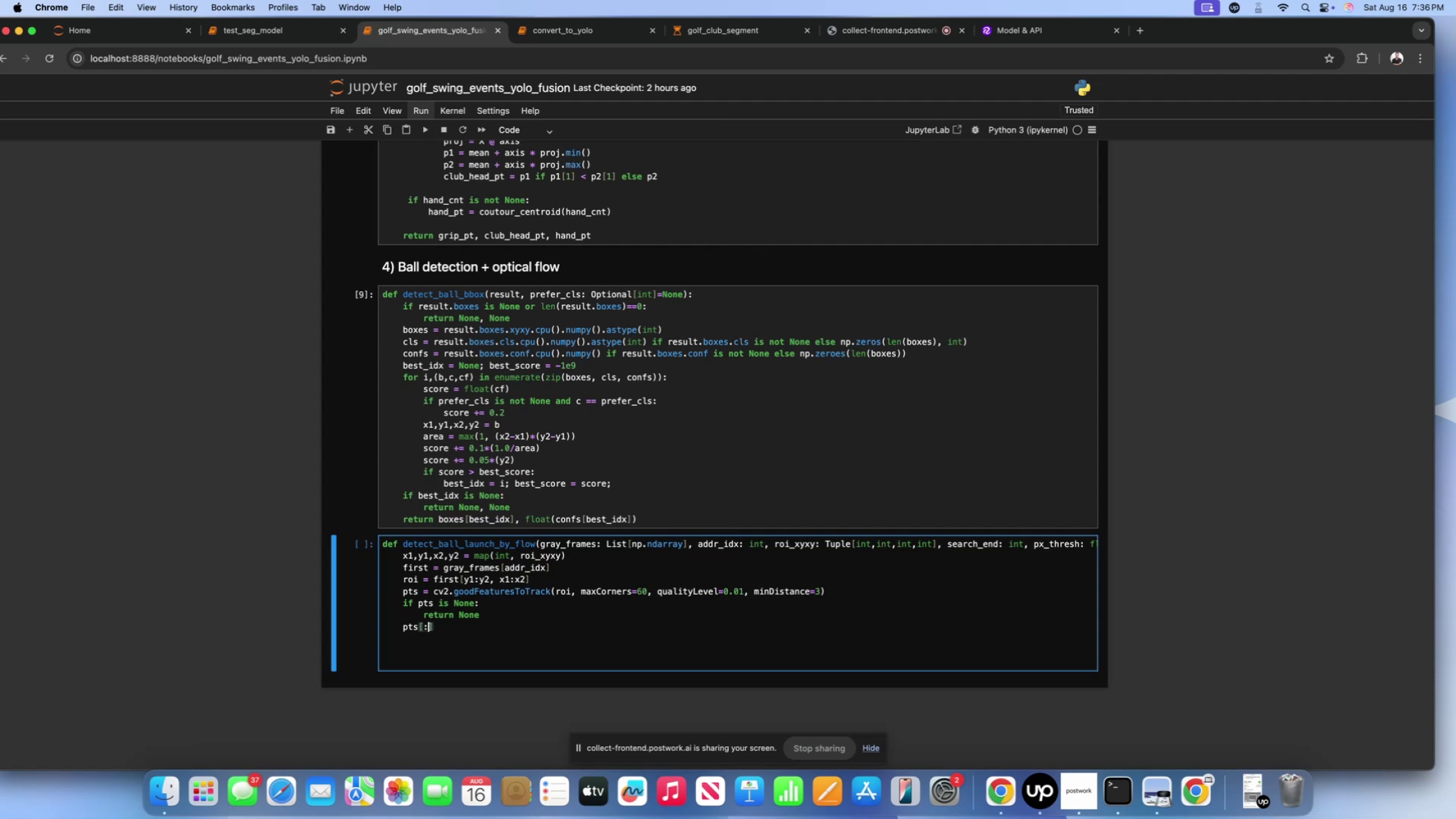 
key(Comma)
 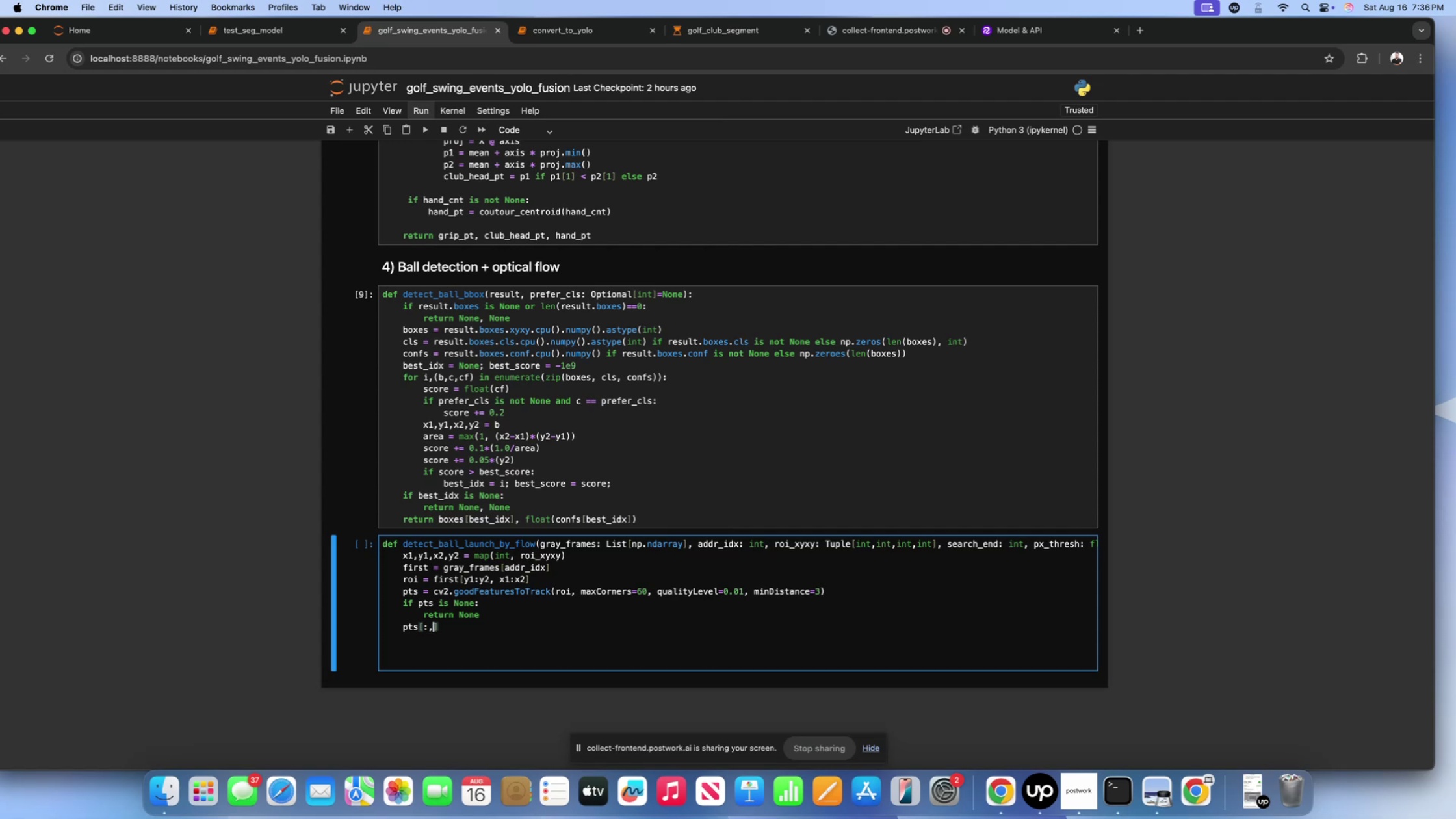 
key(Shift+Semicolon)
 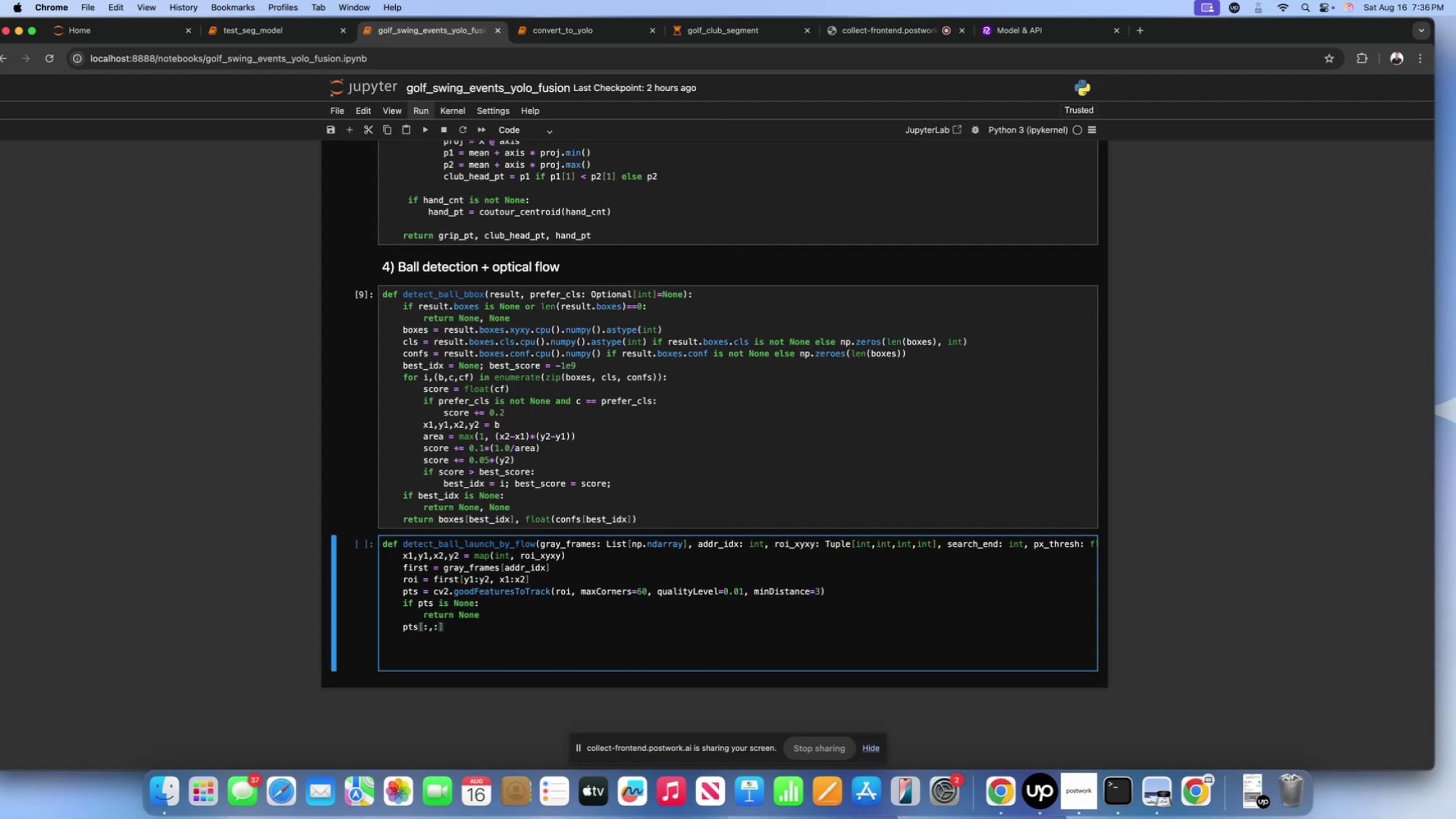 
key(Comma)
 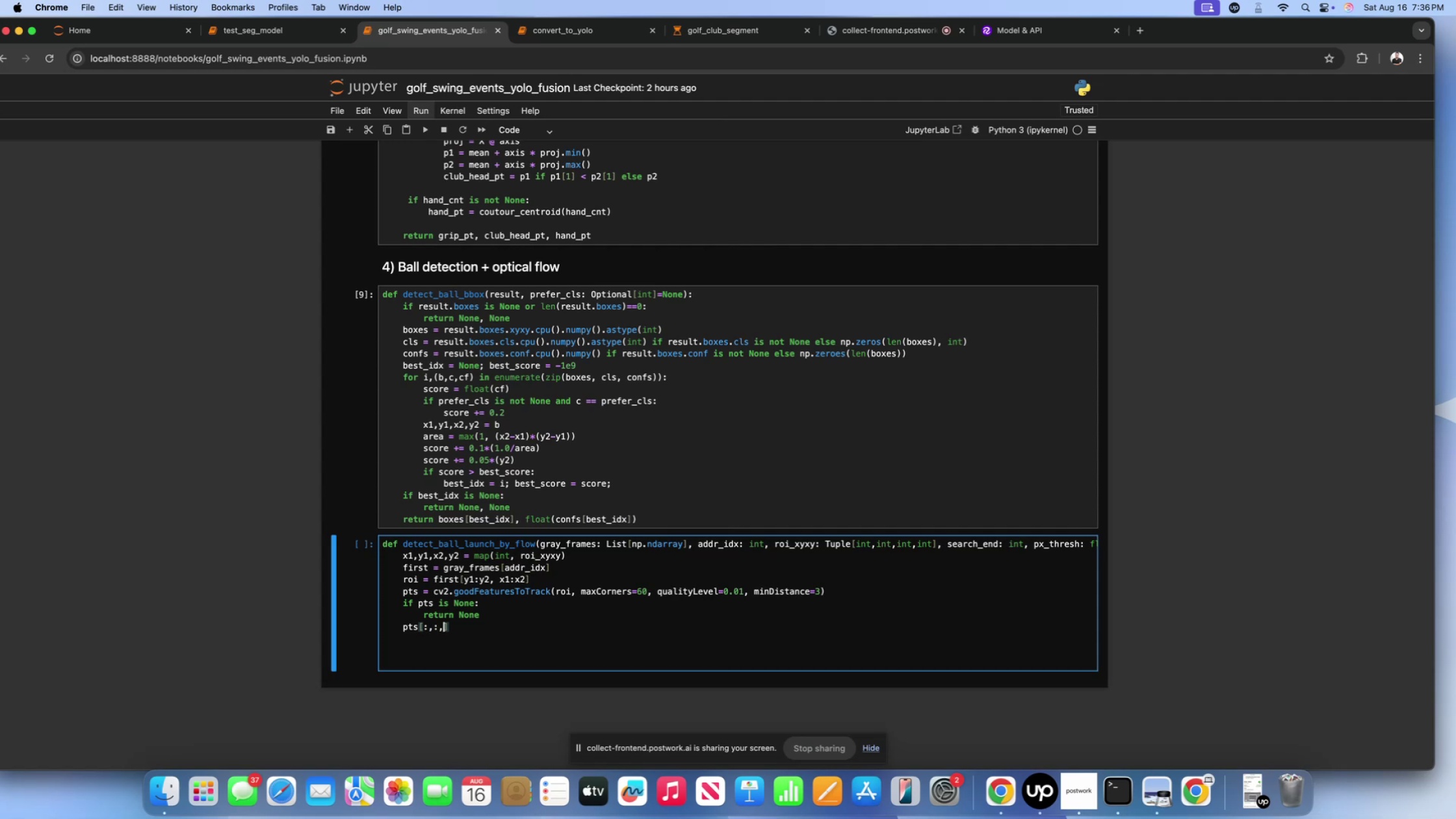 
key(0)
 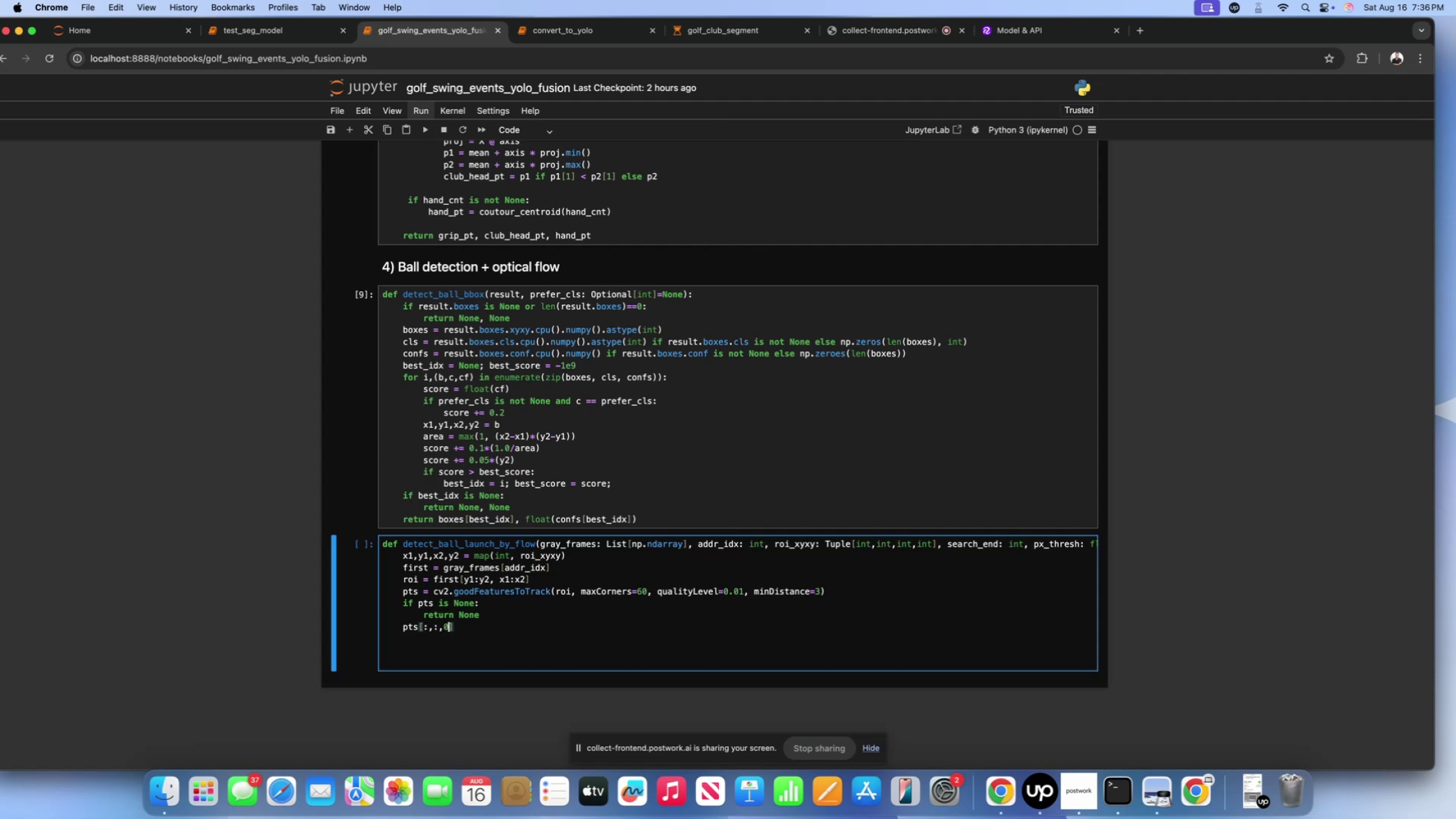 
key(ArrowRight)
 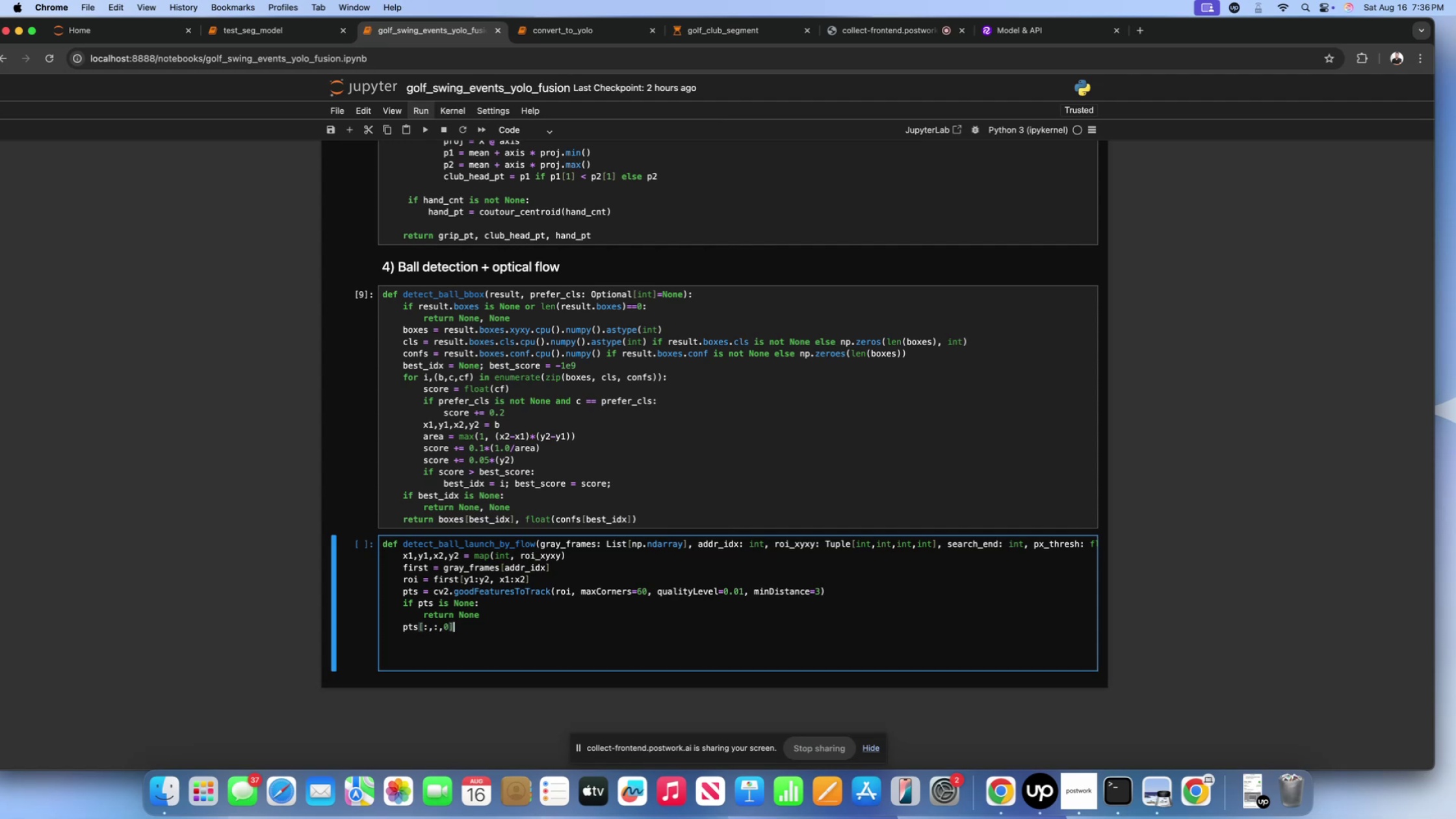 
key(Space)
 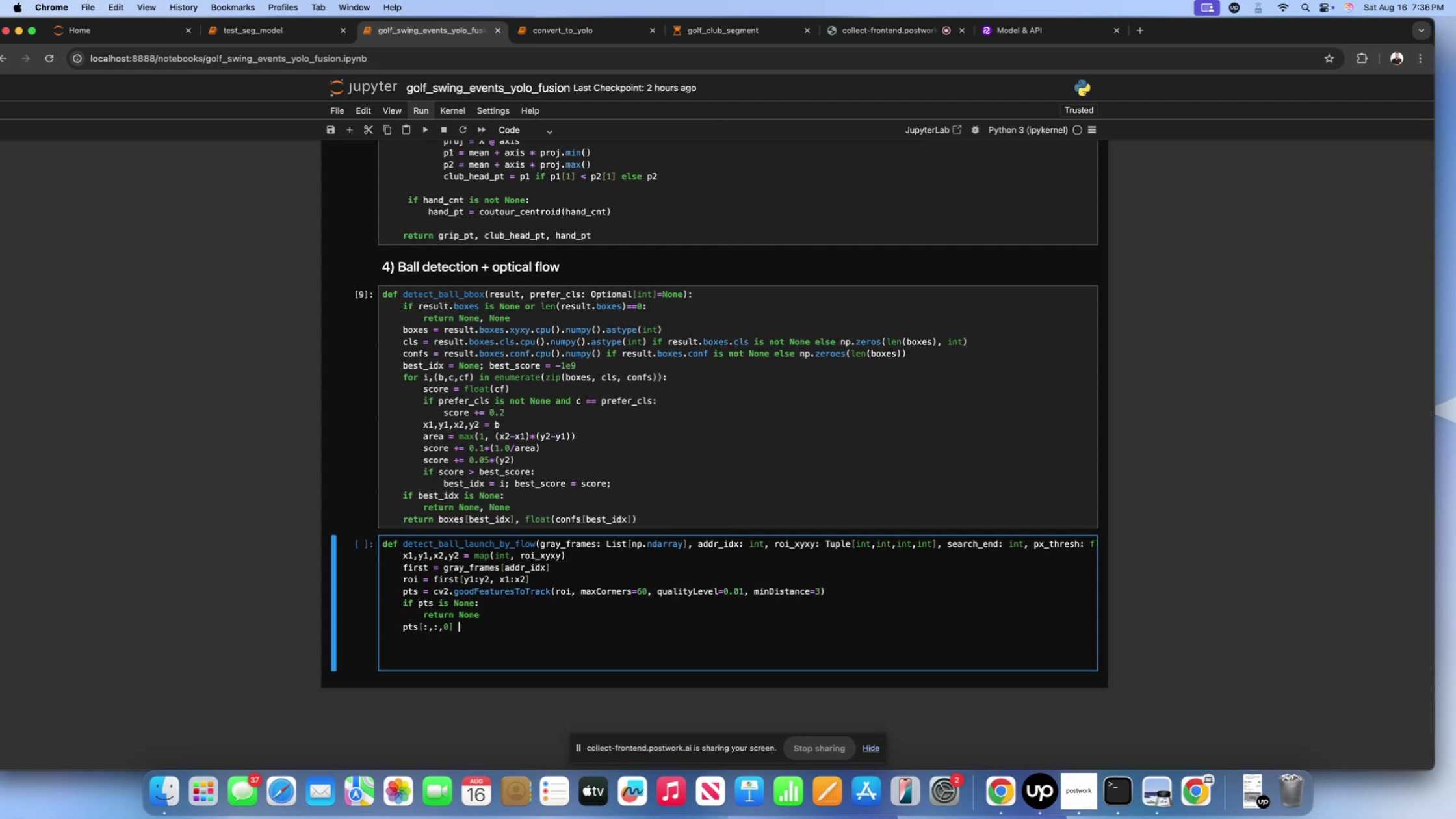 
key(Equal)
 